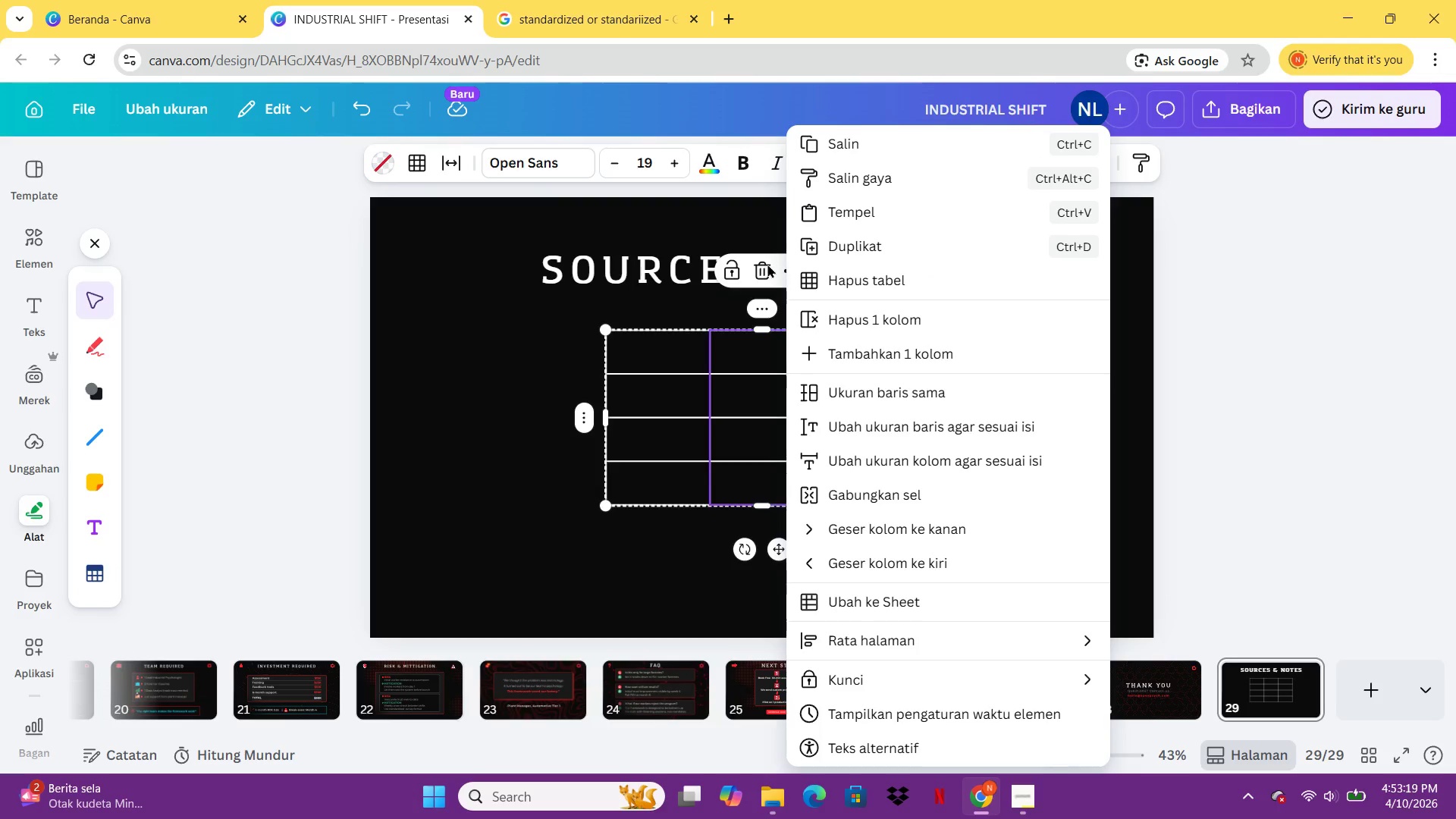 
left_click([767, 265])
 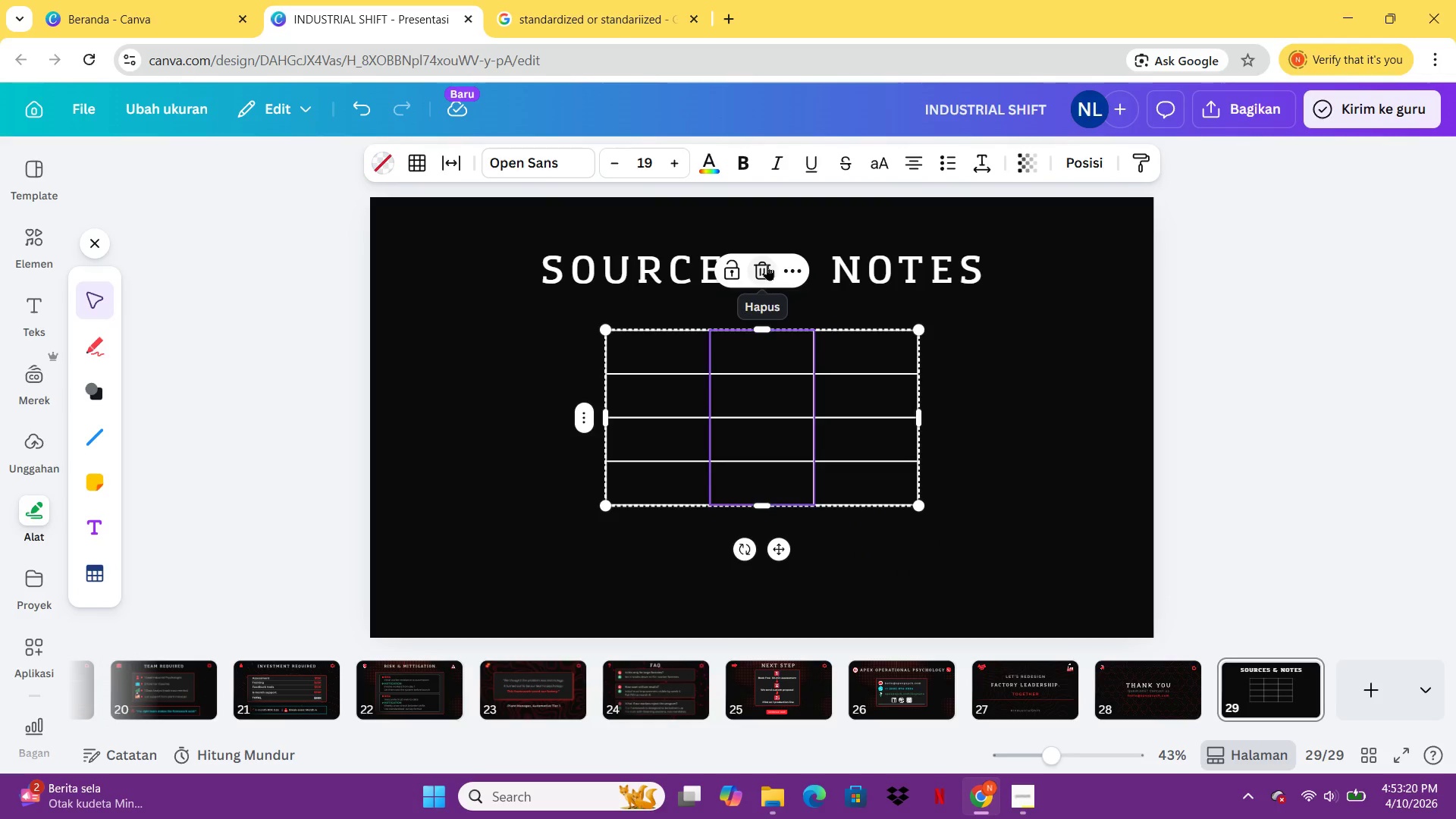 
left_click([767, 265])
 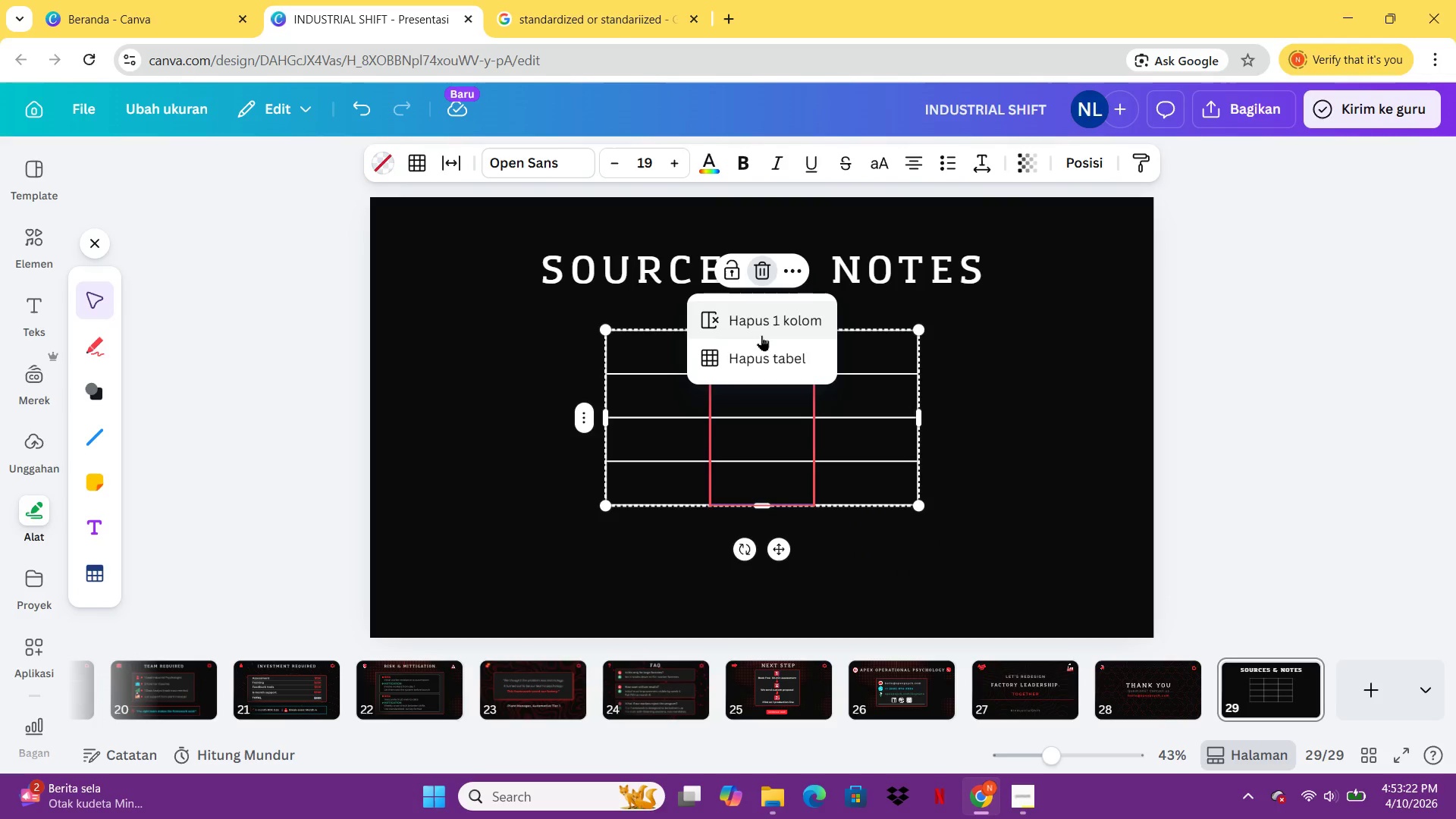 
left_click([760, 344])
 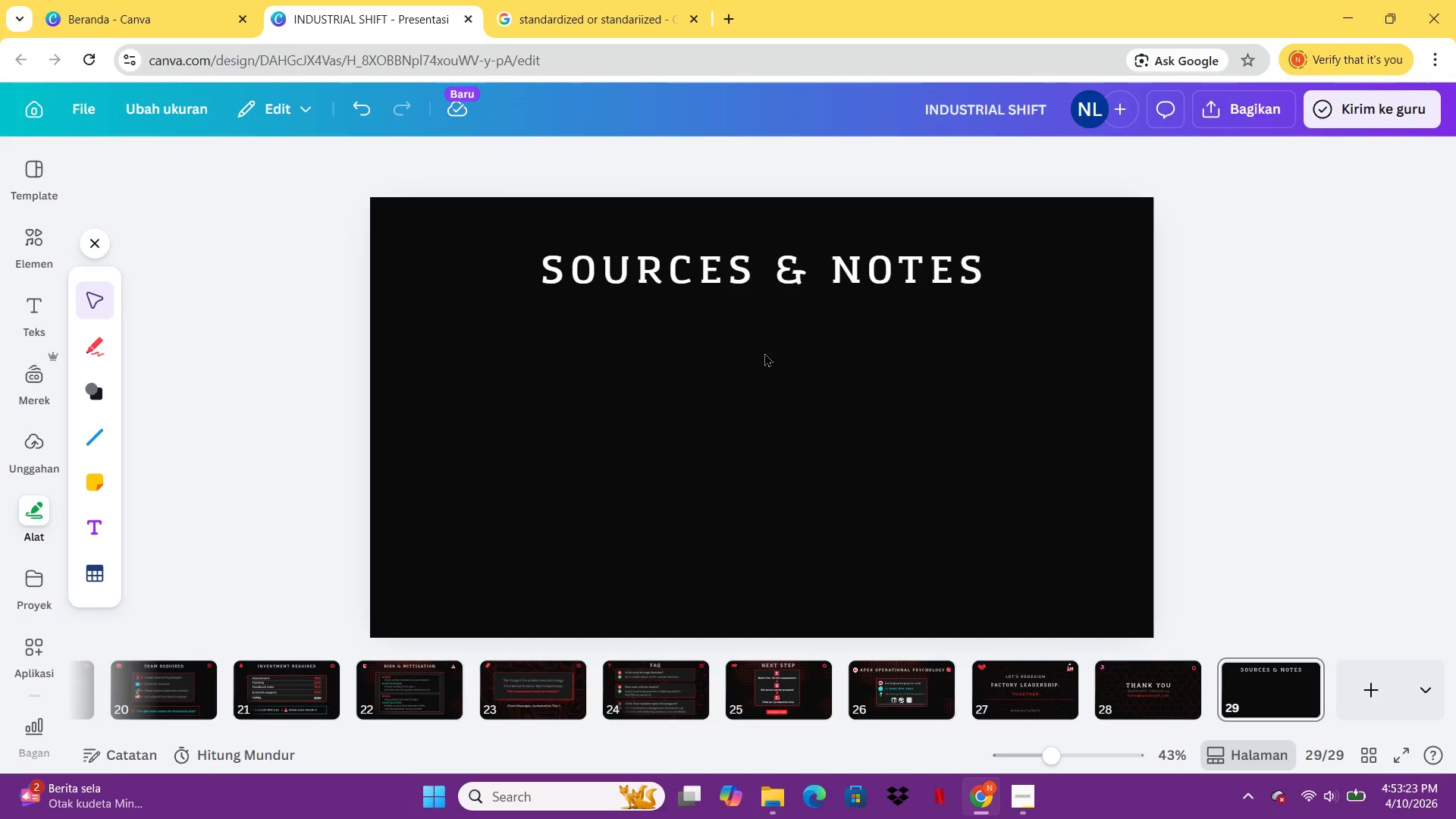 
key(Control+Z)
 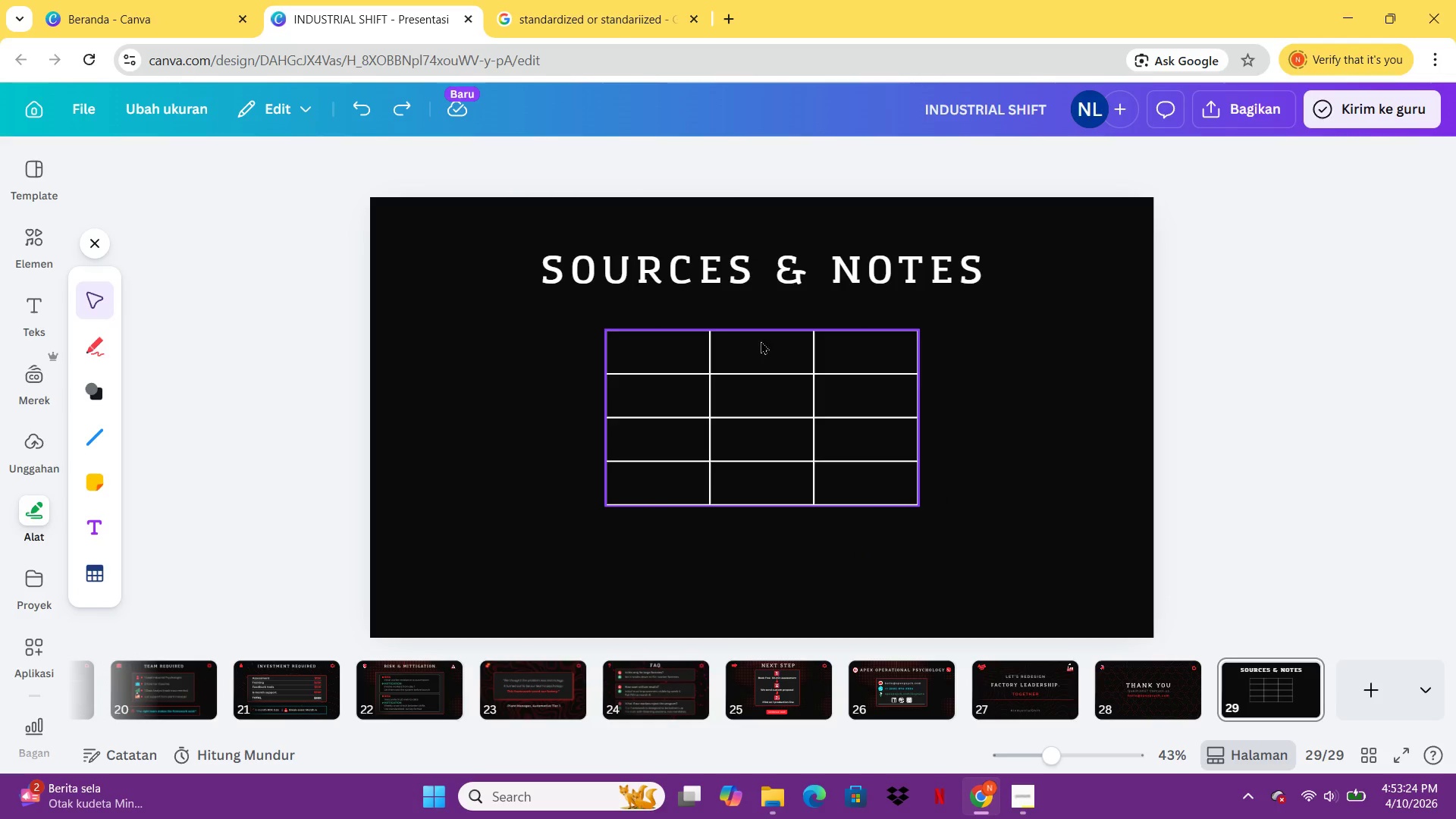 
left_click([761, 338])
 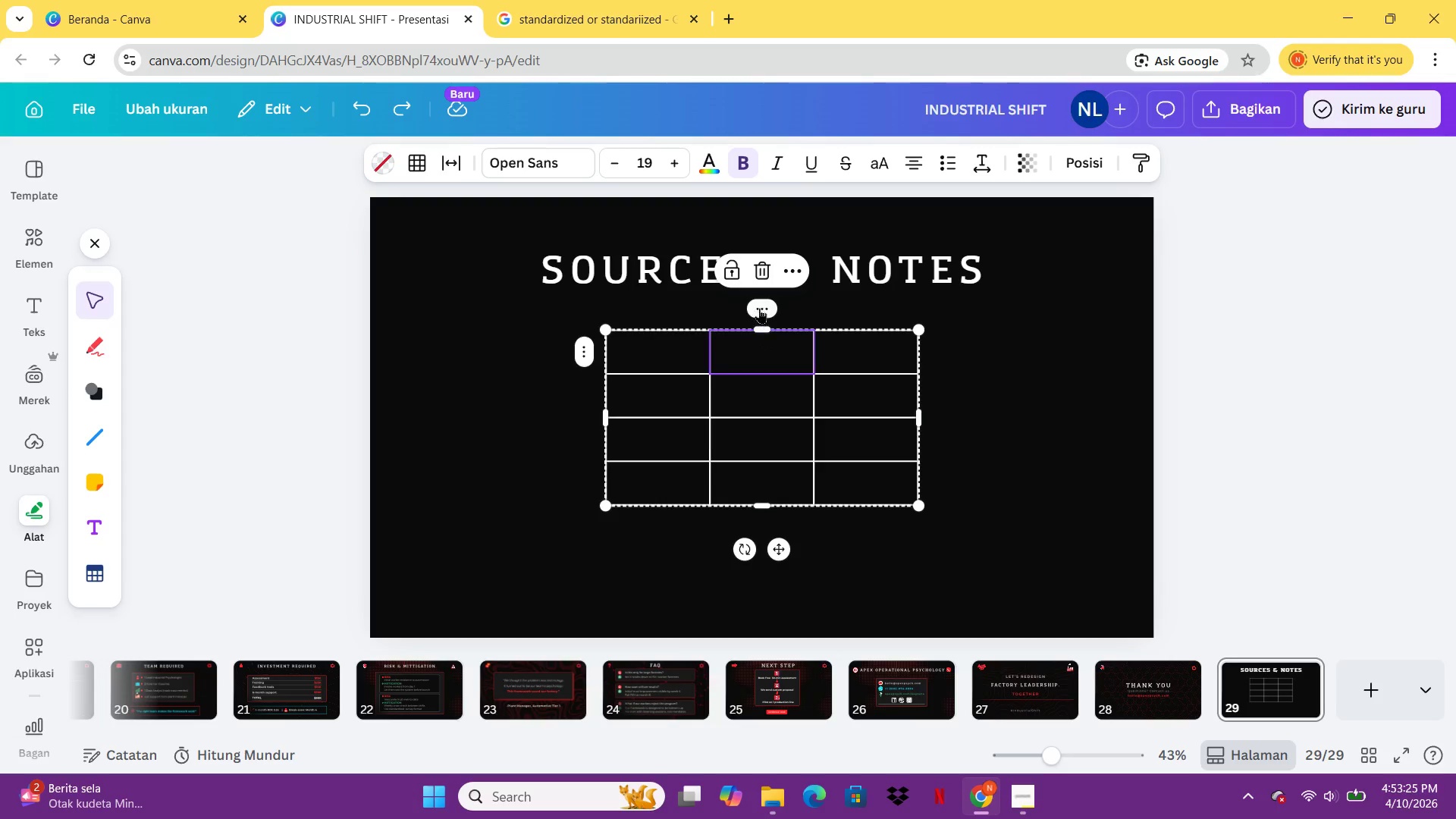 
left_click([759, 307])
 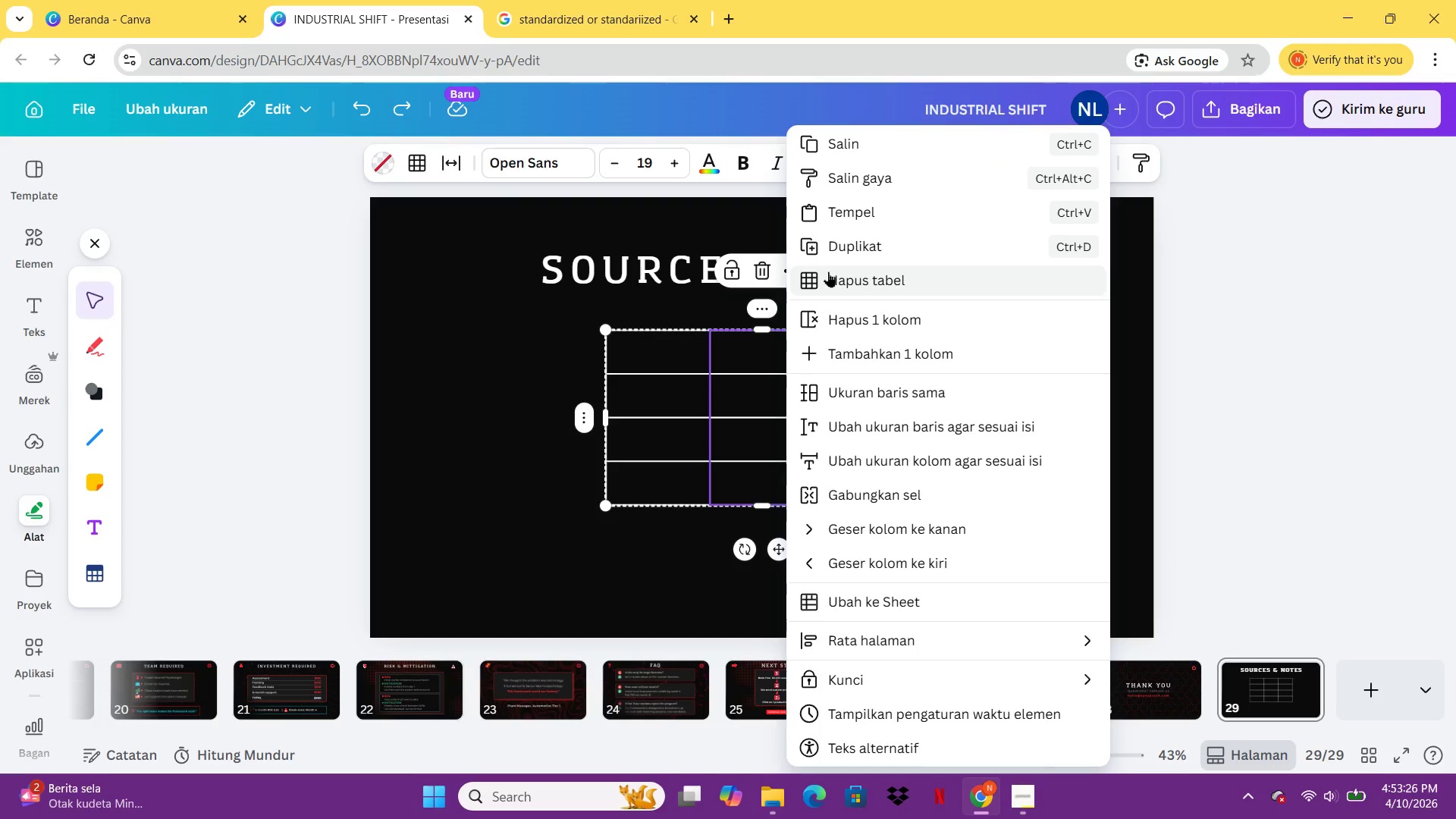 
left_click([830, 315])
 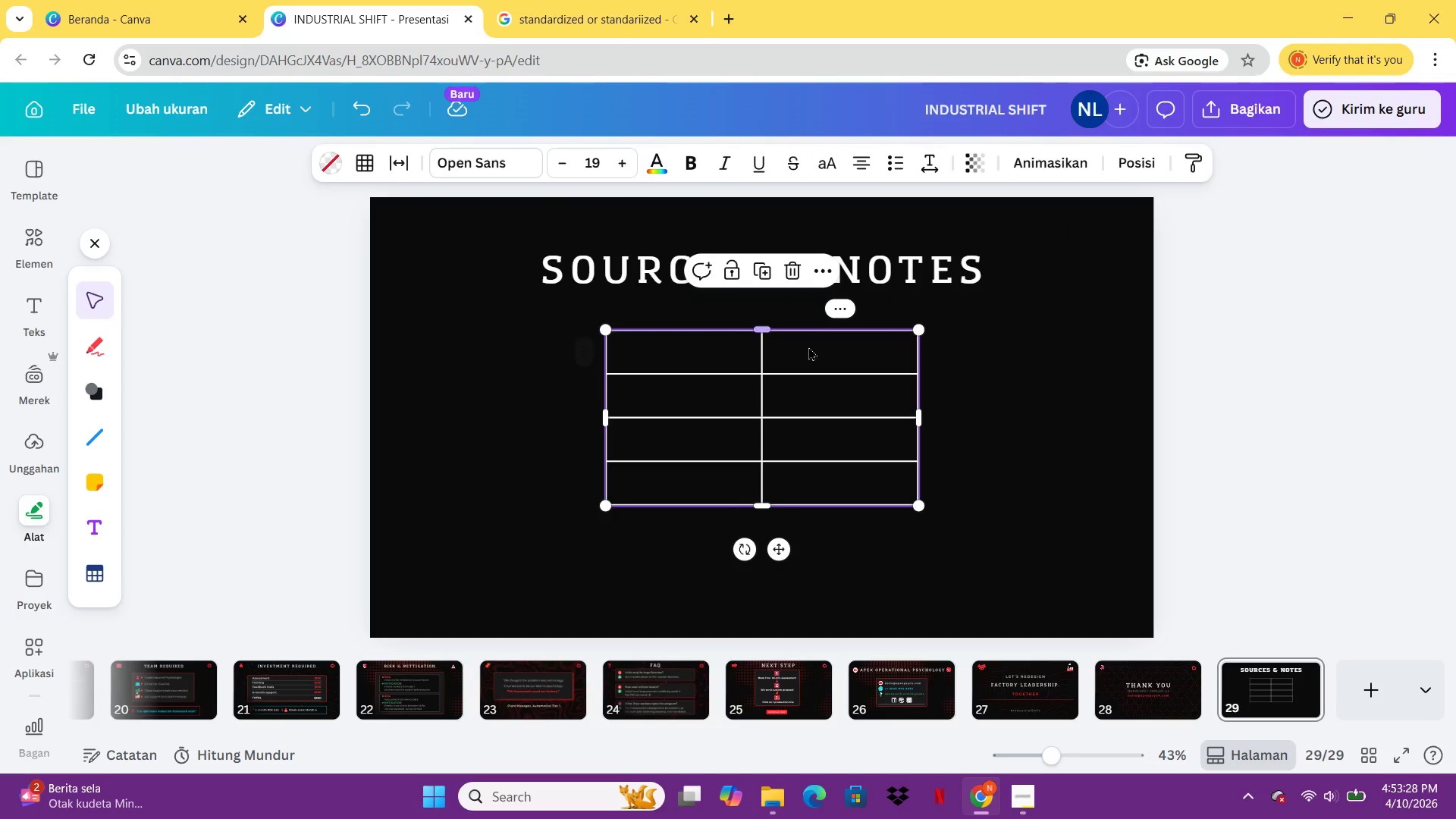 
left_click([808, 350])
 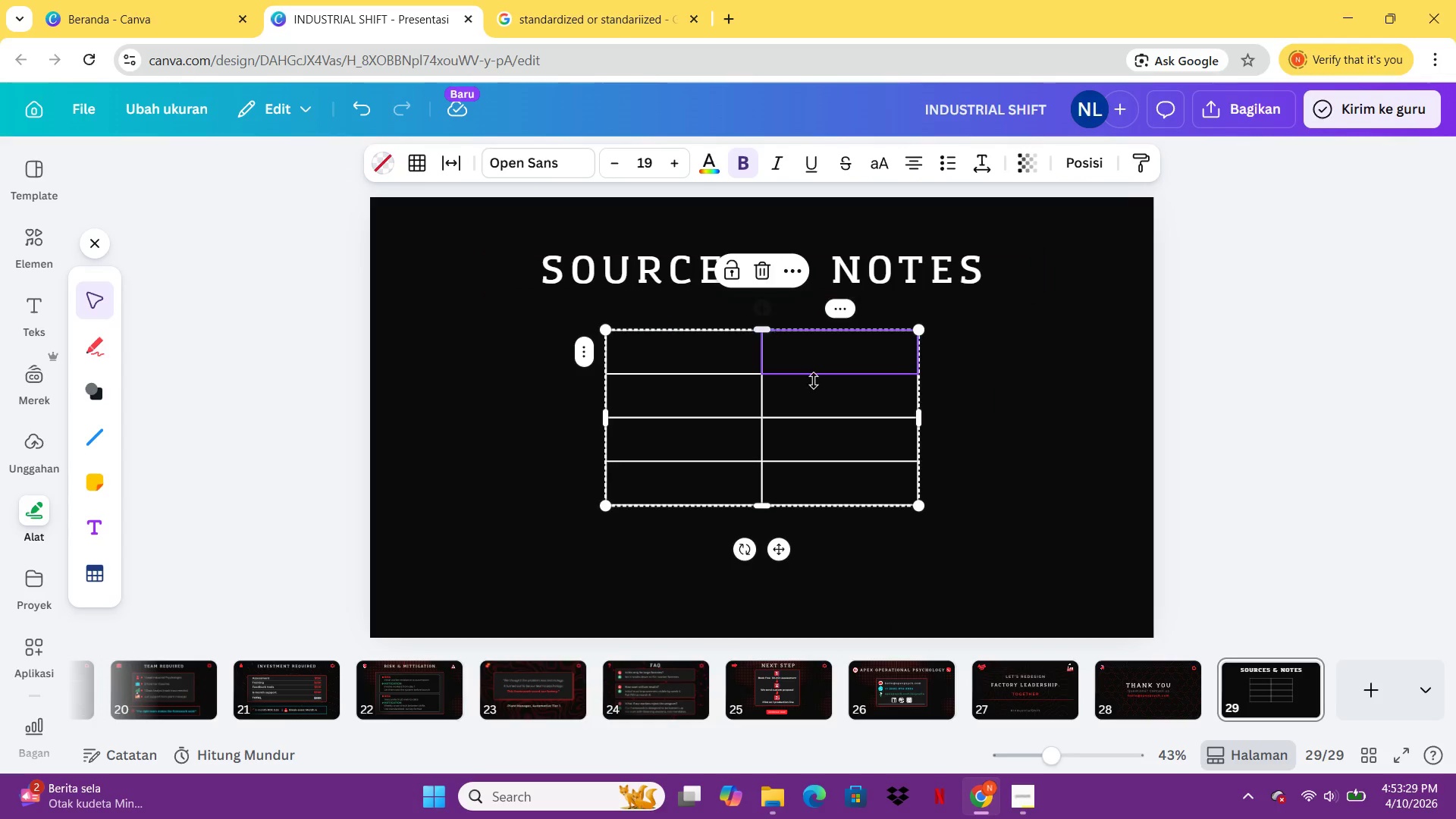 
left_click([968, 450])
 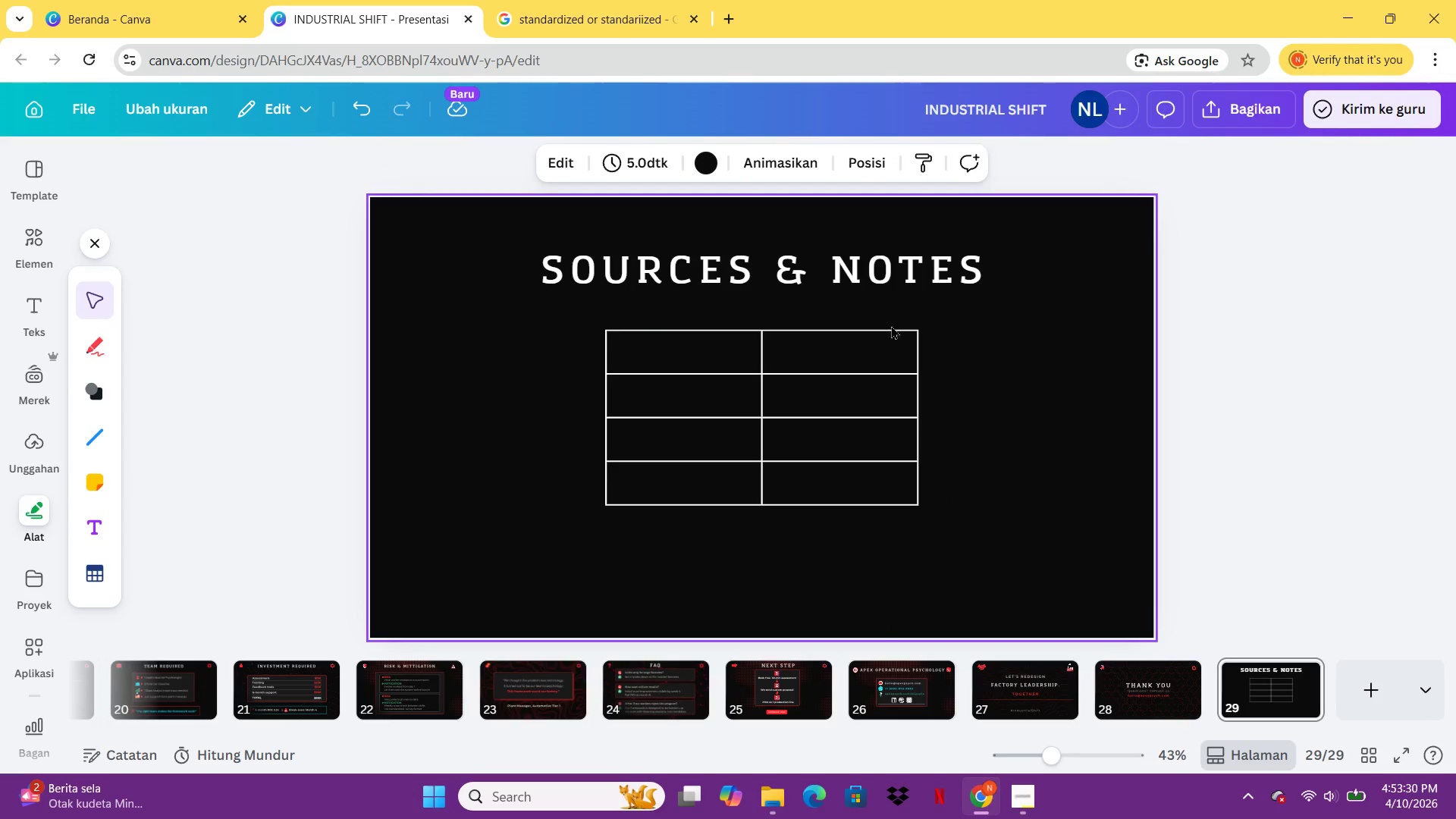 
left_click([867, 334])
 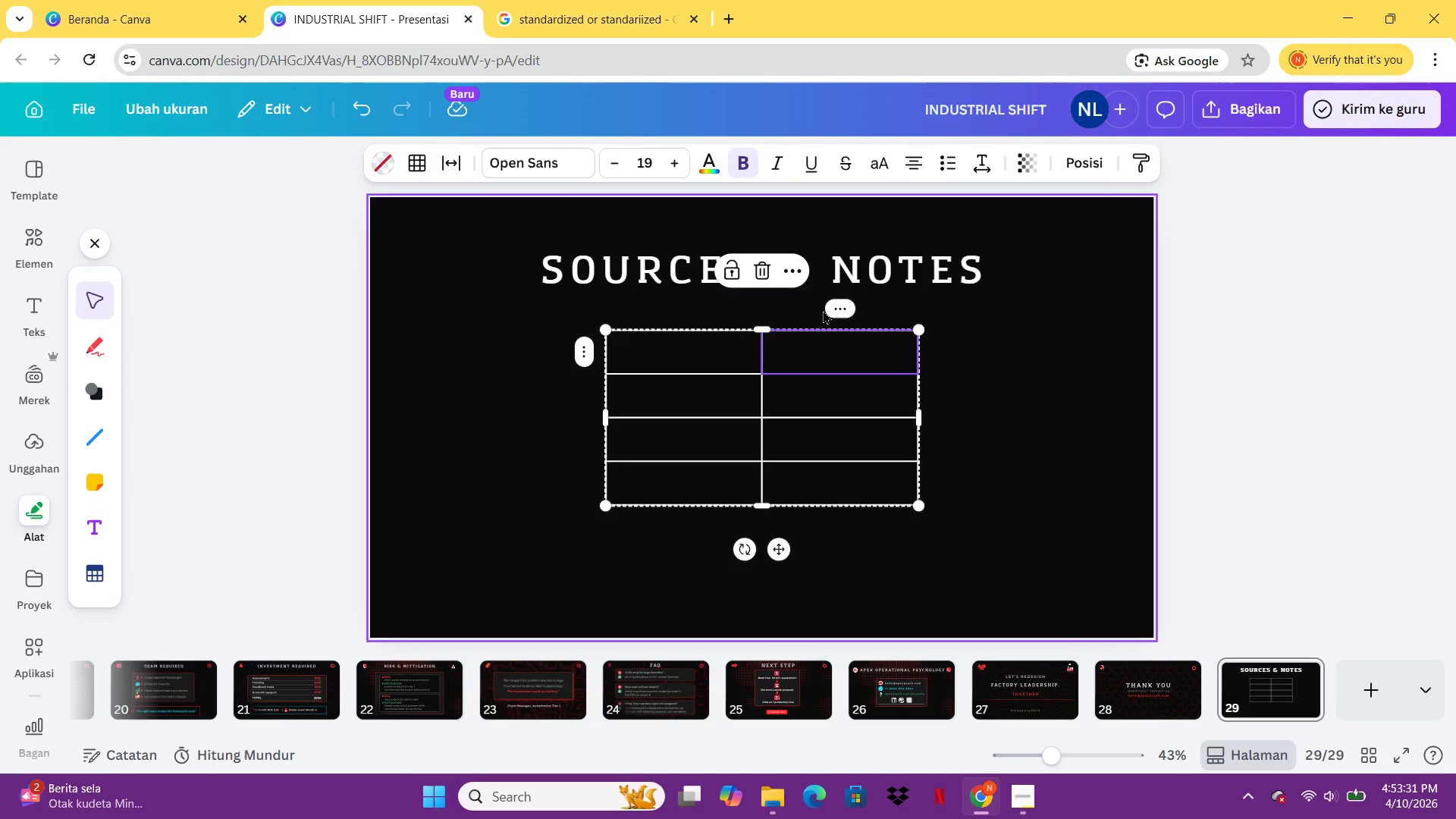 
left_click([843, 311])
 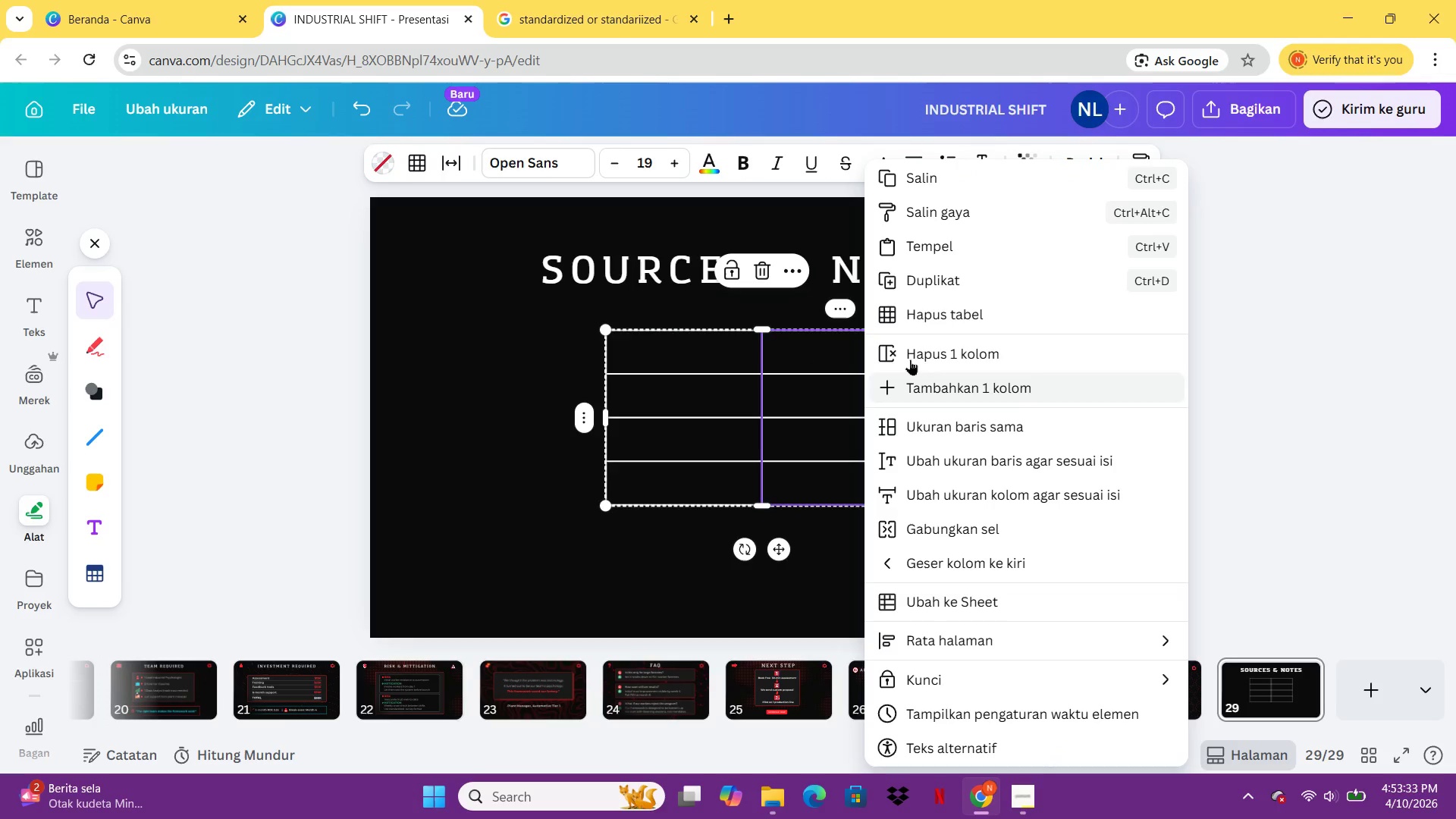 
left_click([910, 356])
 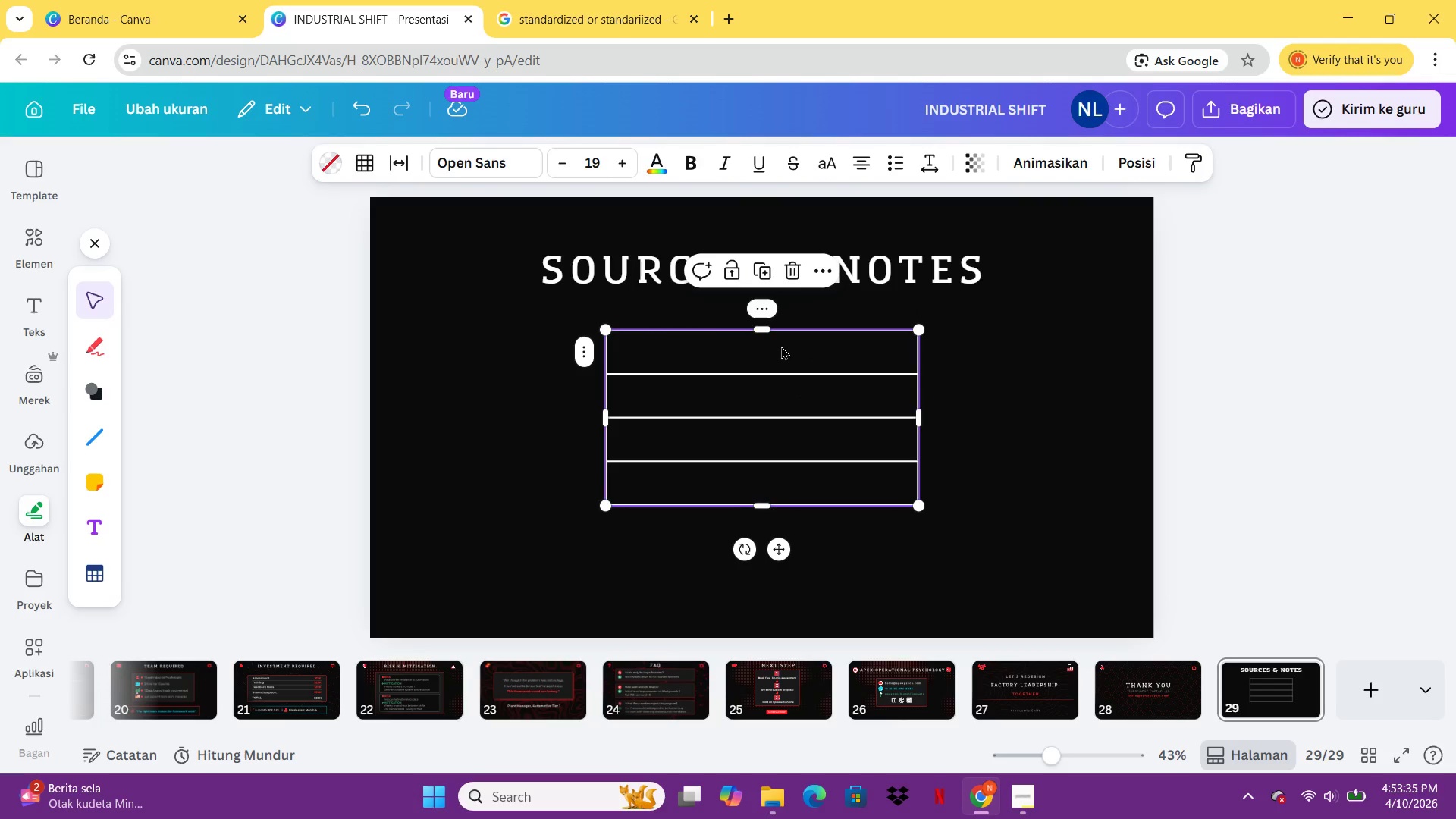 
double_click([781, 346])
 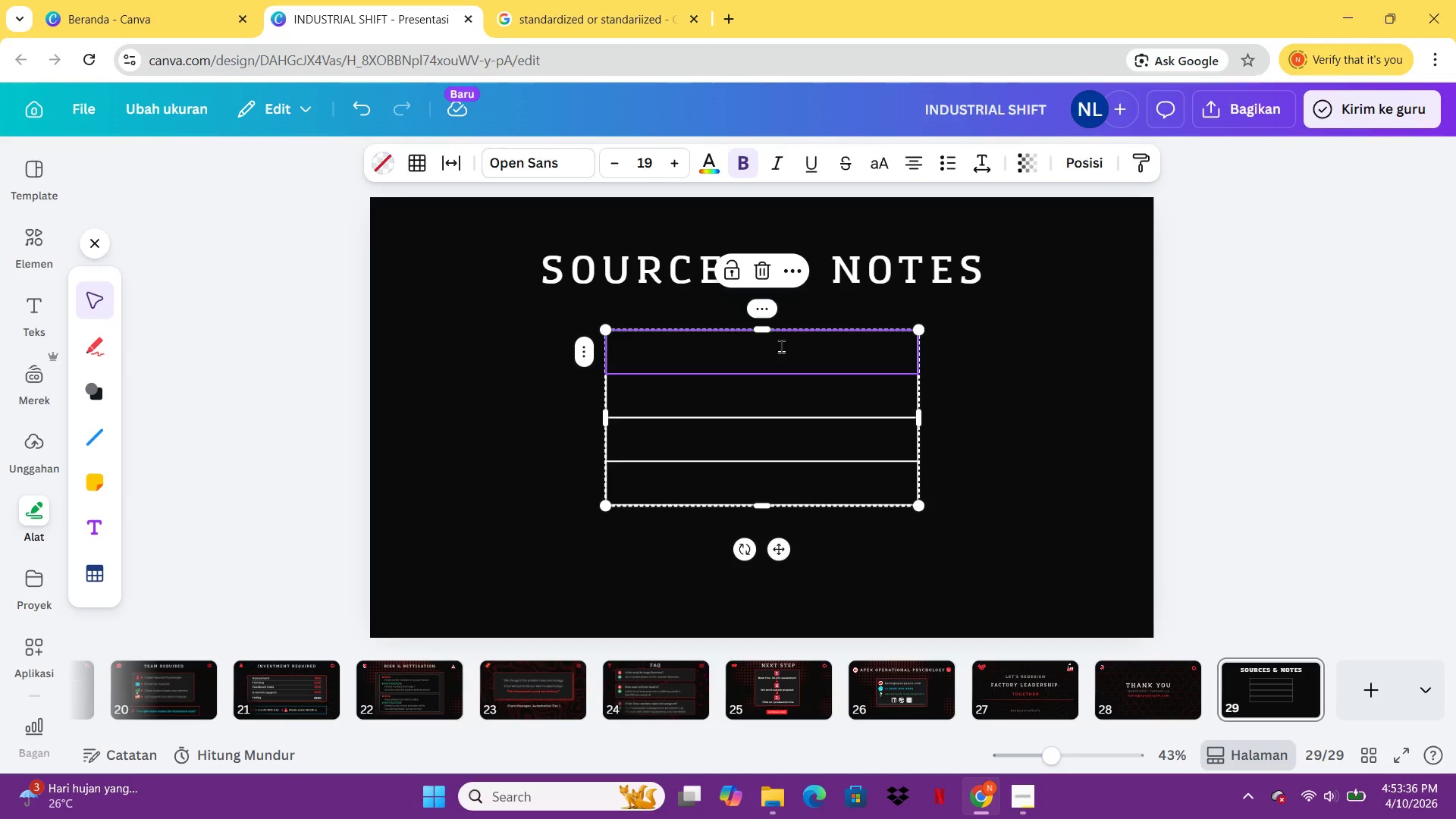 
triple_click([781, 346])
 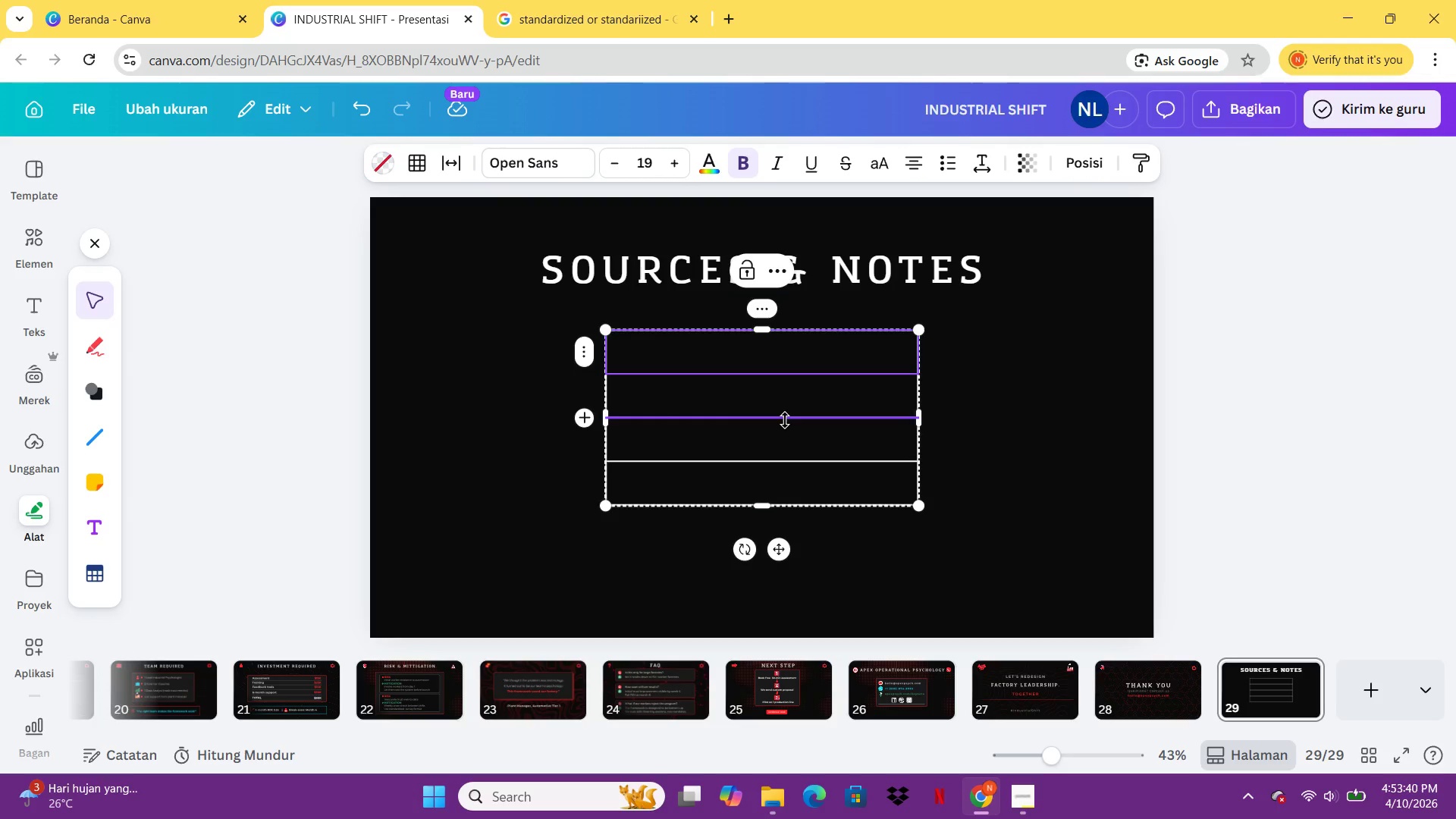 
type(t)
key(Backspace)
type(Y)
key(Backspace)
type(Turnover data: Internal Apex research 2024)
 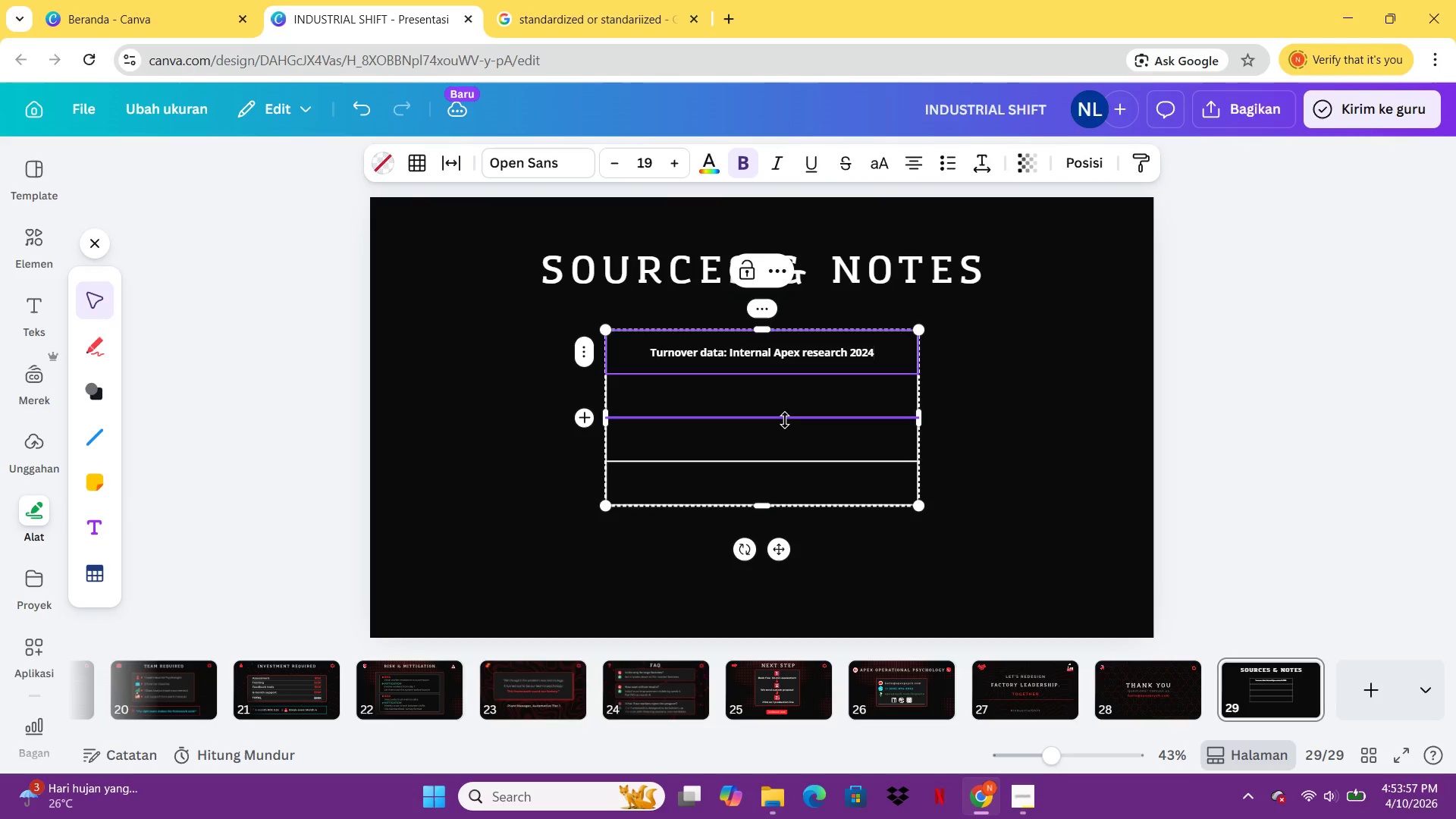 
key(ArrowDown)
 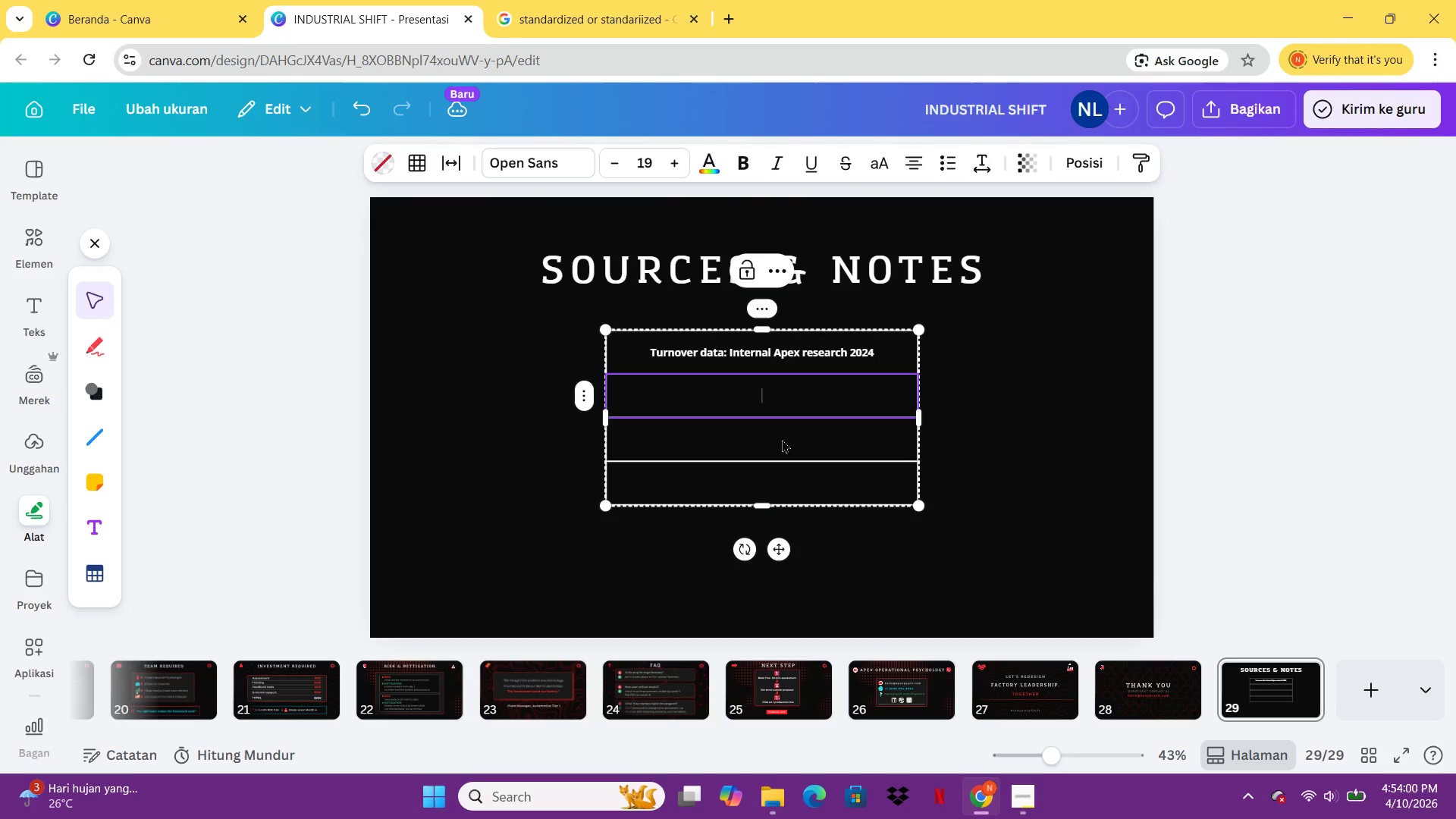 
type(Framework: Human Maintan)
key(Backspace)
key(Backspace)
type(rna)
key(Backspace)
key(Backspace)
key(Backspace)
type(enance v2.3)
 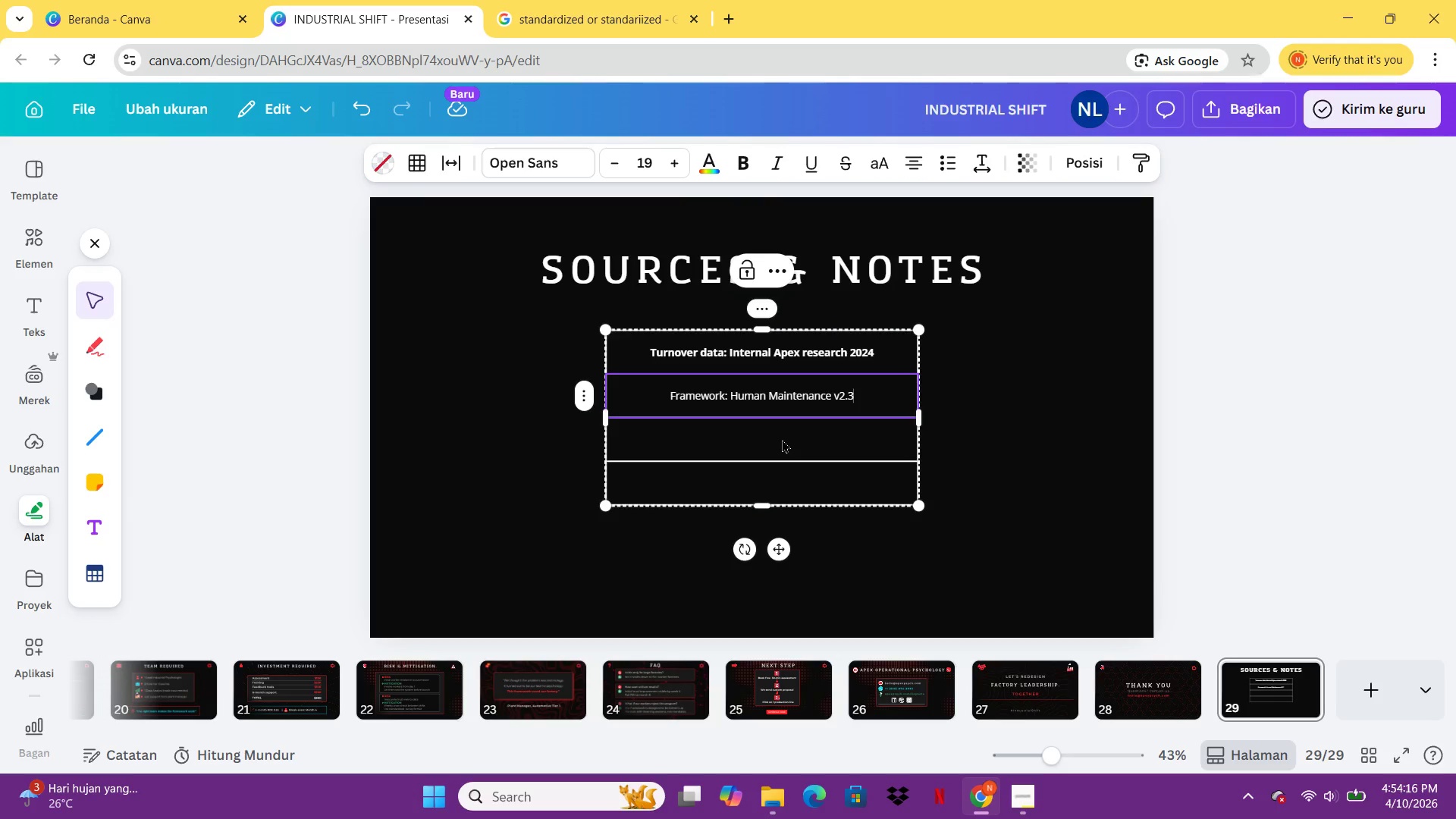 
key(Enter)
 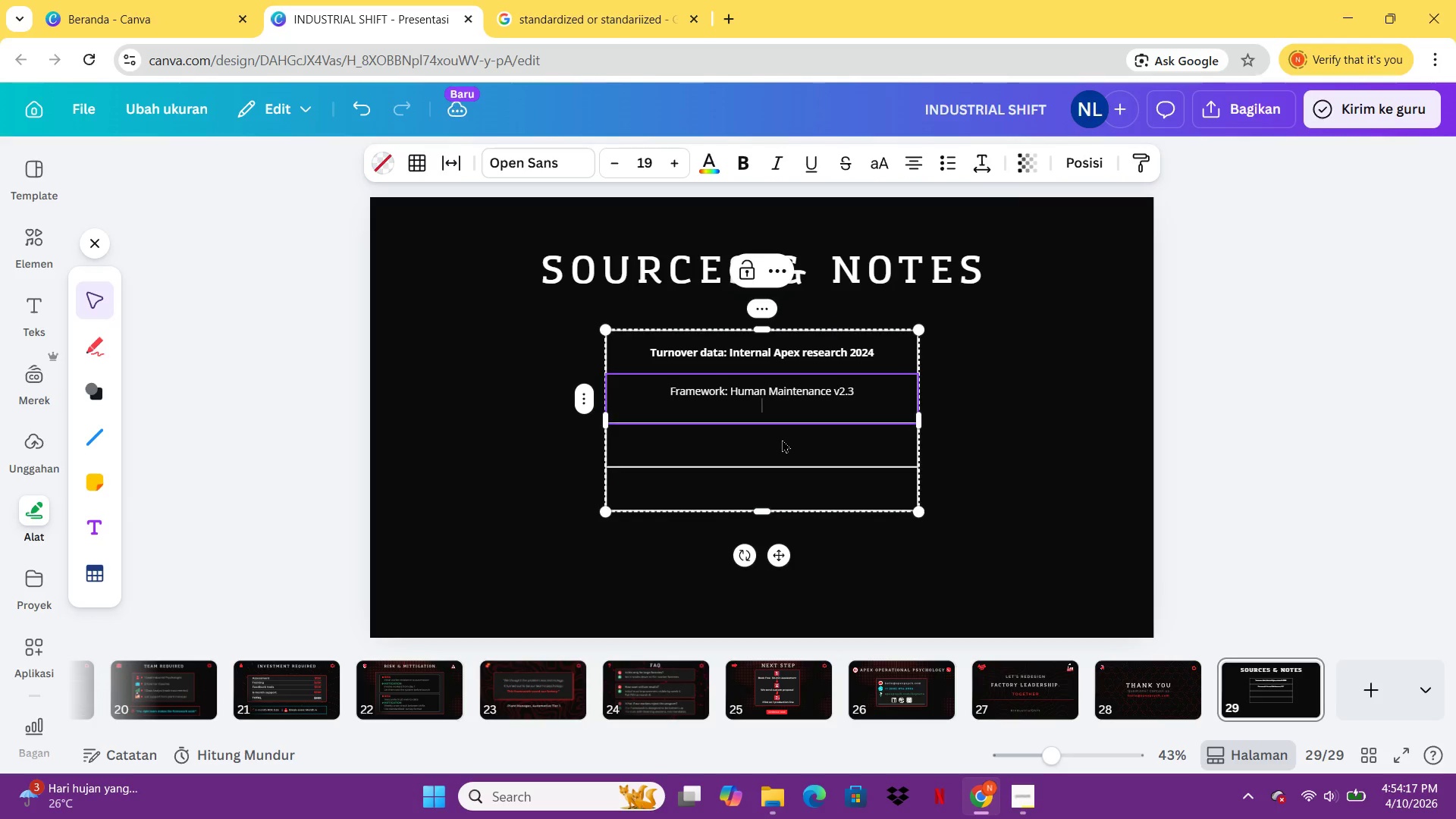 
key(Backspace)
 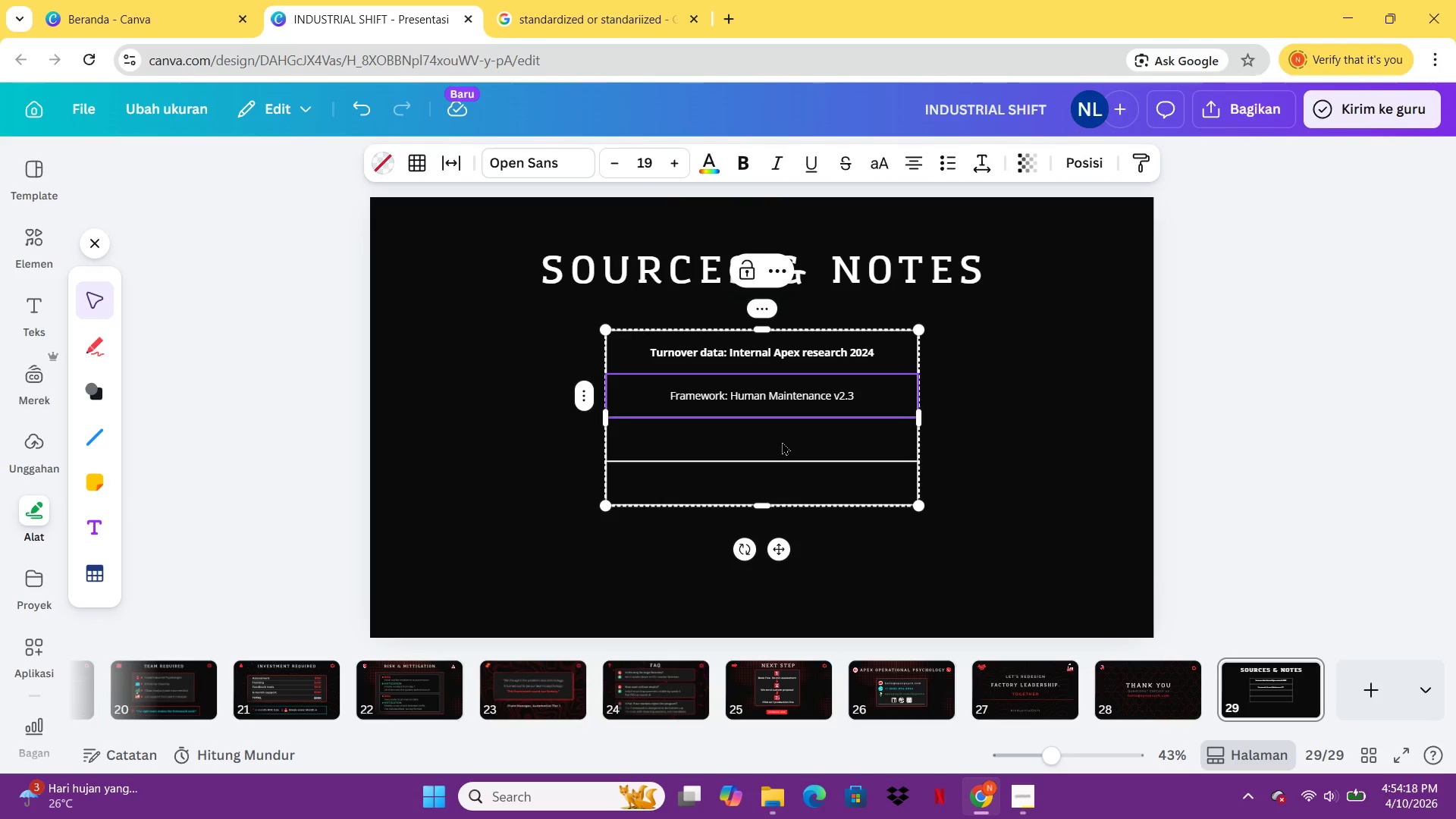 
left_click([782, 441])
 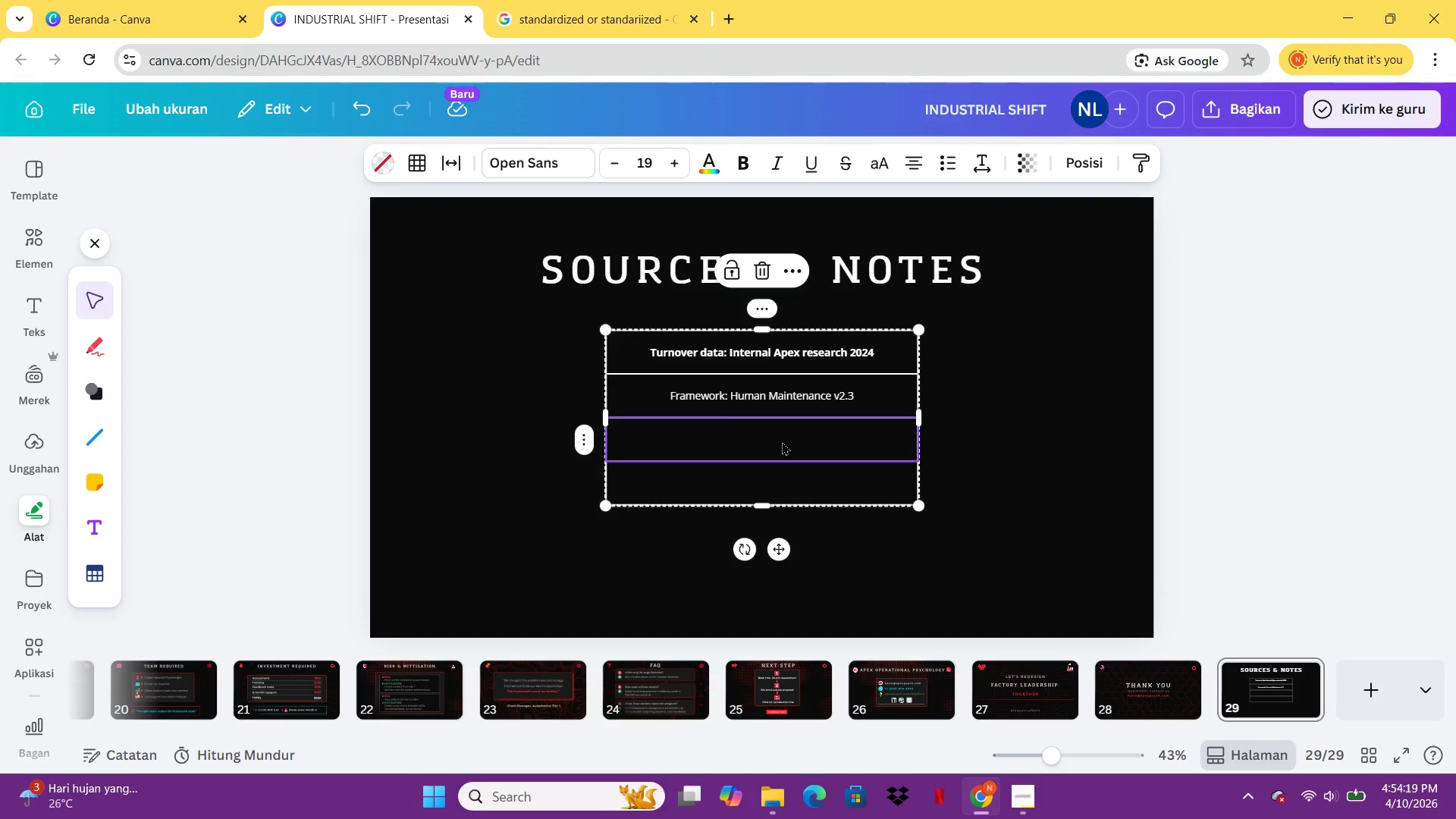 
type(Case Sti)
key(Backspace)
type(udies: Anony)
 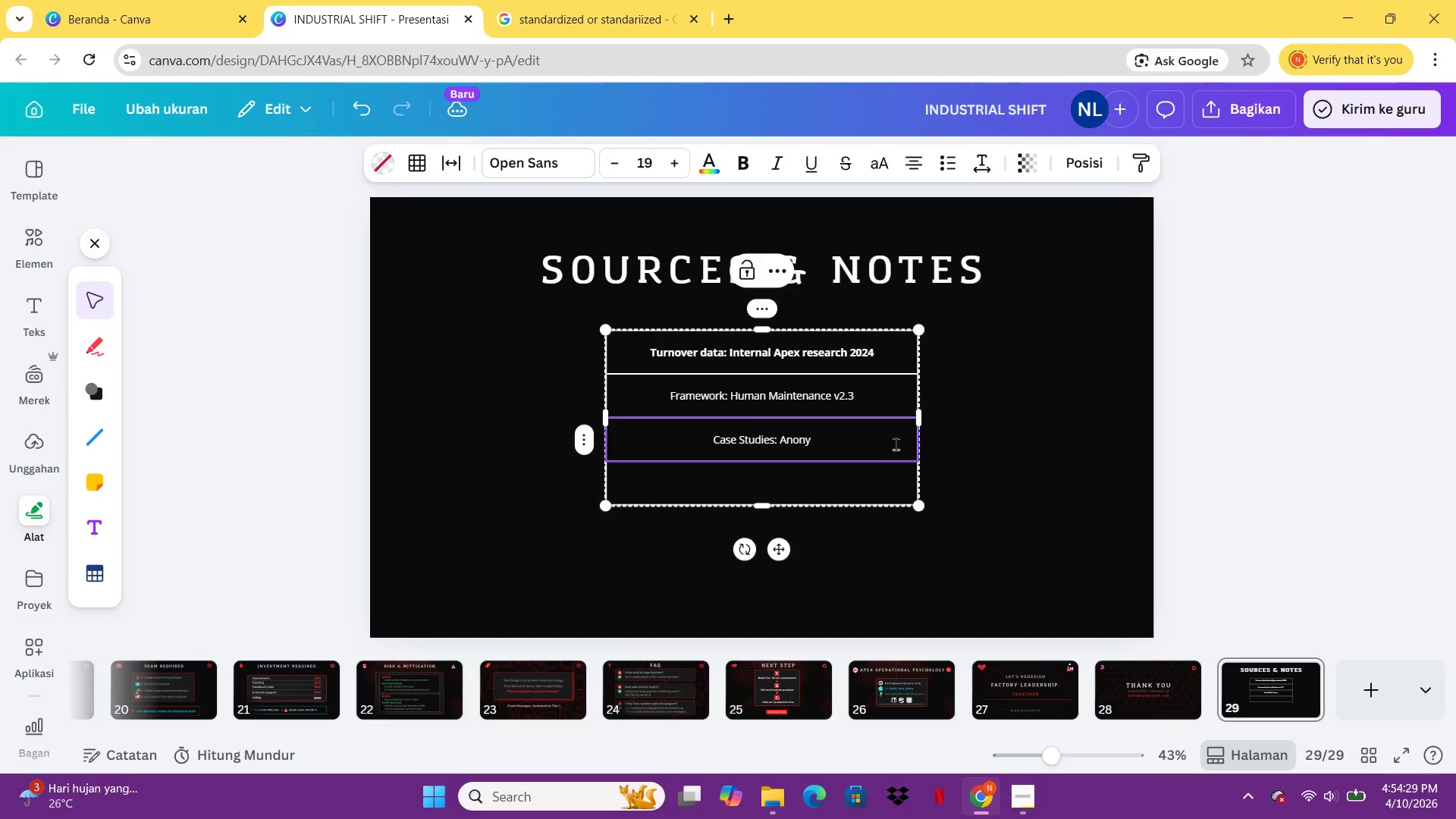 
type(mized client data)
 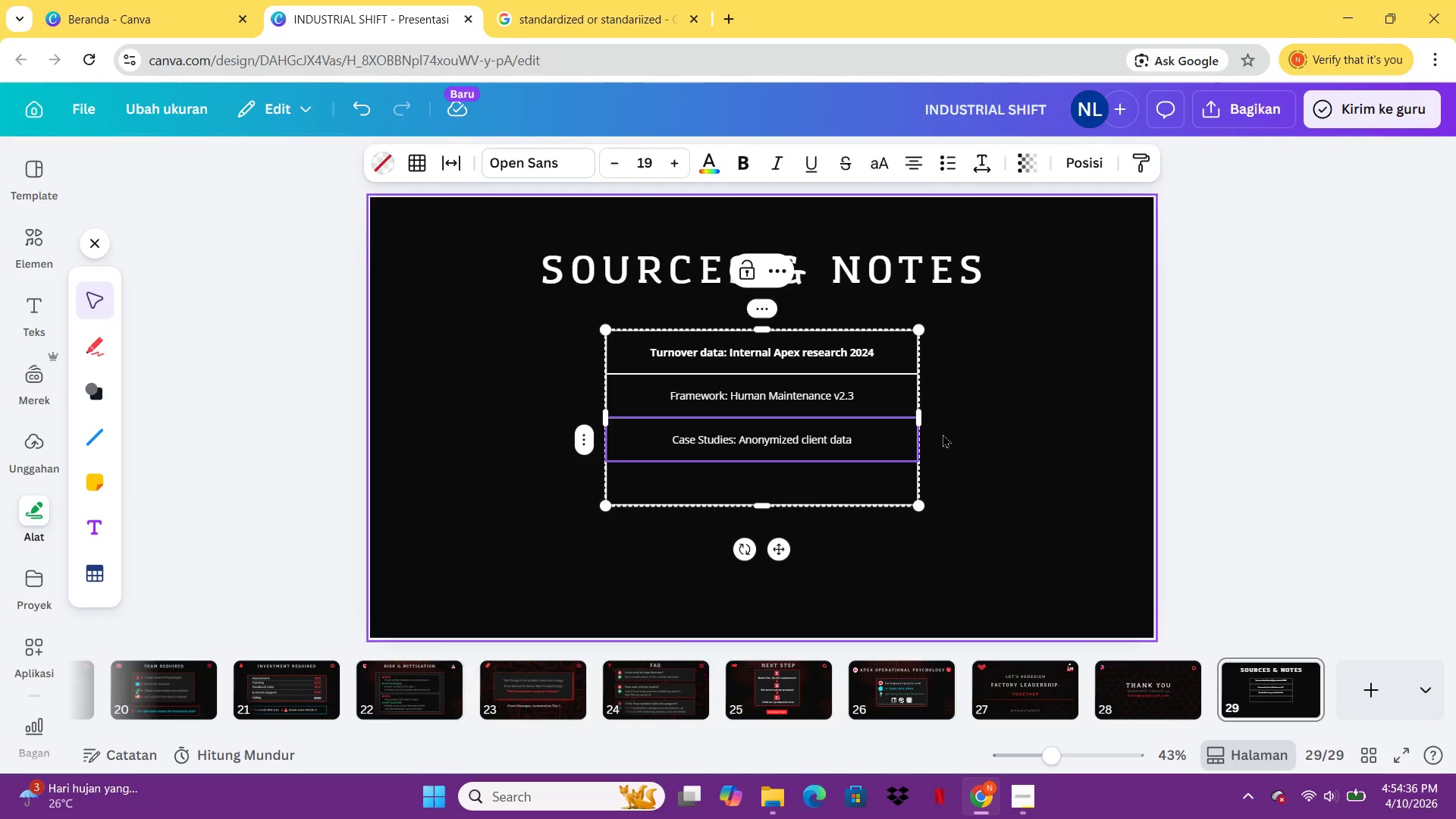 
key(ArrowDown)
 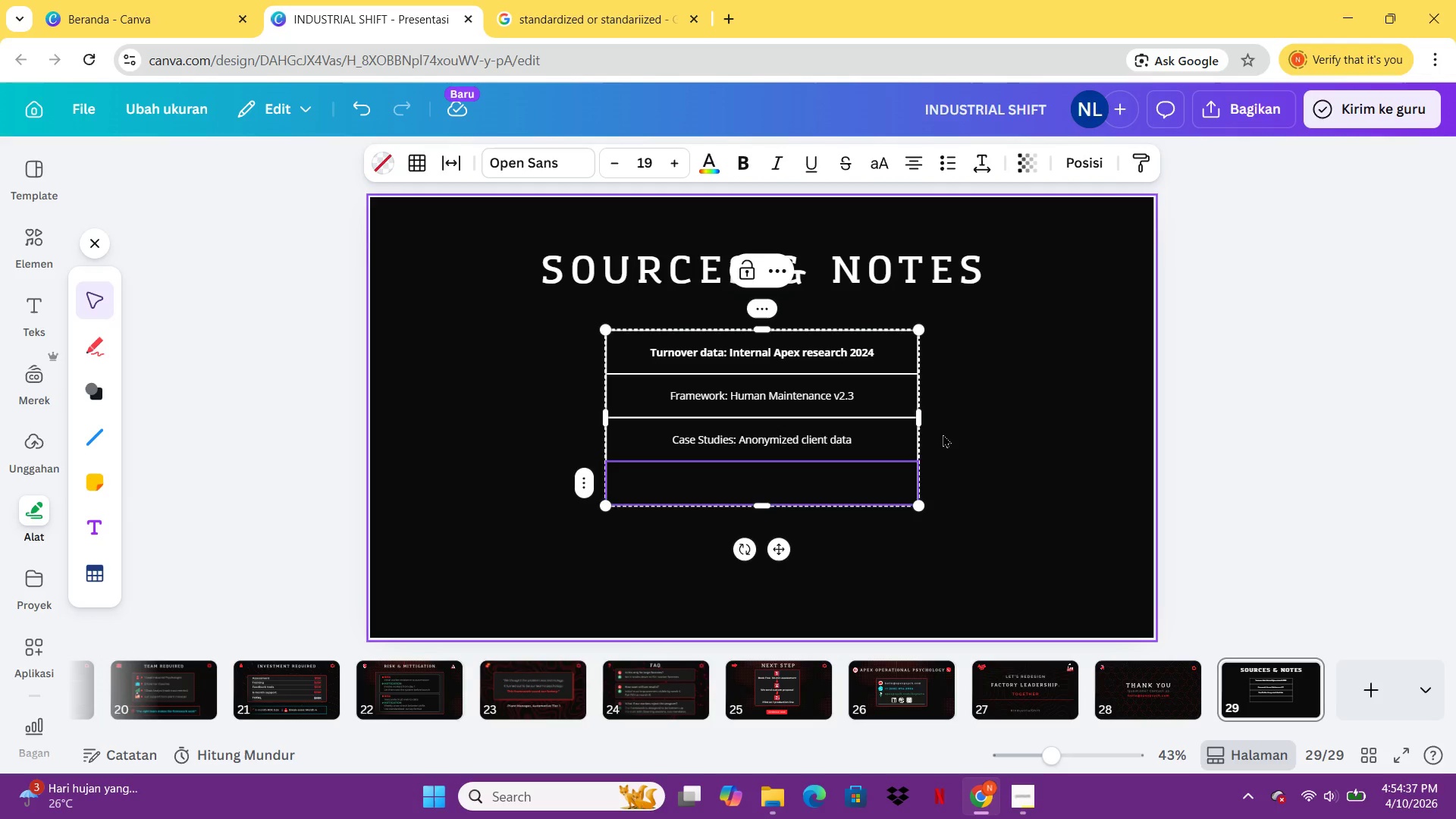 
type(Canva templay)
key(Backspace)
type(te: Industrial-Chic v1)
 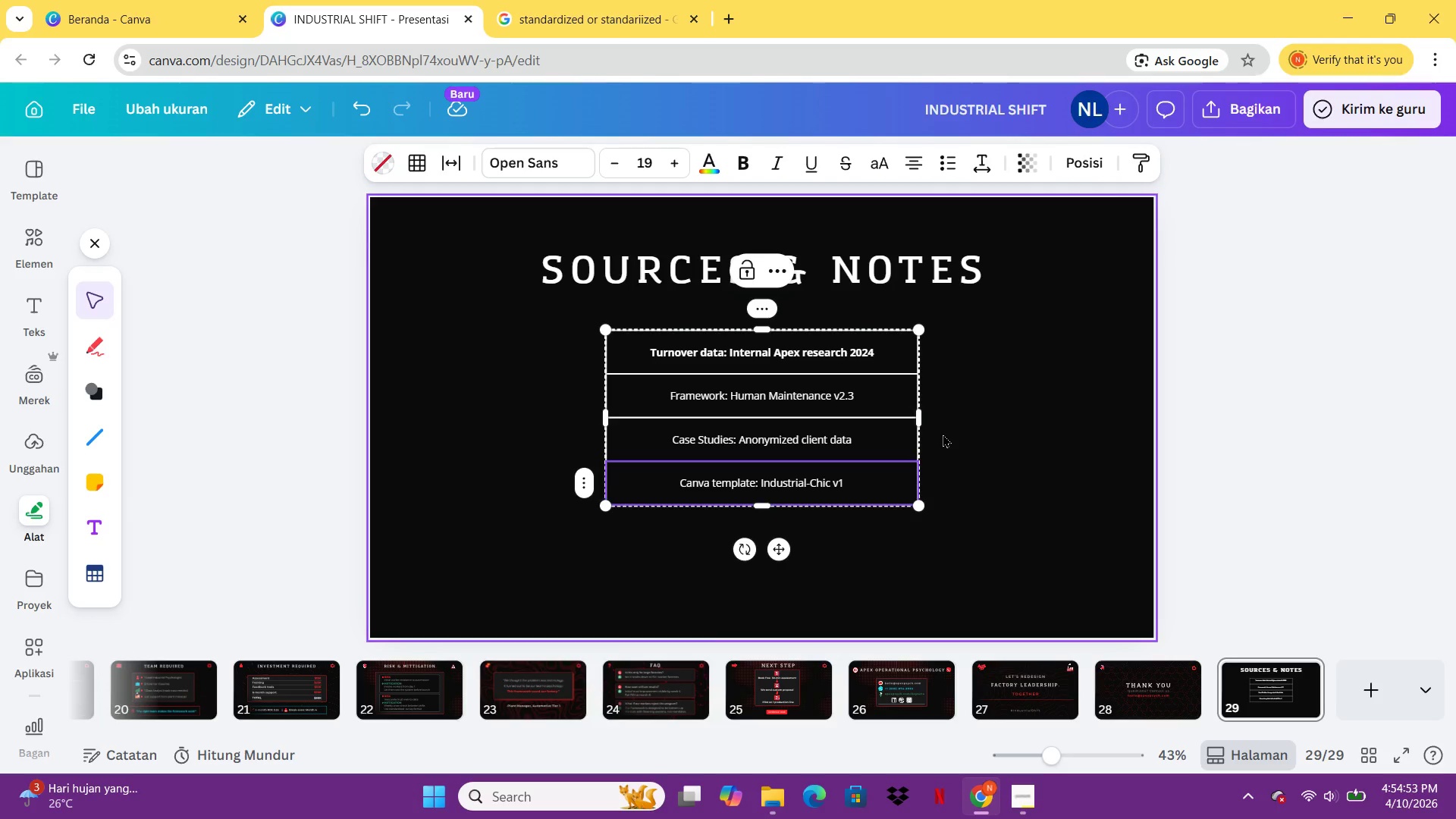 
 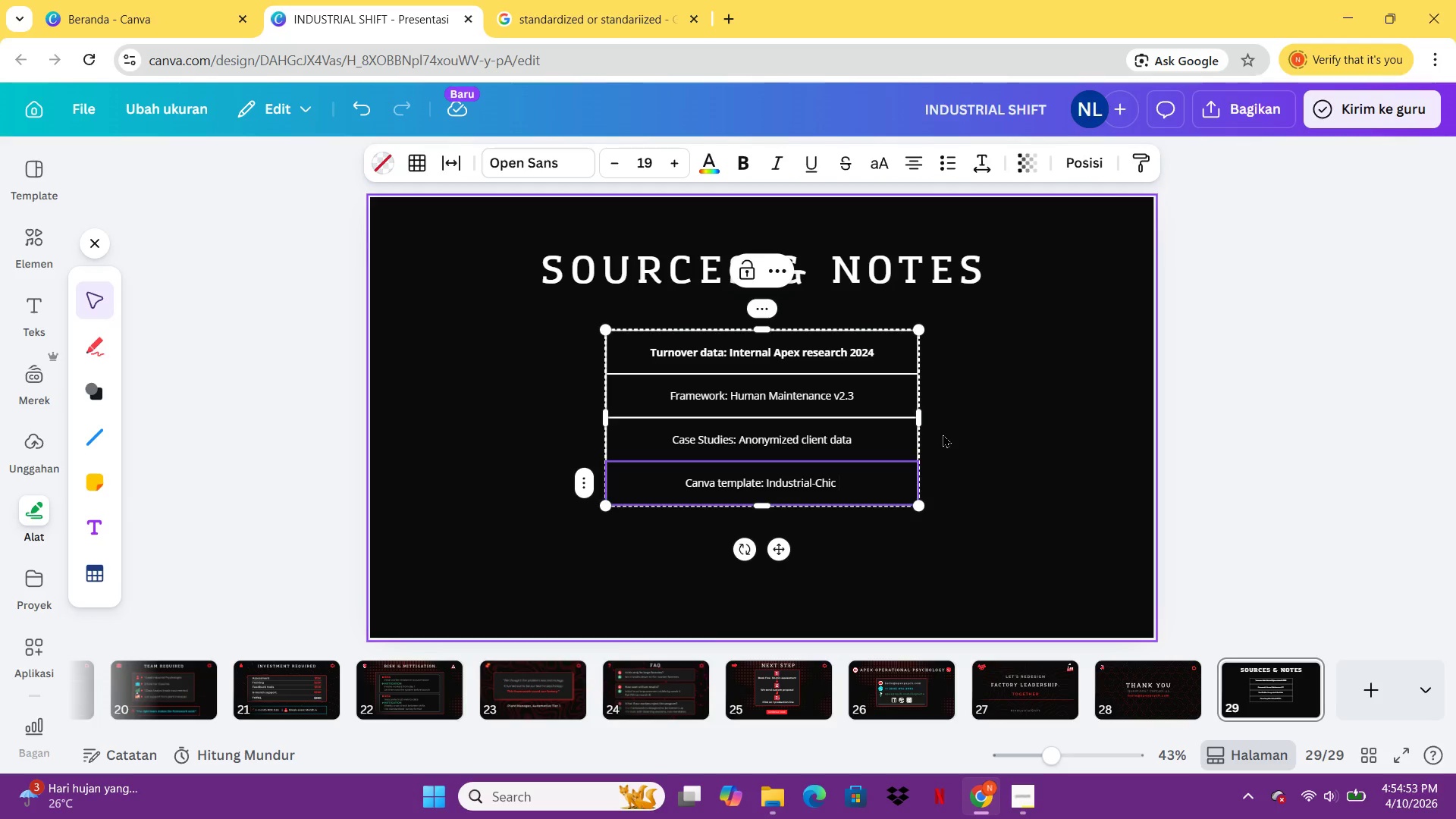 
key(Enter)
 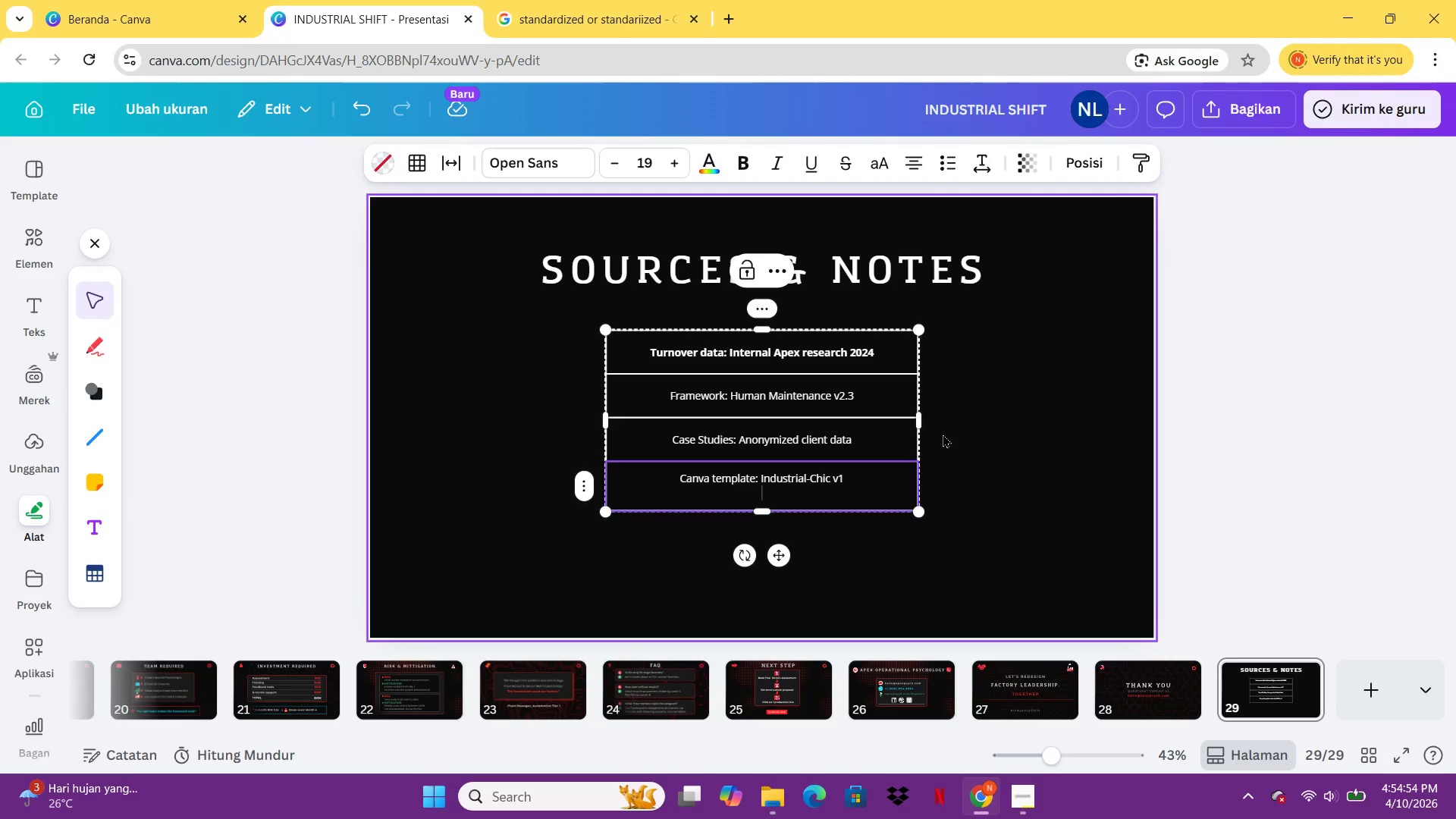 
key(Backspace)
 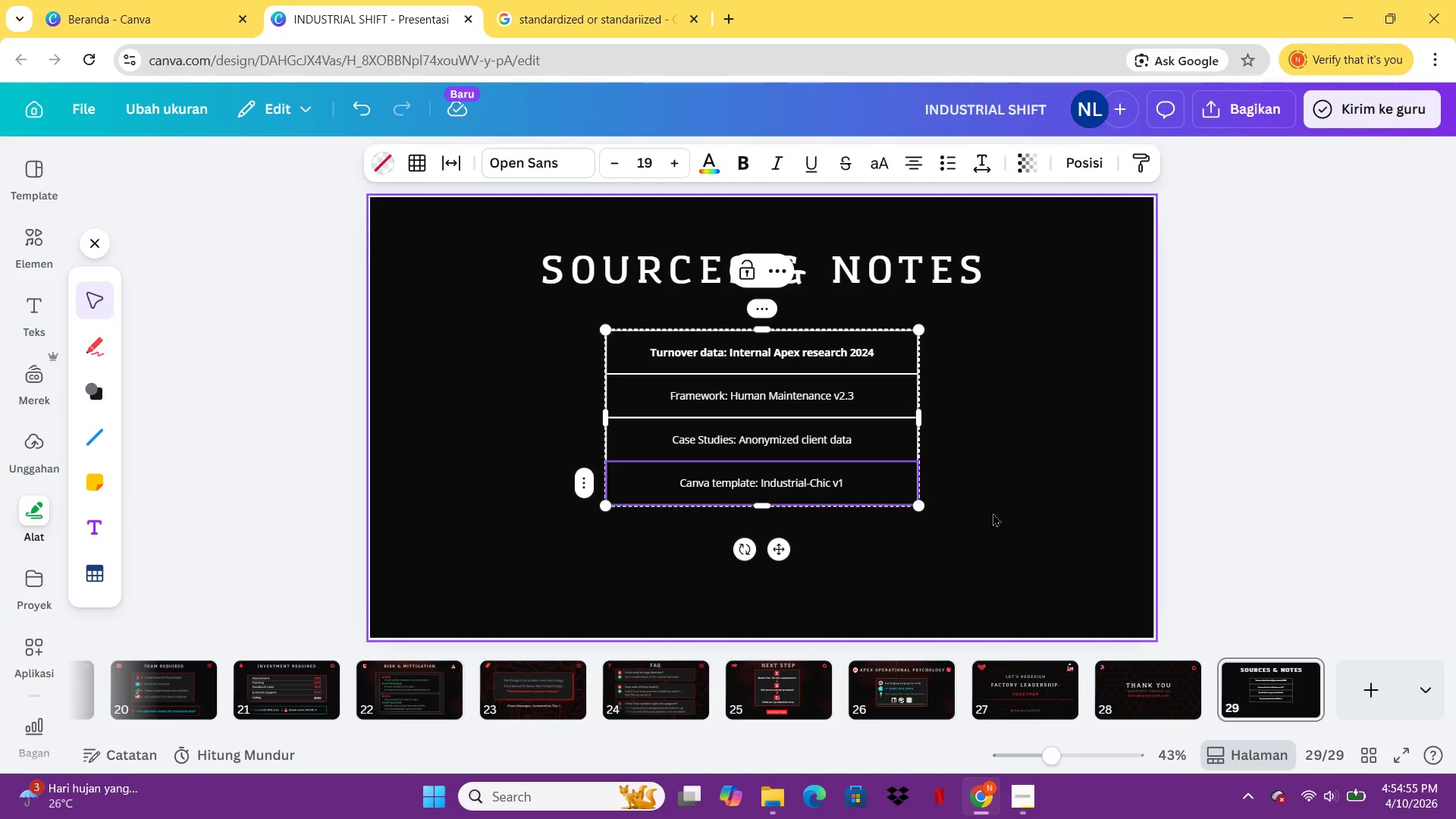 
left_click([964, 493])
 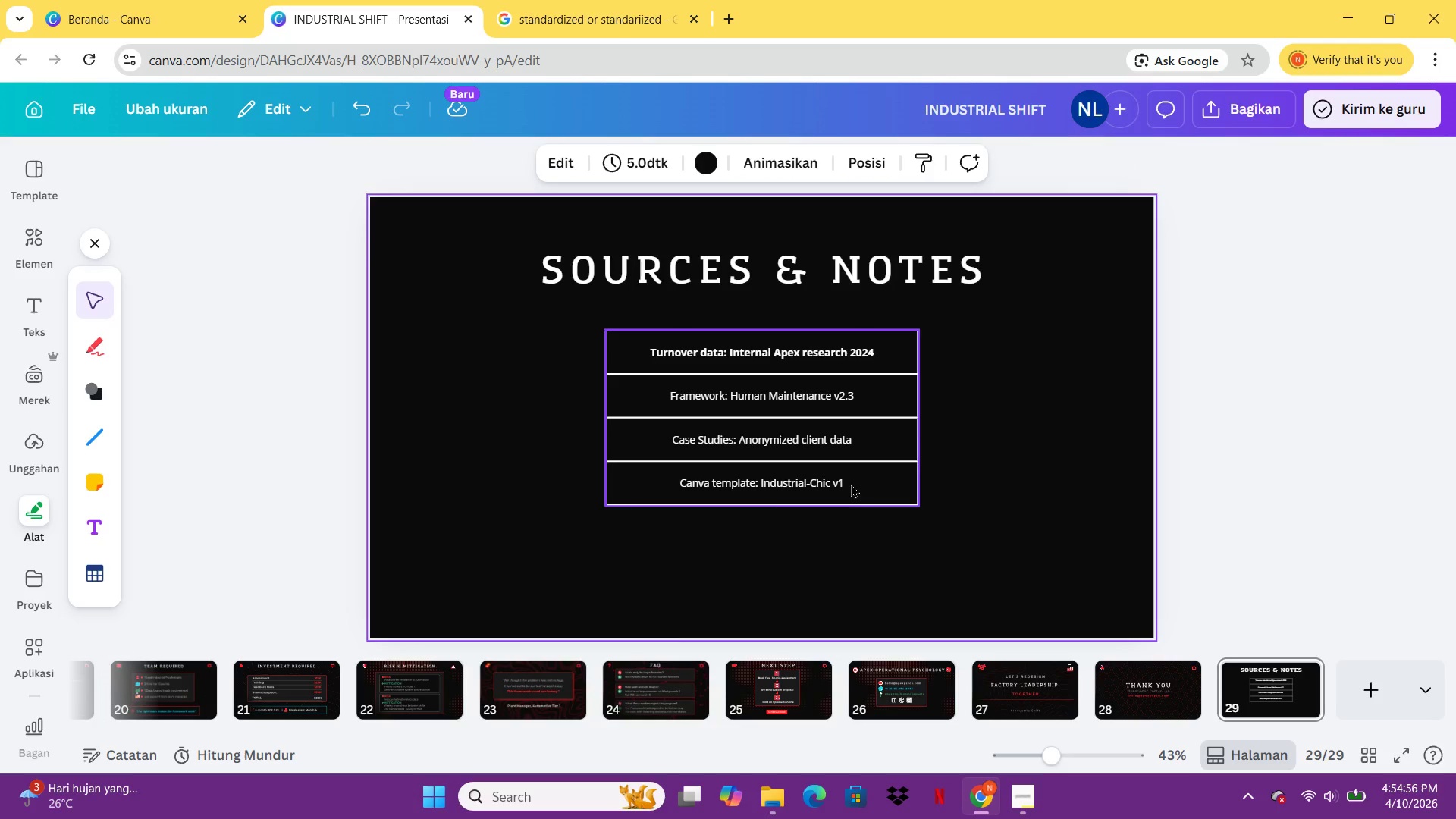 
left_click([775, 491])
 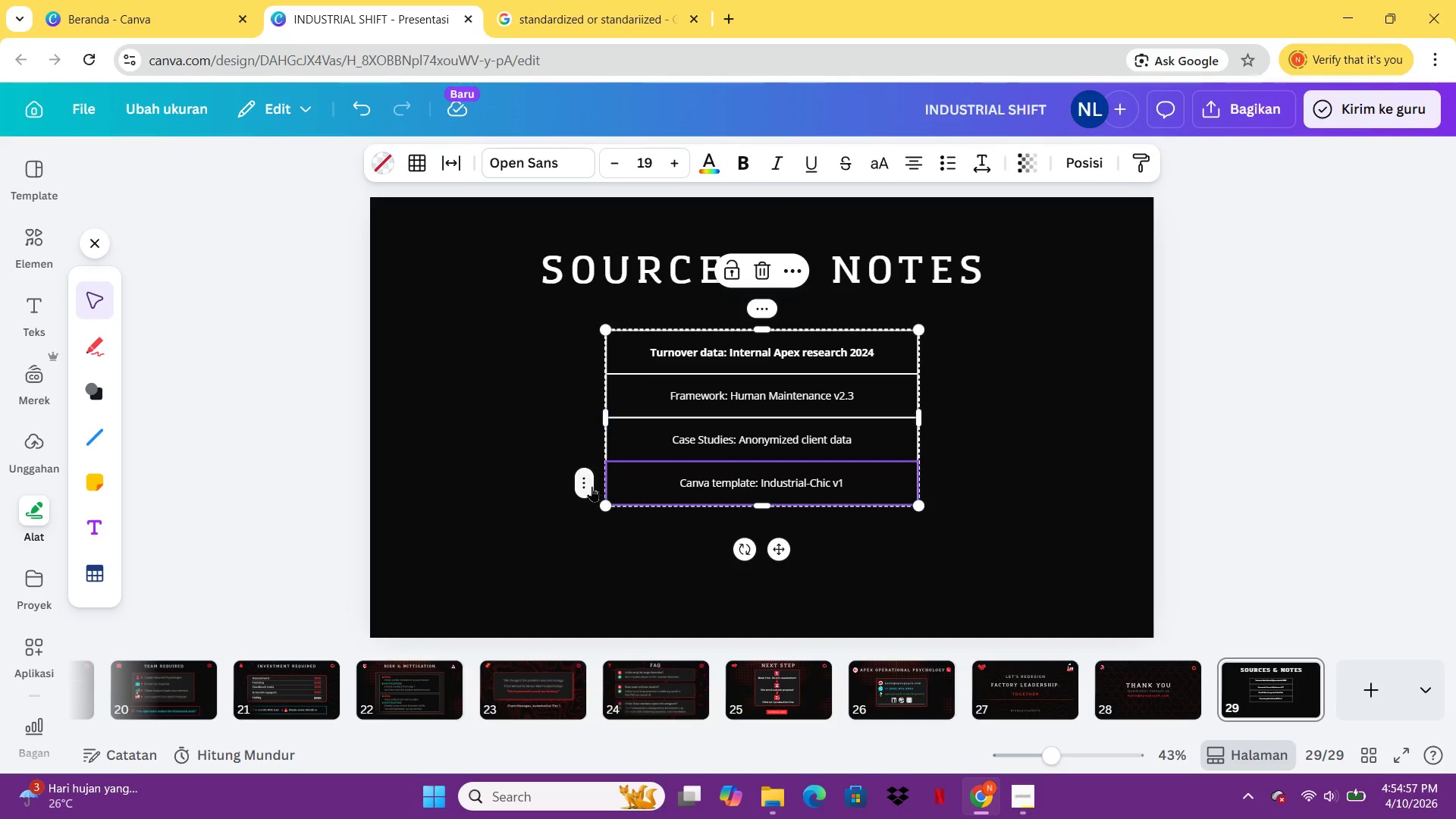 
left_click([592, 486])
 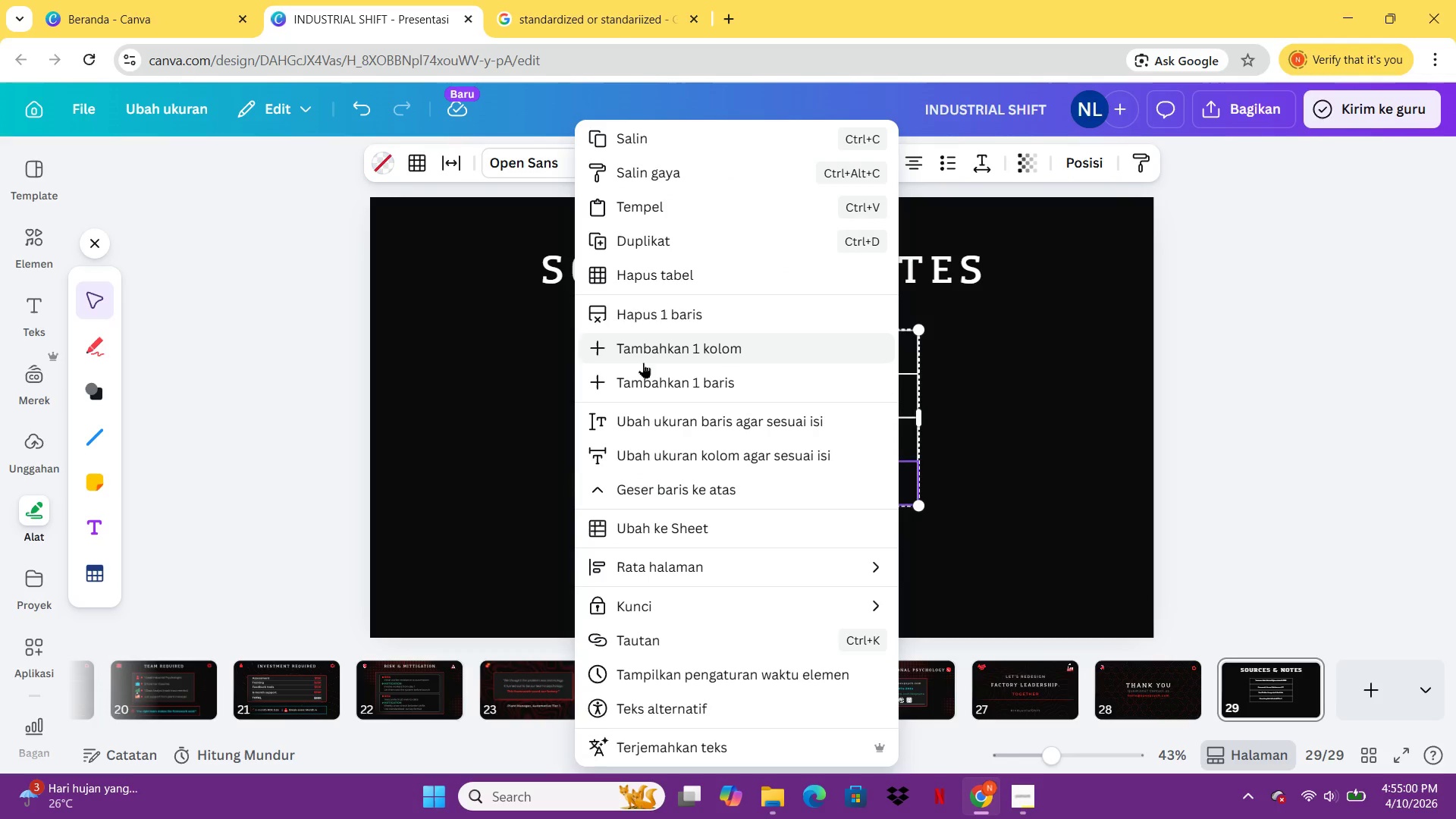 
left_click([642, 370])
 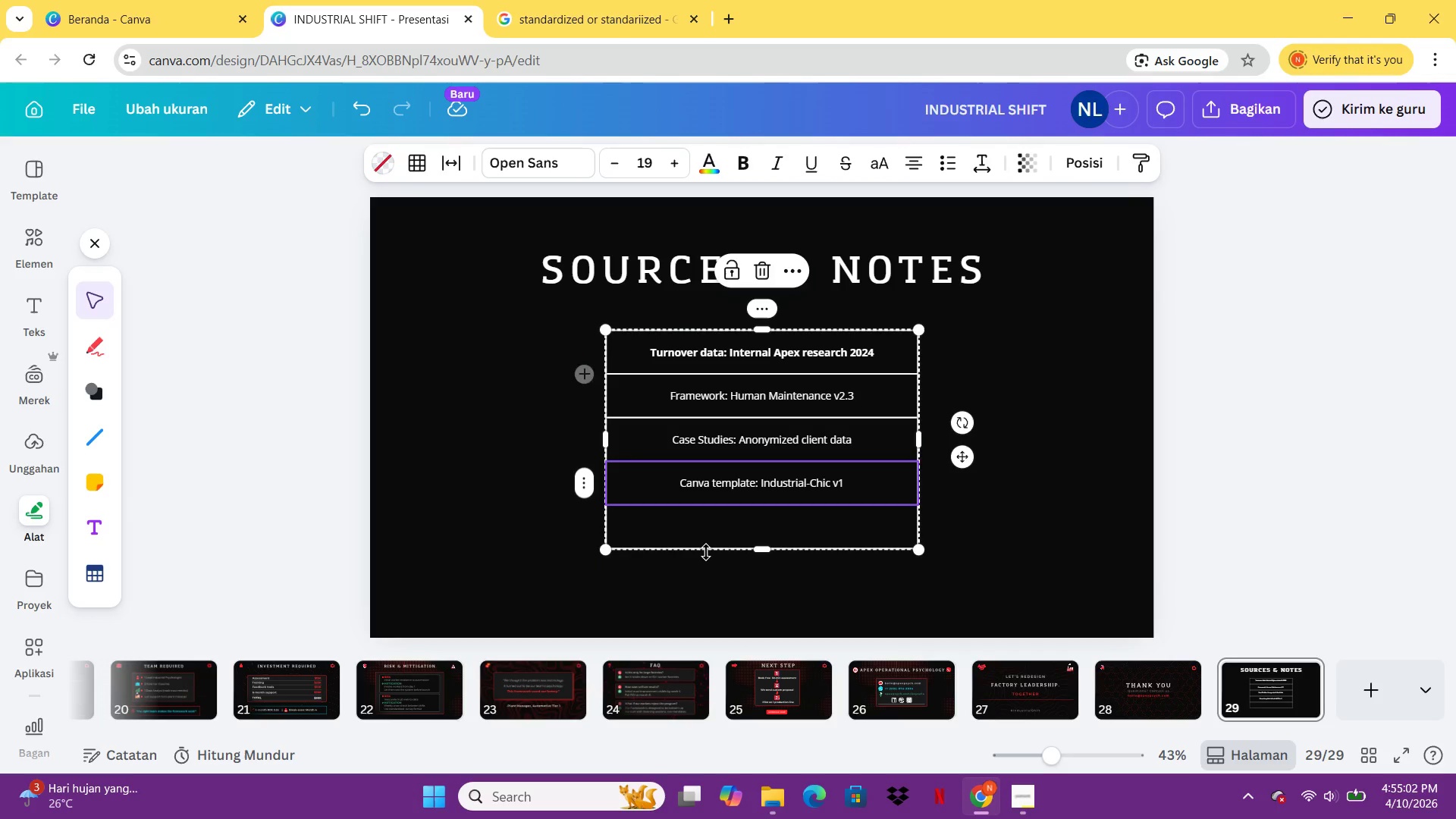 
left_click([739, 524])
 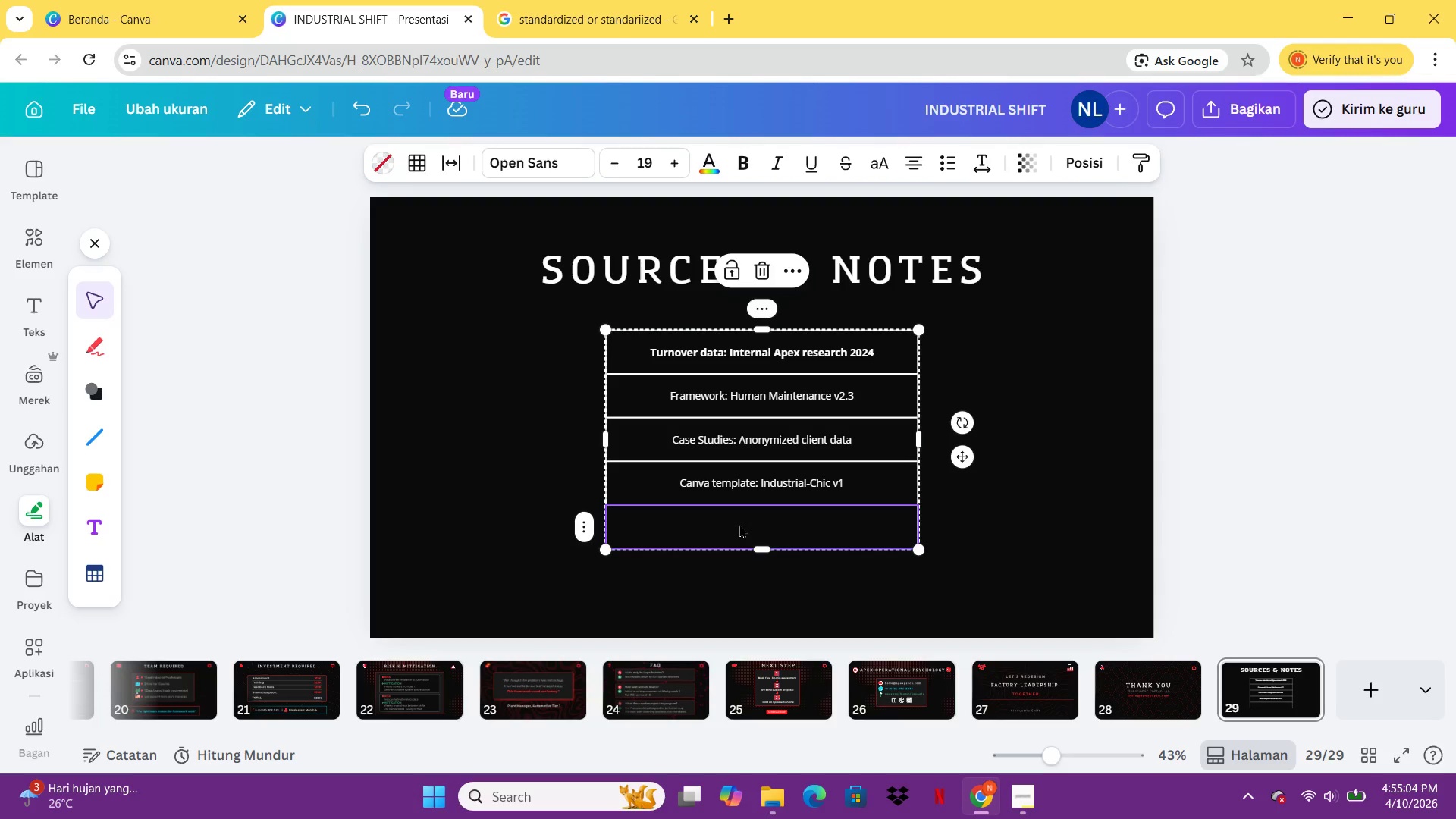 
type(la)
key(Backspace)
key(Backspace)
type(Last updated: April 2026)
 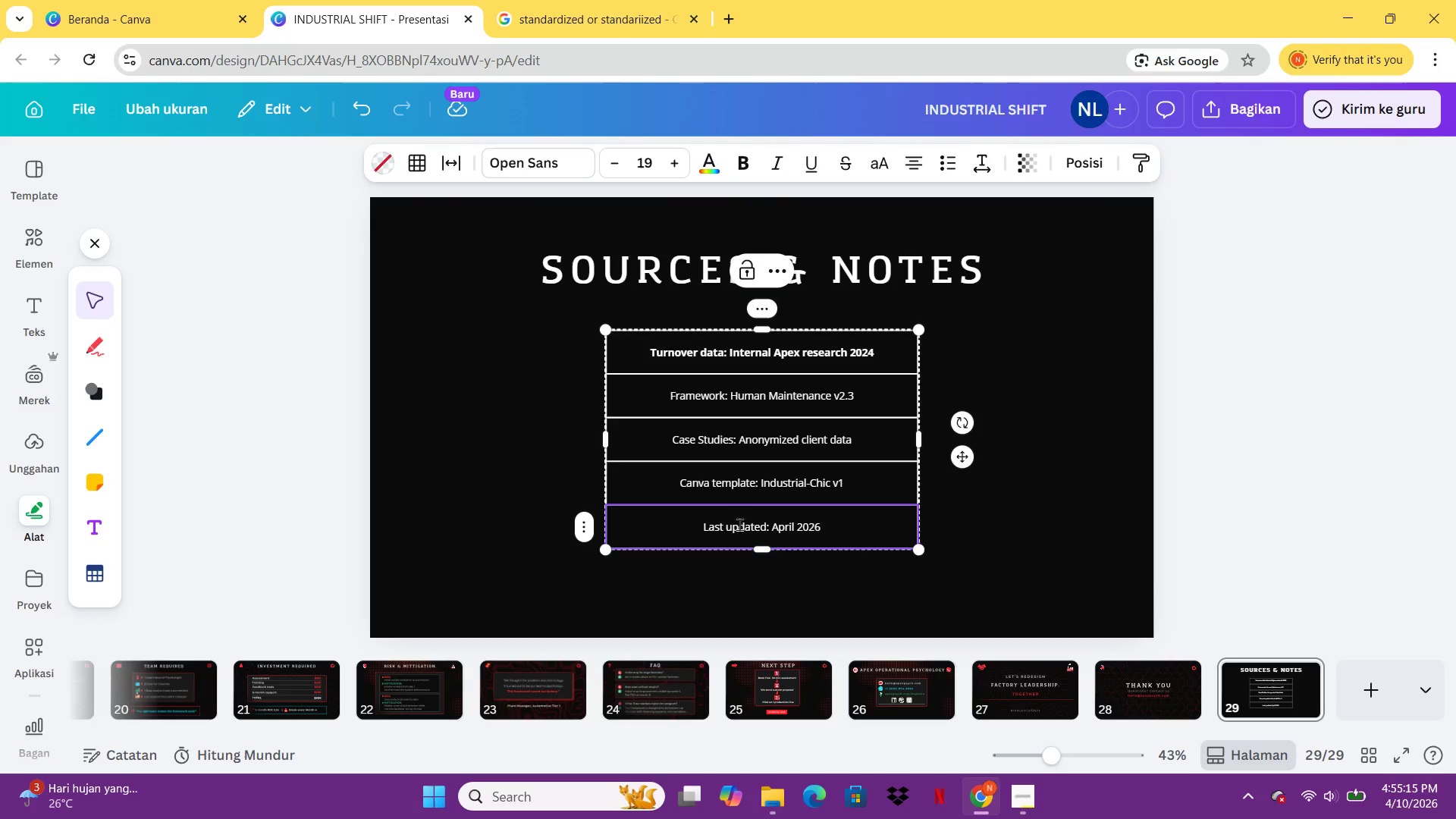 
left_click([846, 529])
 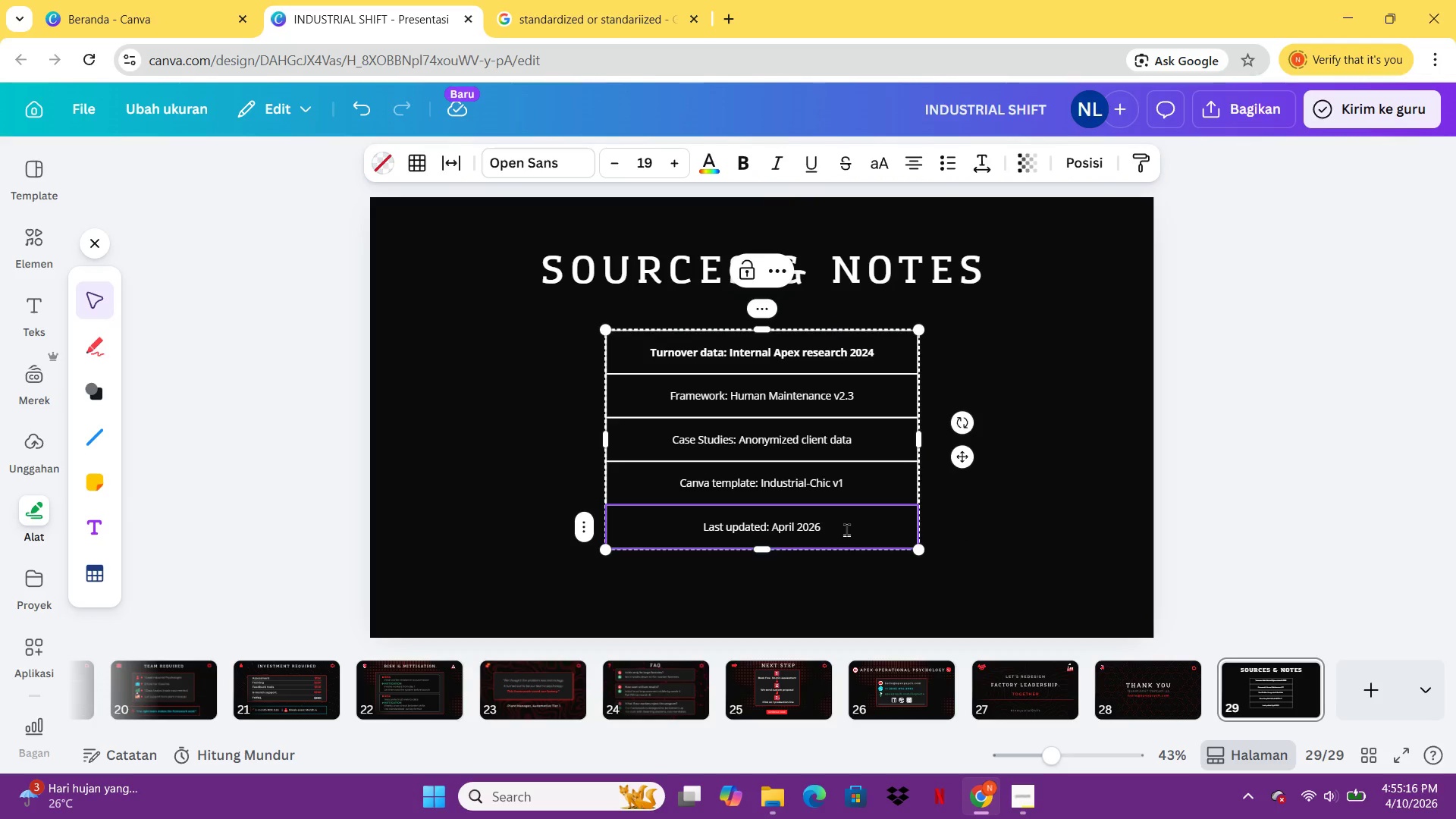 
key(Control+A)
 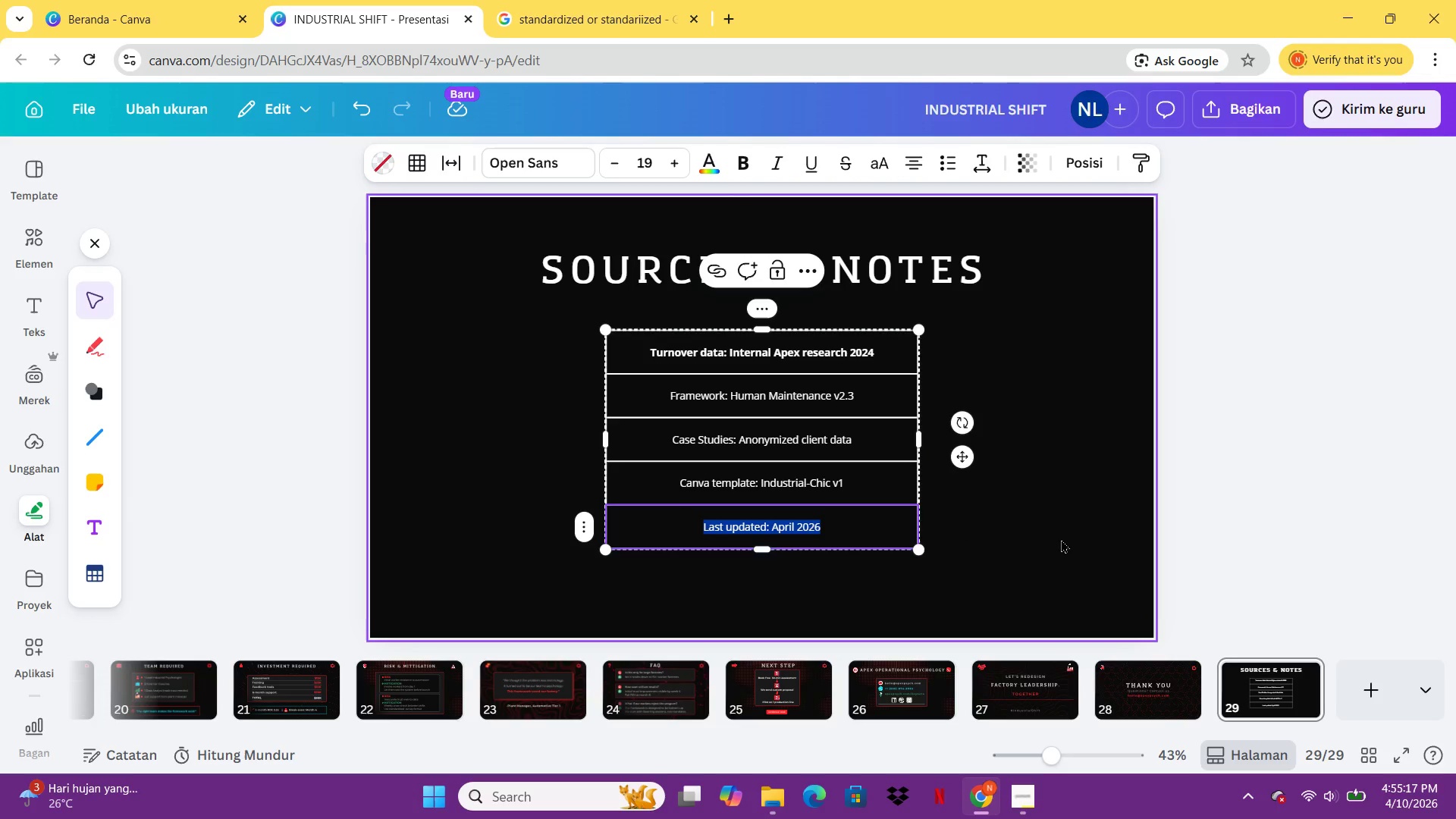 
left_click([1064, 541])
 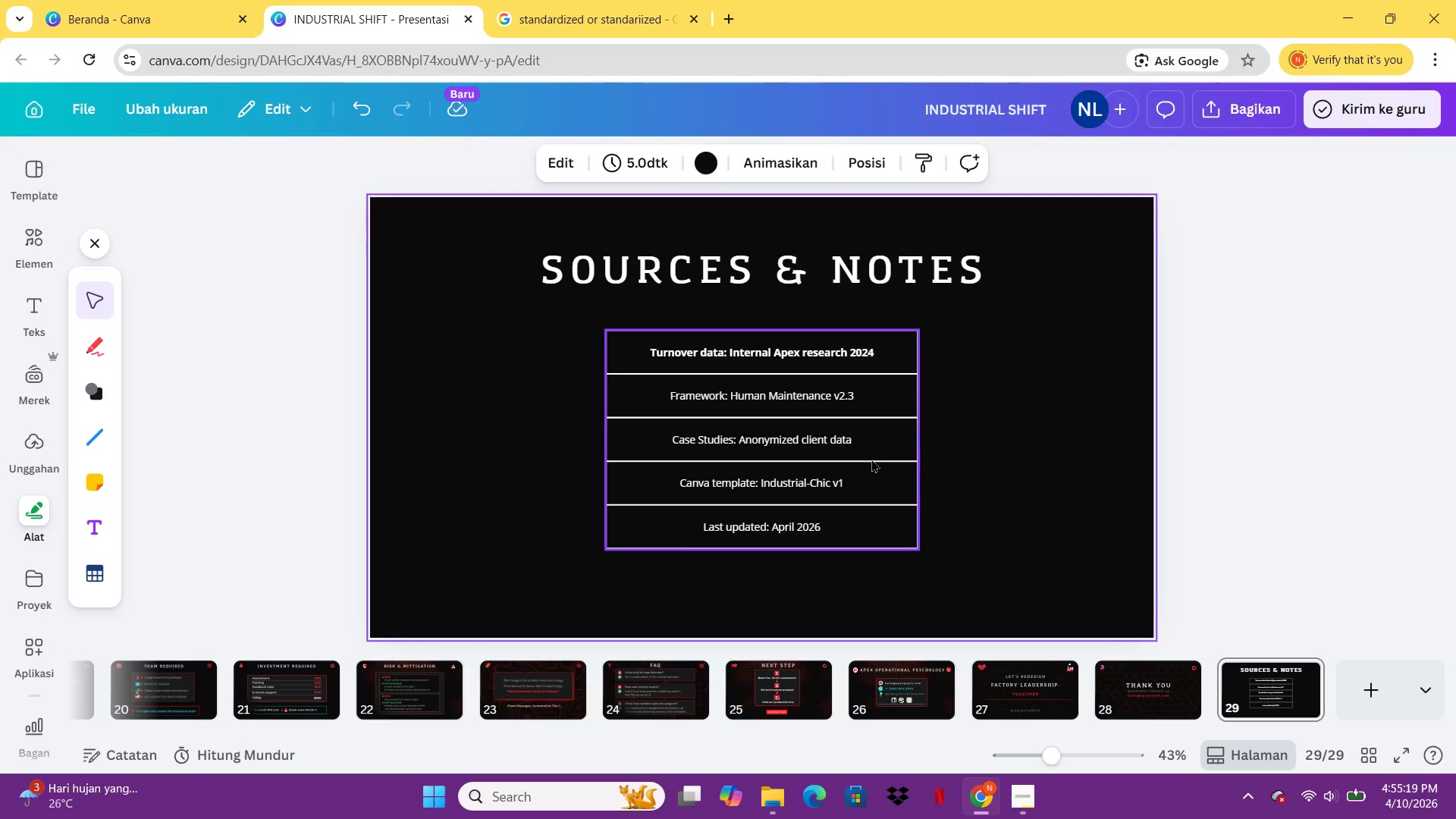 
left_click([871, 459])
 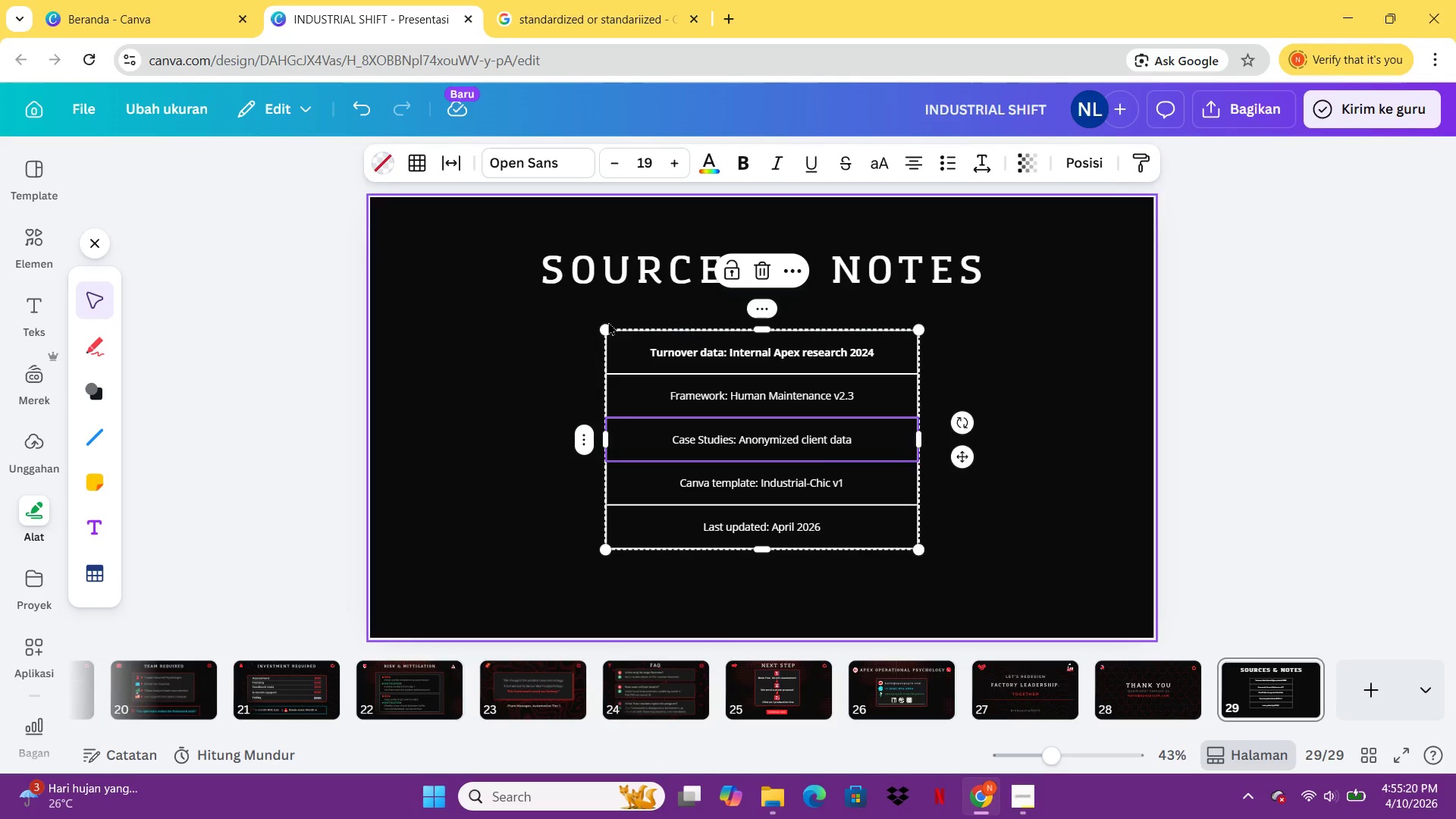 
left_click_drag(start_coordinate=[561, 332], to_coordinate=[914, 519])
 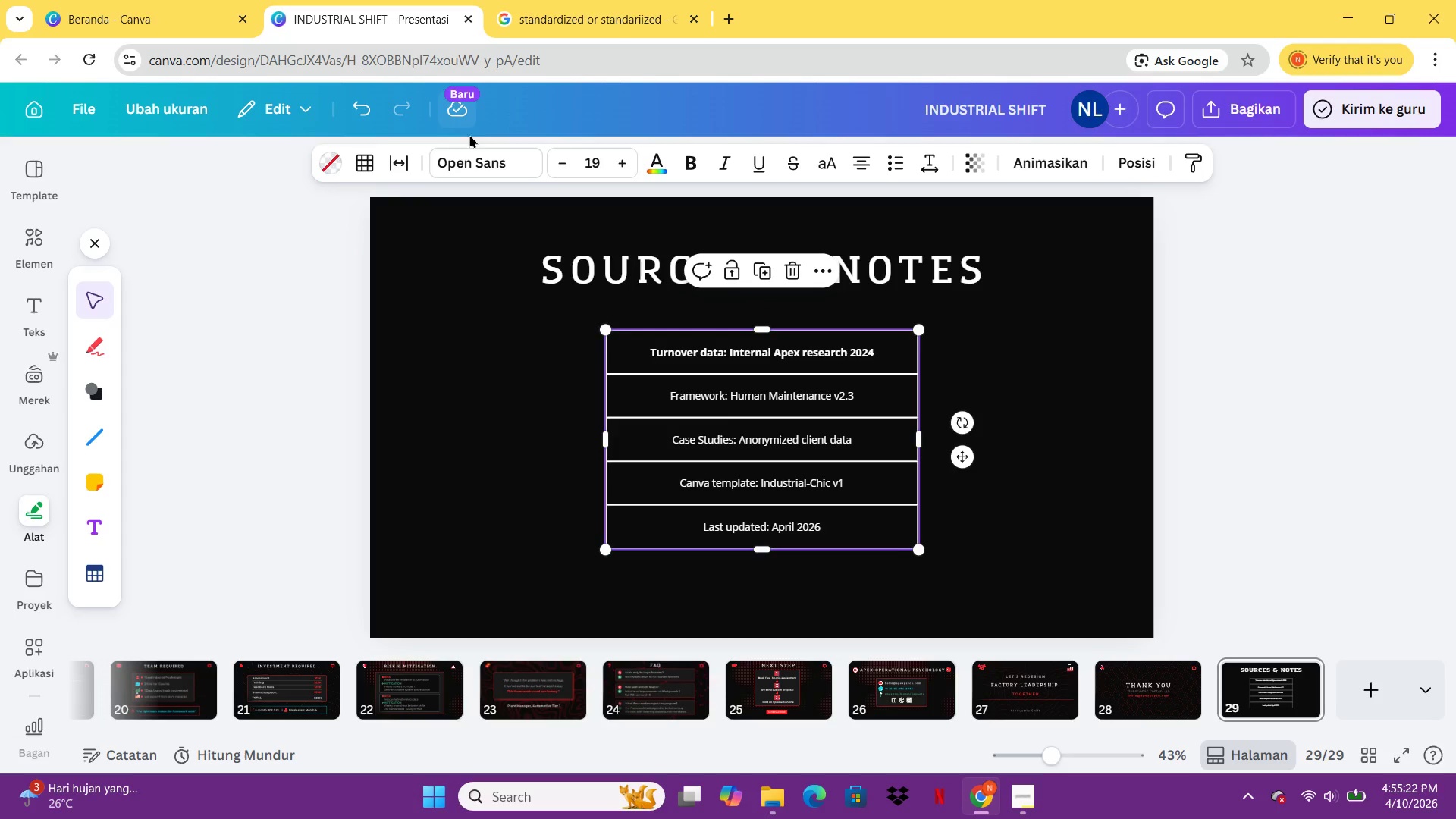 
left_click([481, 160])
 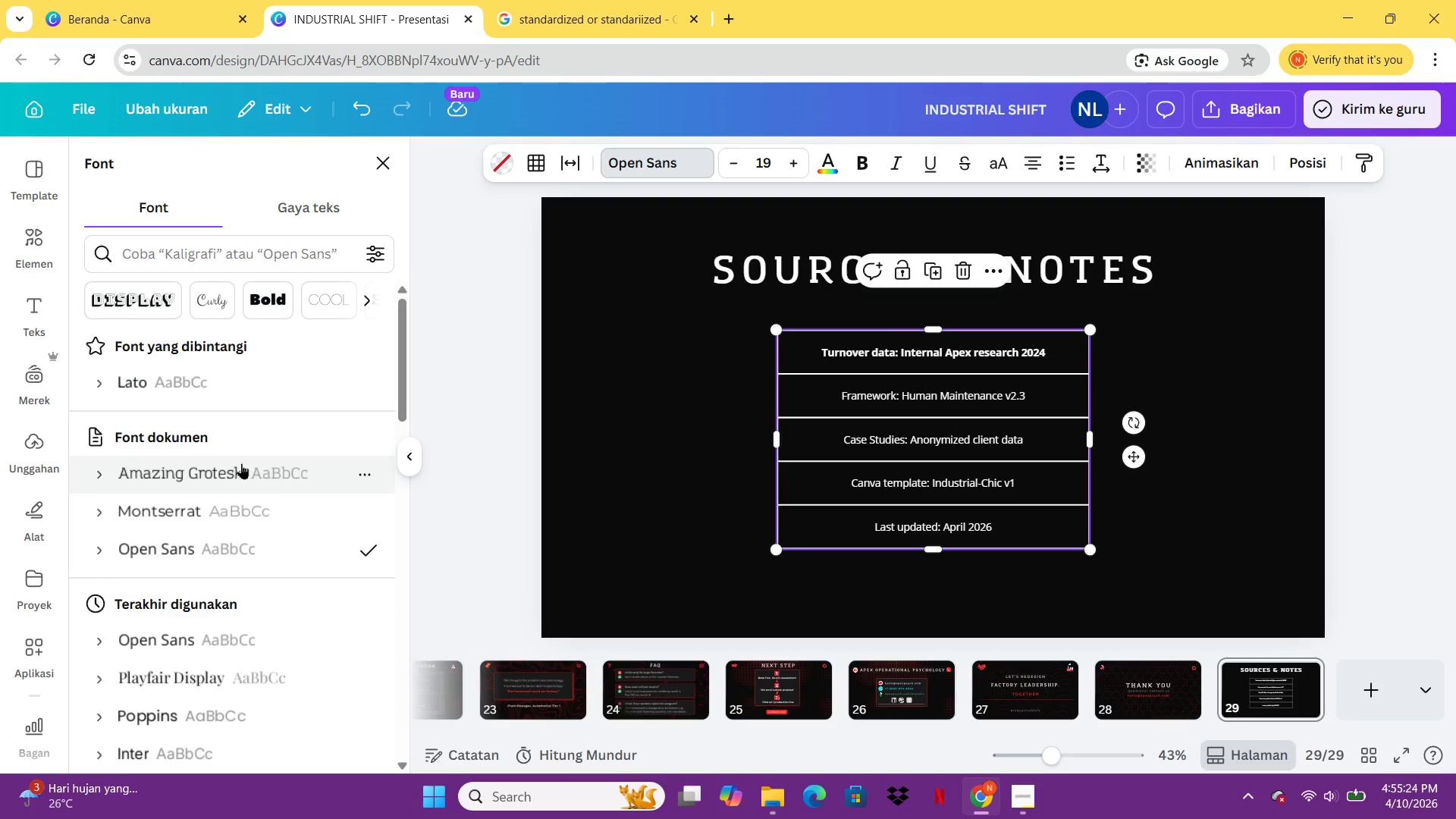 
left_click([220, 505])
 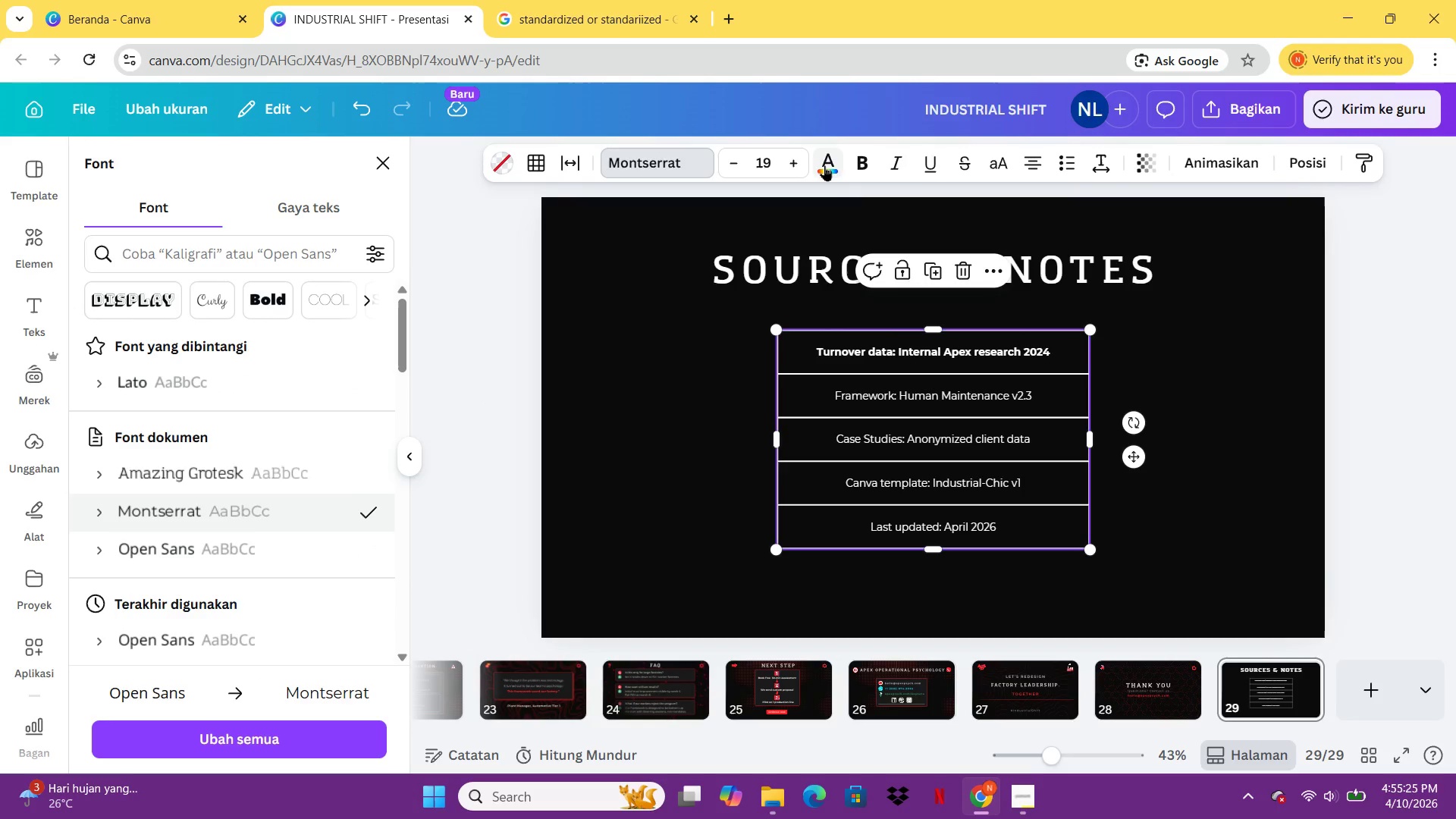 
left_click([853, 168])
 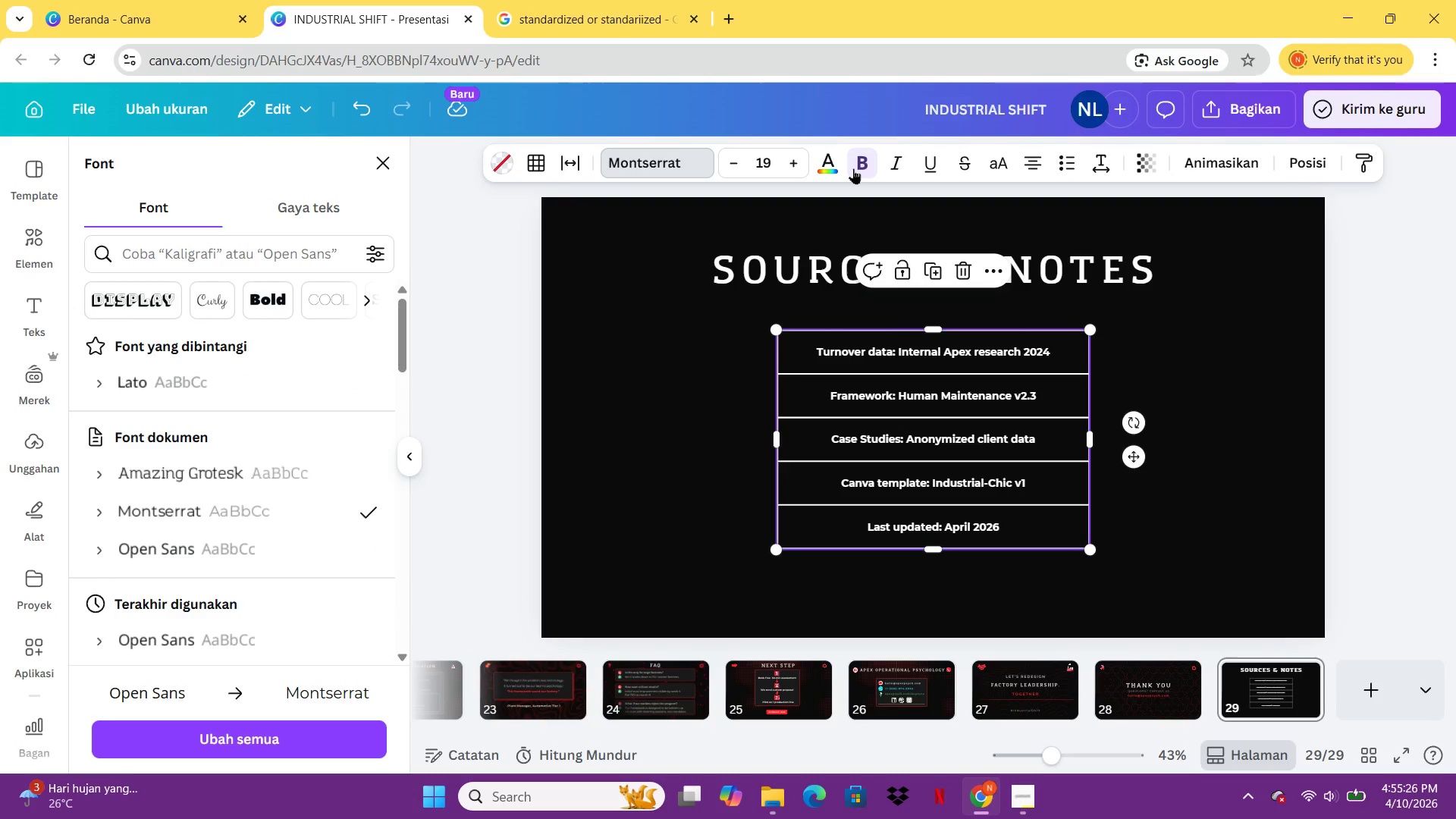 
left_click([853, 168])
 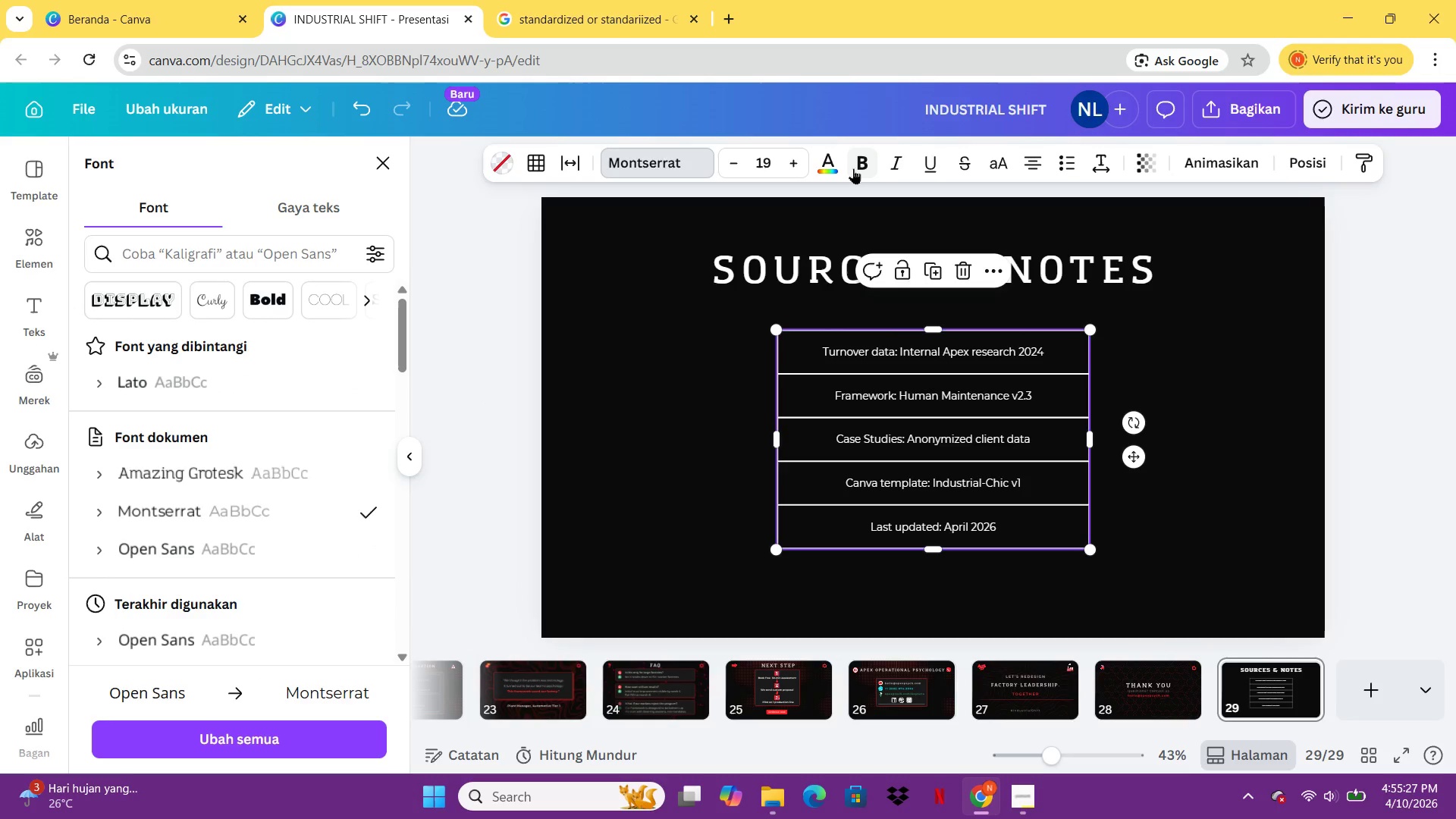 
left_click([853, 168])
 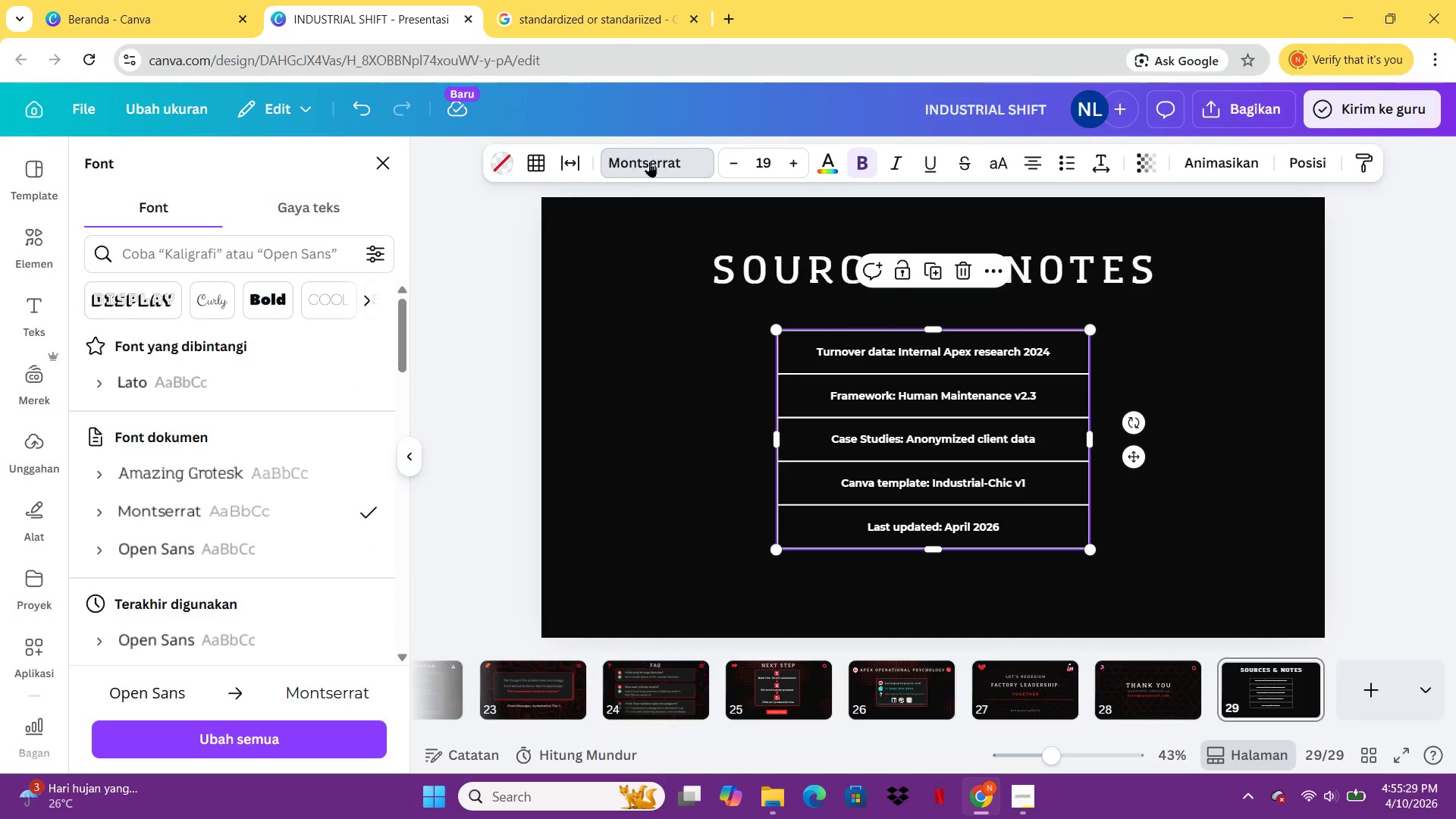 
left_click([1037, 166])
 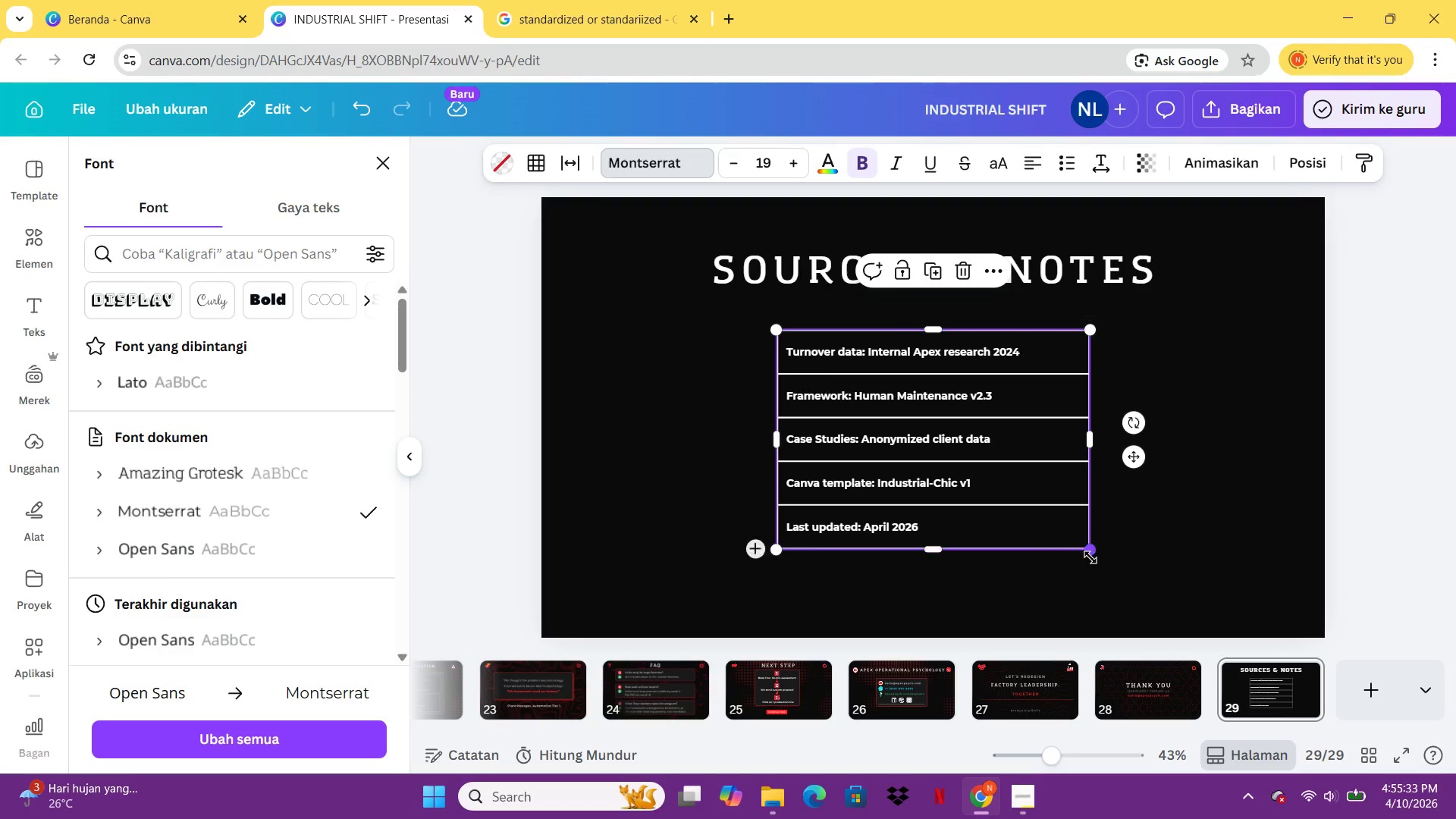 
left_click_drag(start_coordinate=[1090, 557], to_coordinate=[1050, 544])
 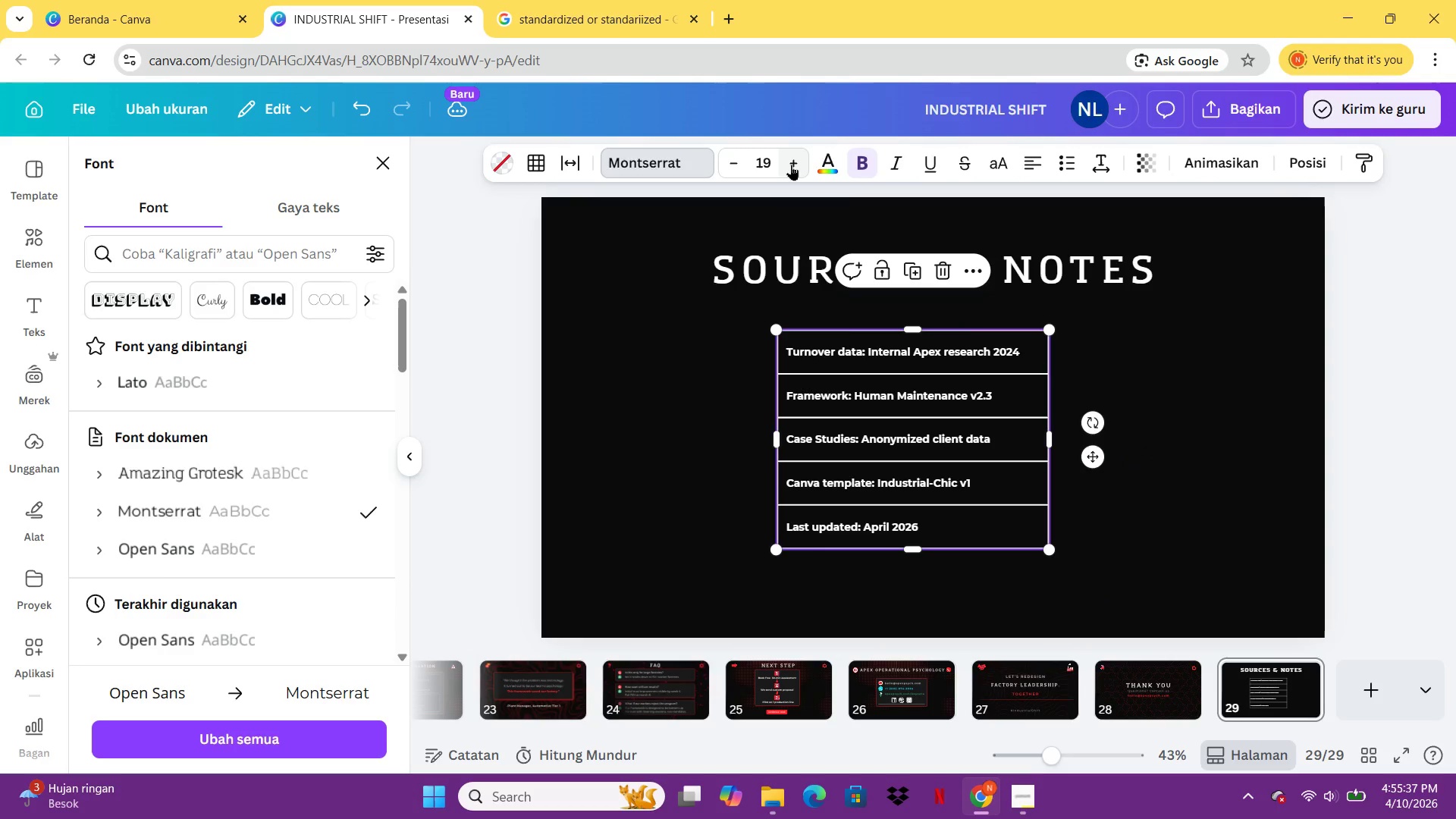 
double_click([791, 165])
 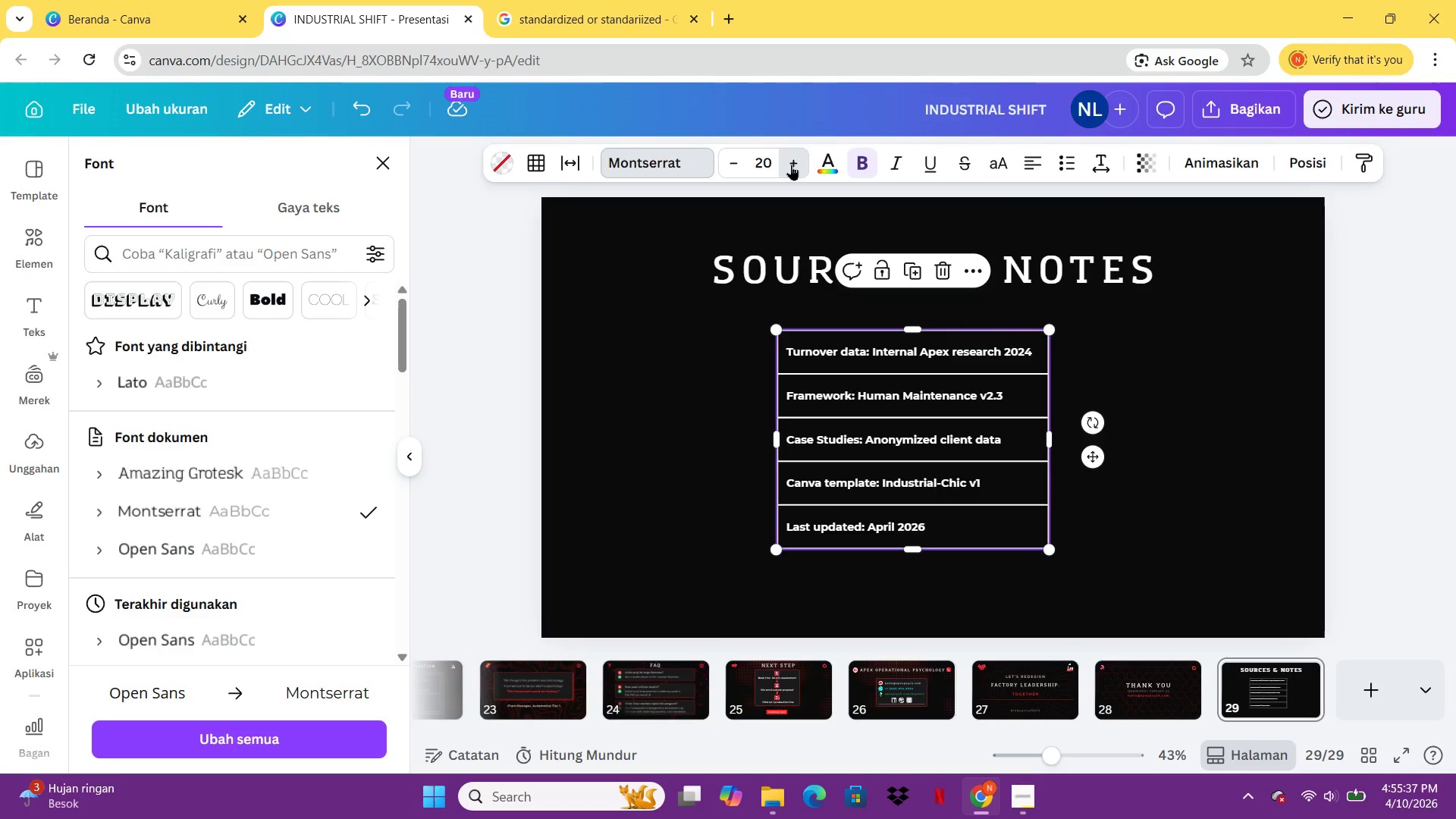 
triple_click([791, 165])
 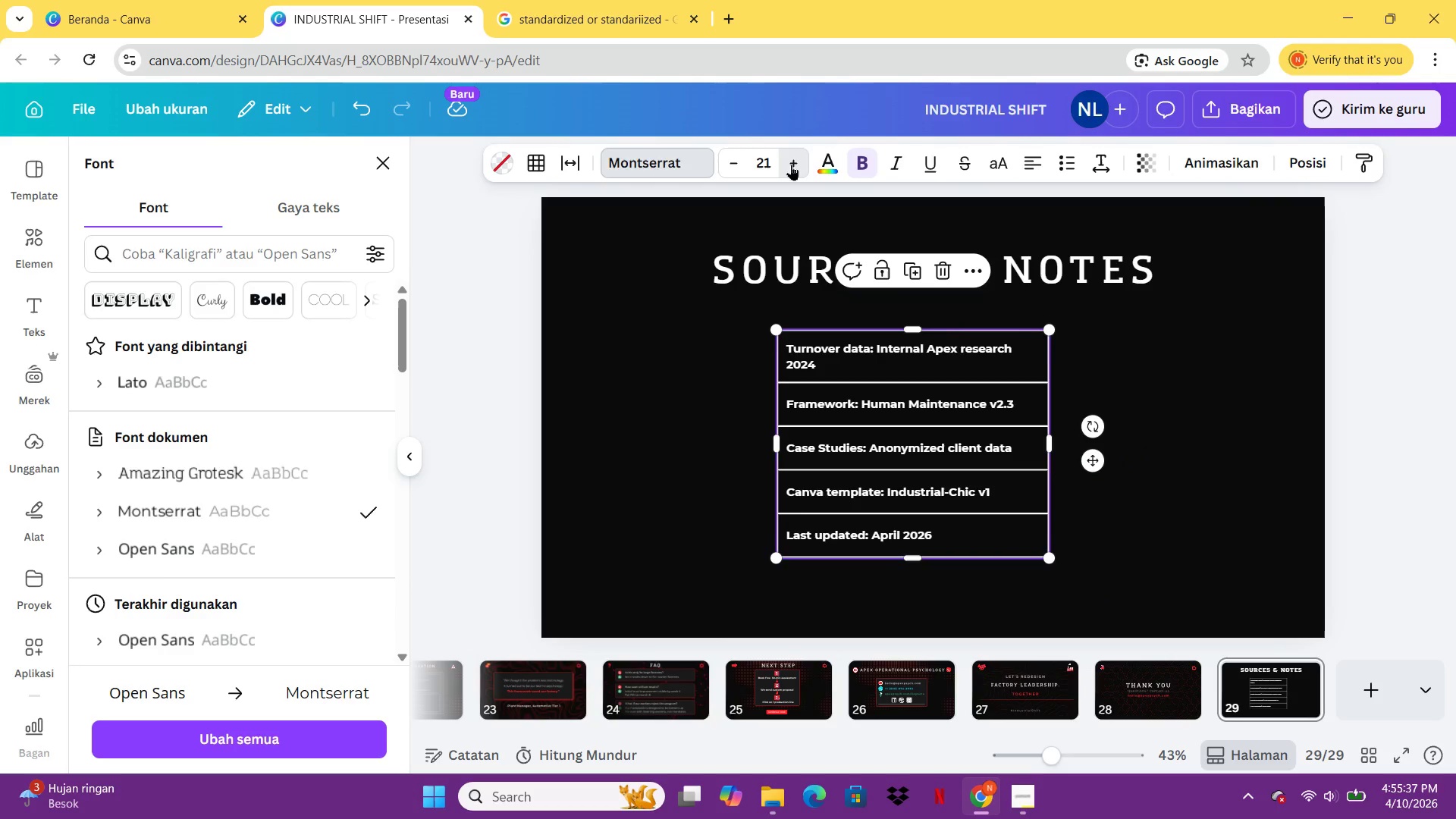 
triple_click([791, 165])
 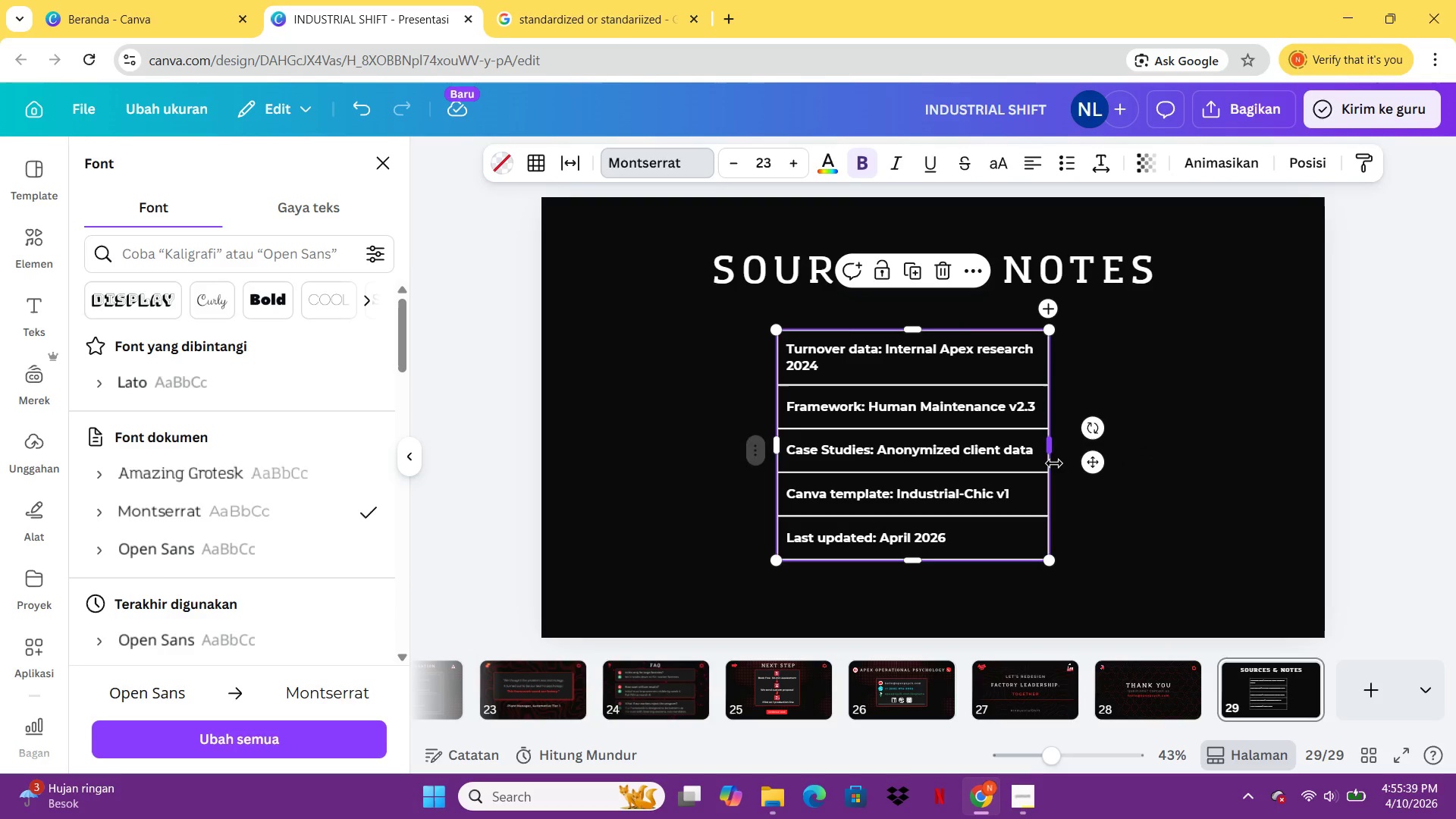 
left_click_drag(start_coordinate=[1053, 453], to_coordinate=[1132, 450])
 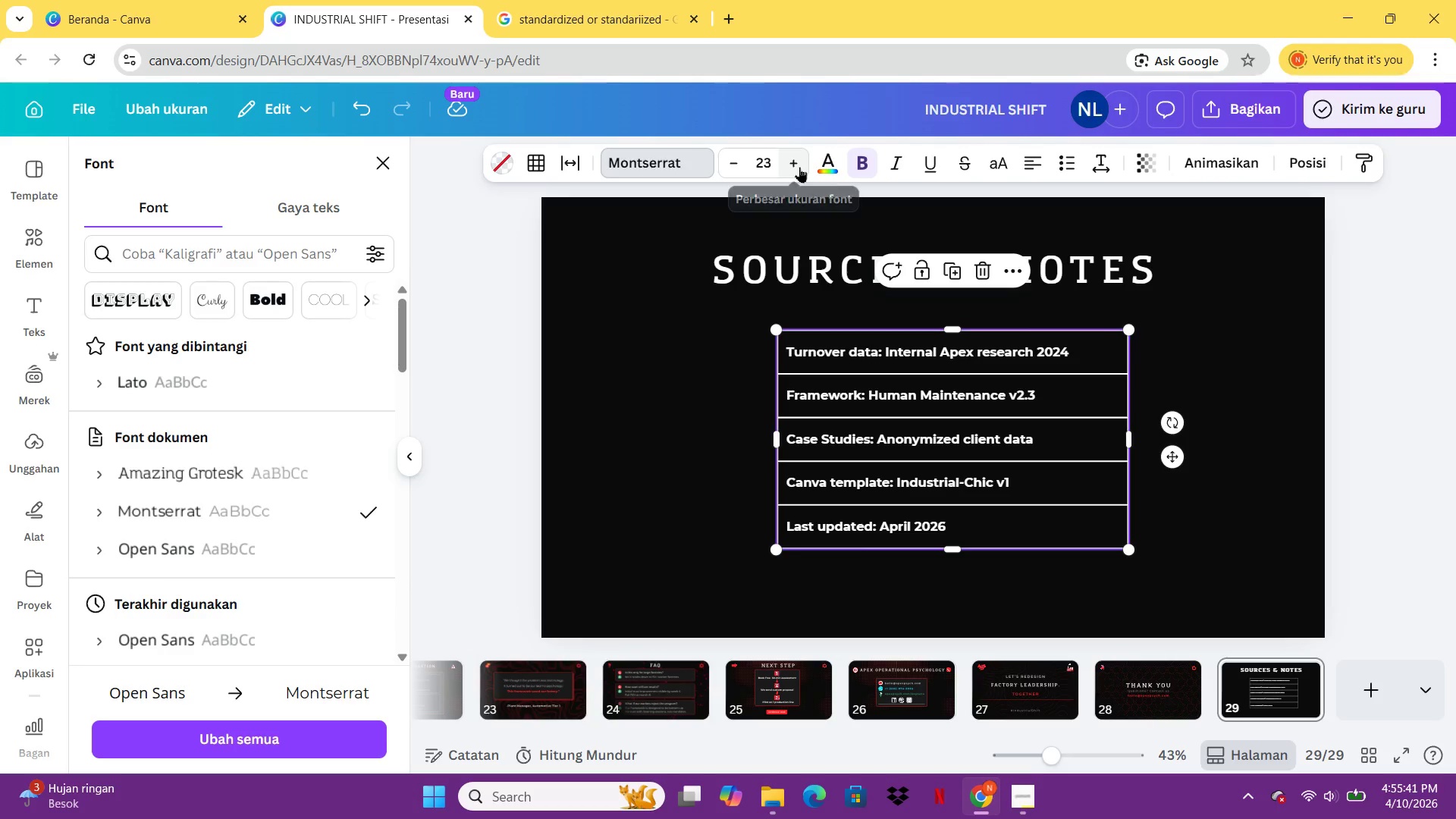 
double_click([799, 167])
 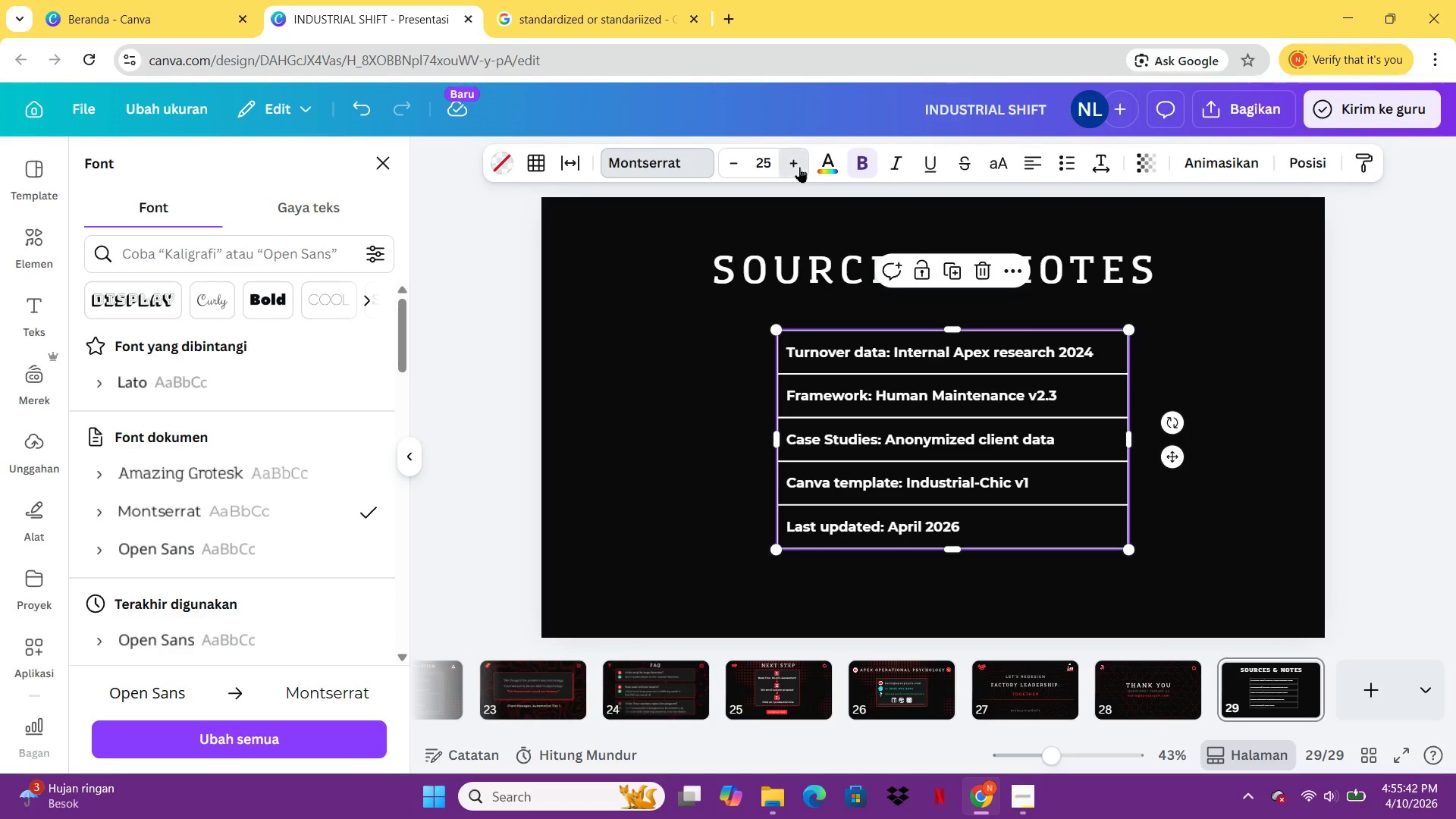 
double_click([799, 167])
 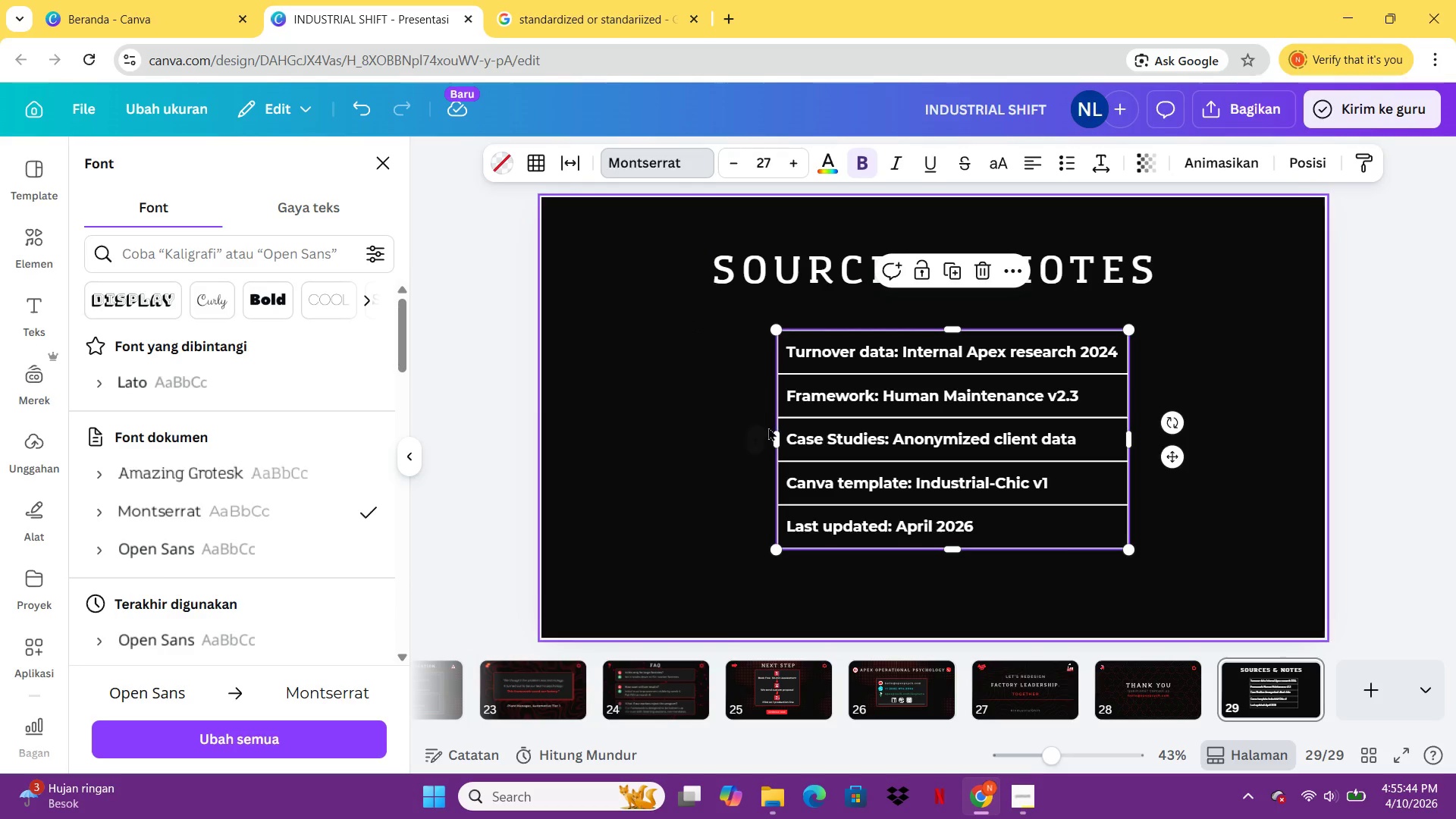 
left_click_drag(start_coordinate=[773, 435], to_coordinate=[736, 436])
 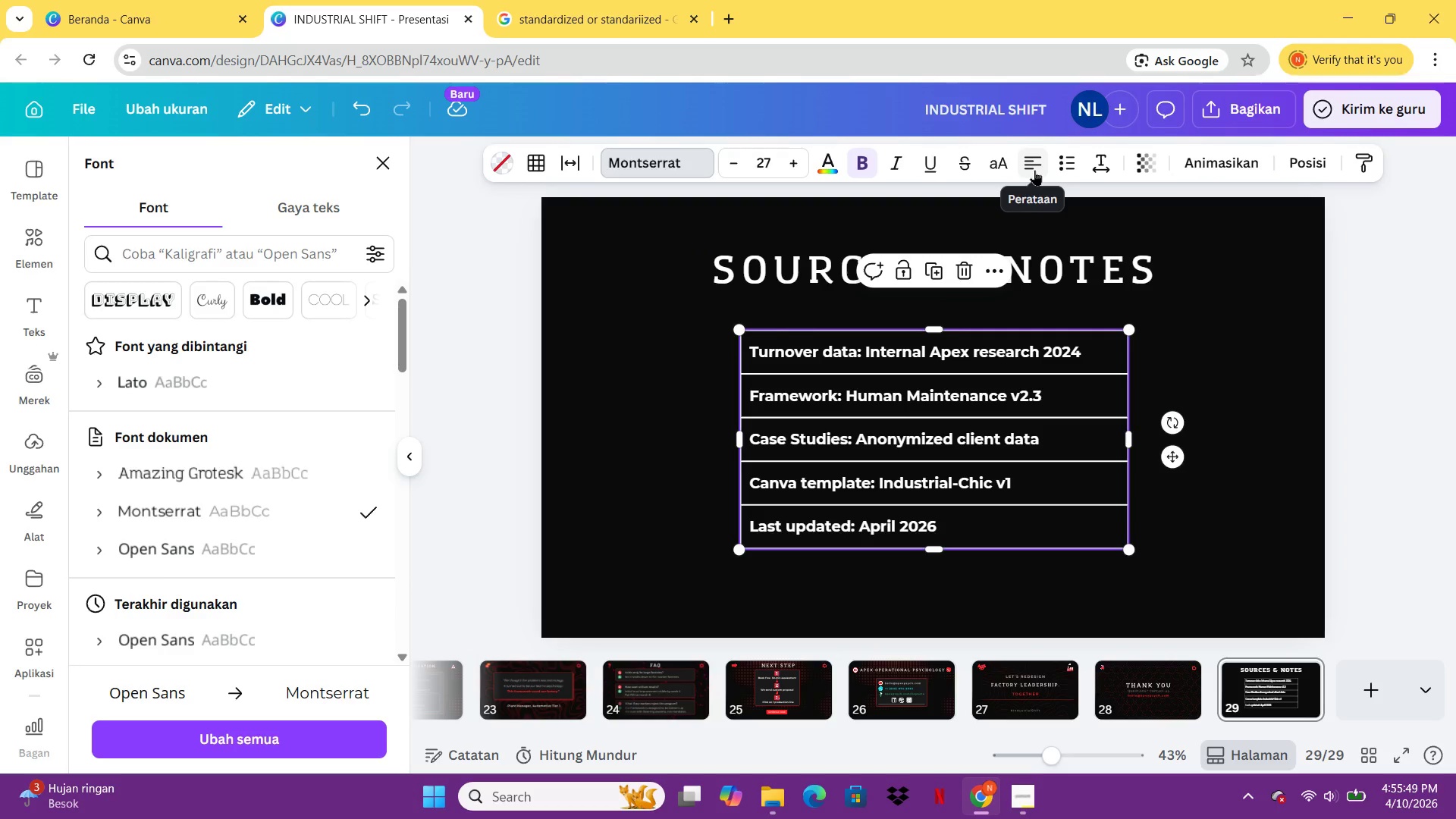 
left_click([953, 259])
 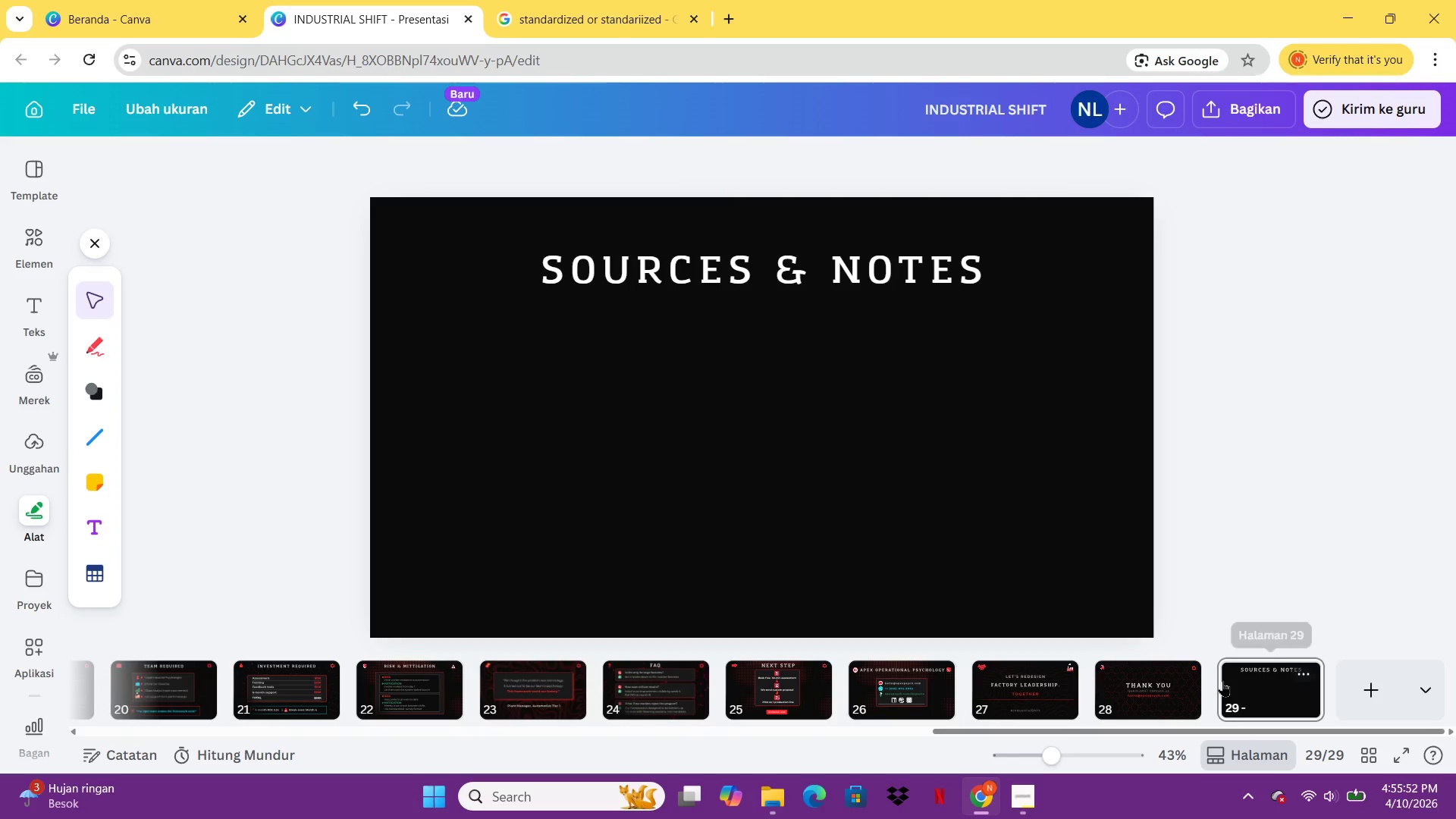 
left_click([1286, 699])
 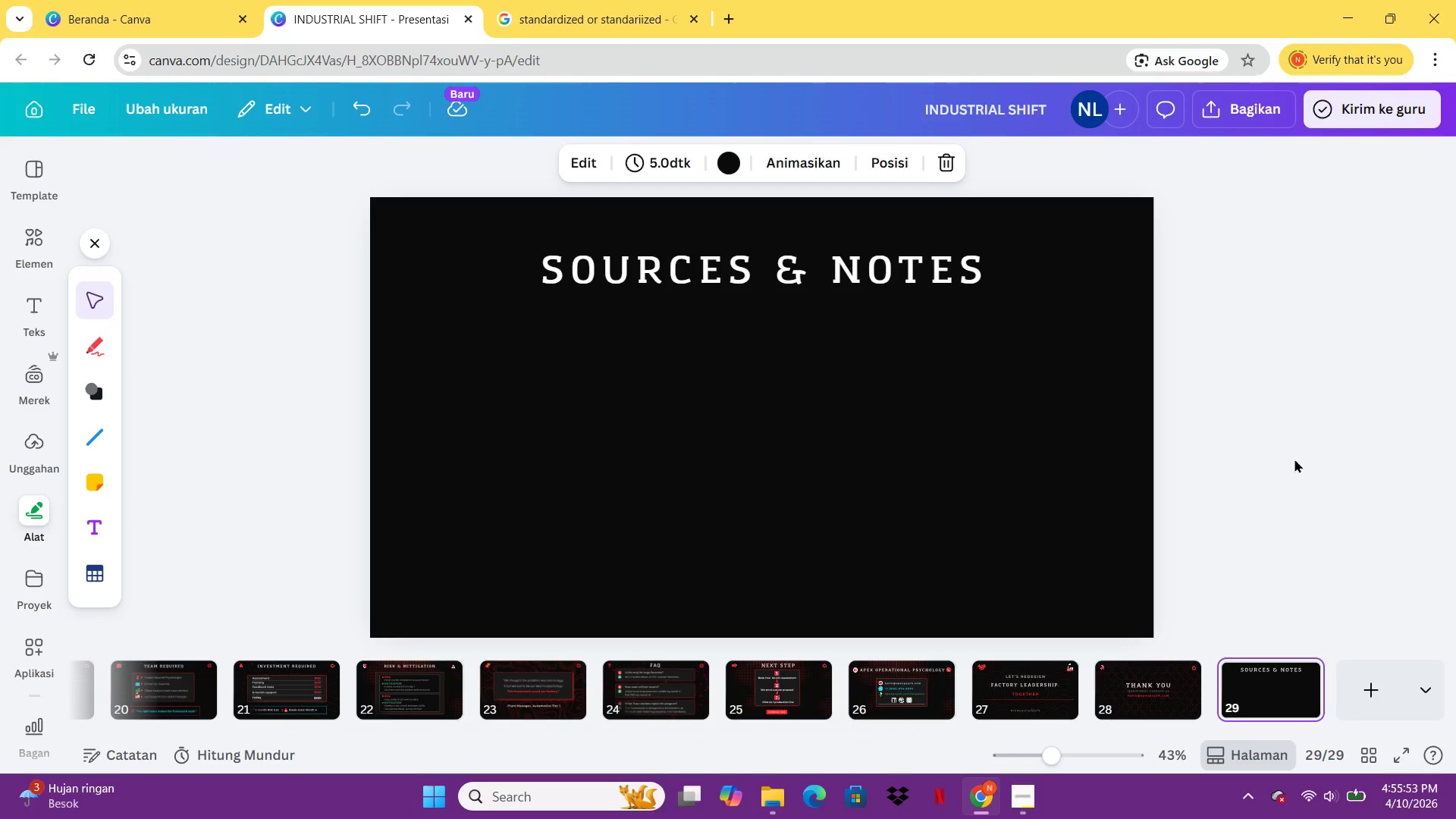 
left_click([1294, 459])
 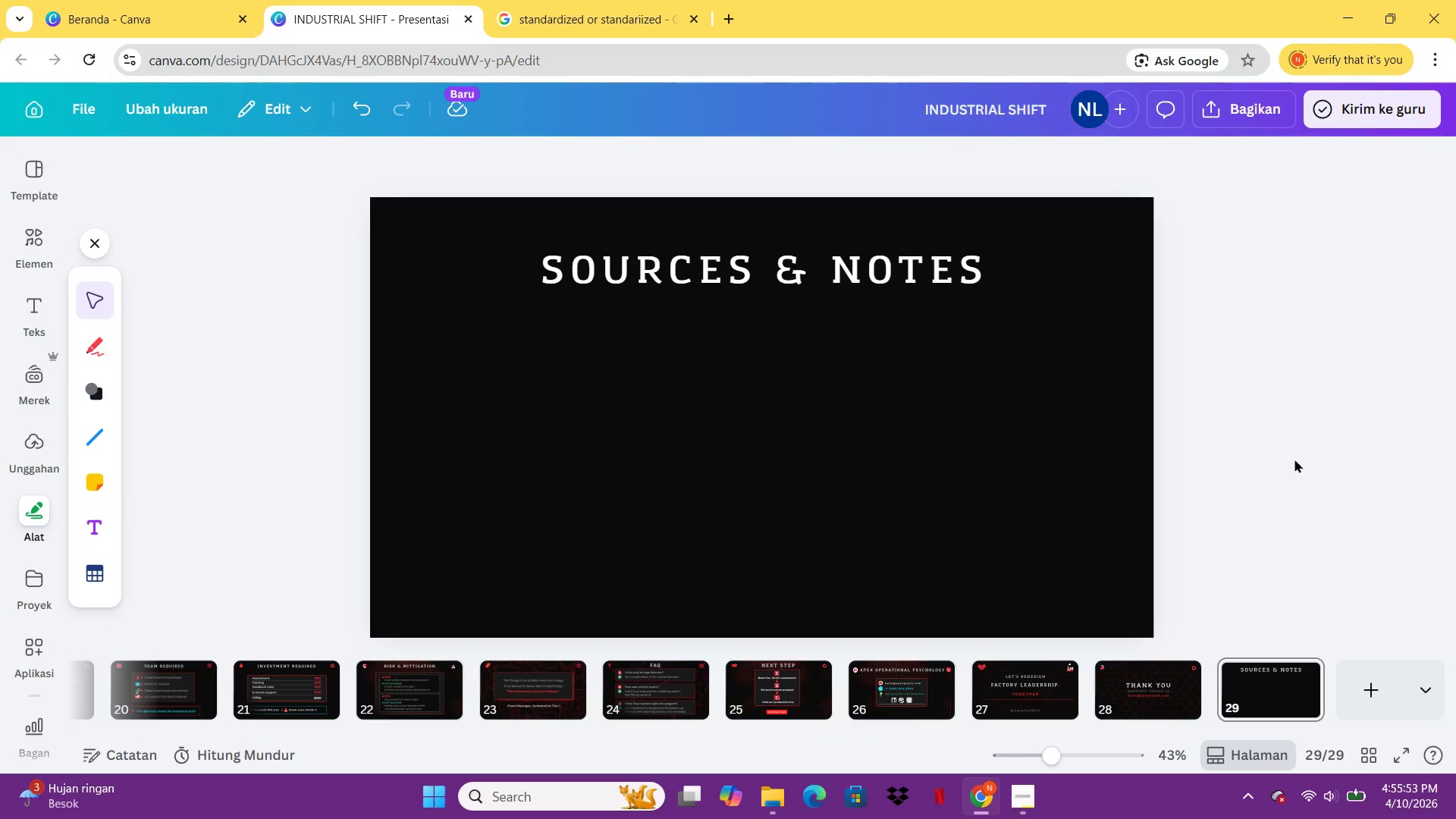 
key(Control+Z)
 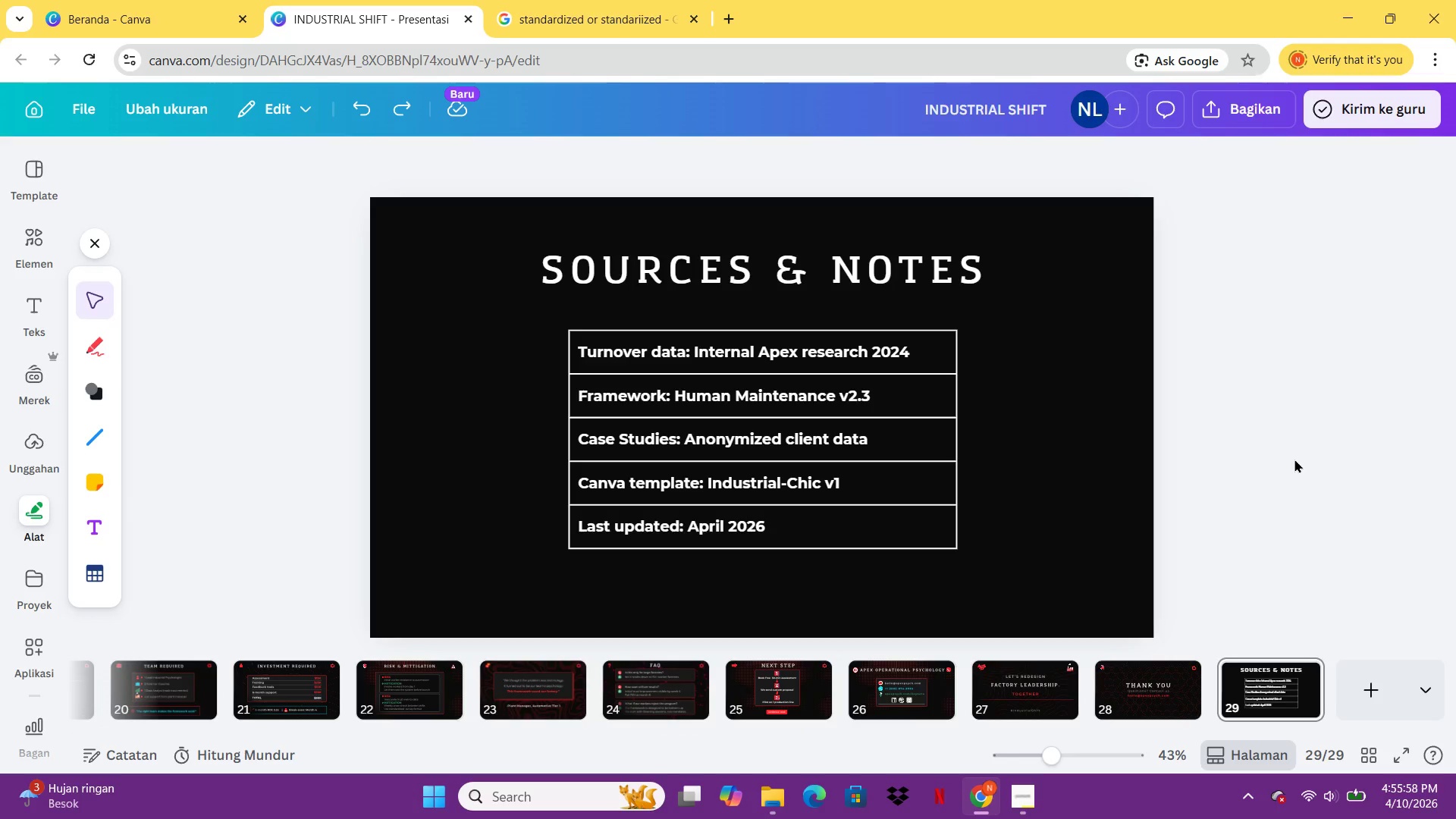 
wait(9.72)
 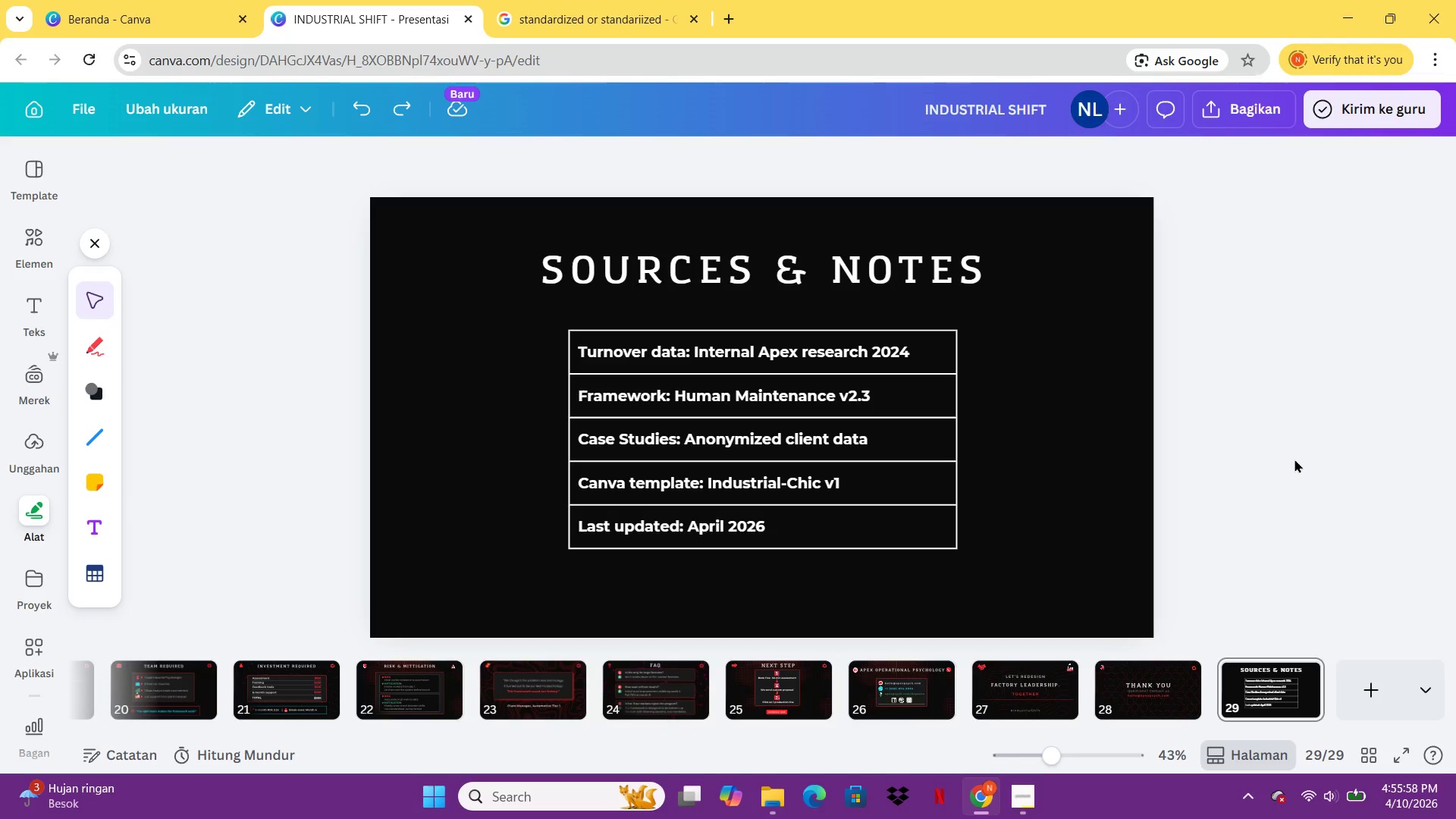 
left_click([886, 388])
 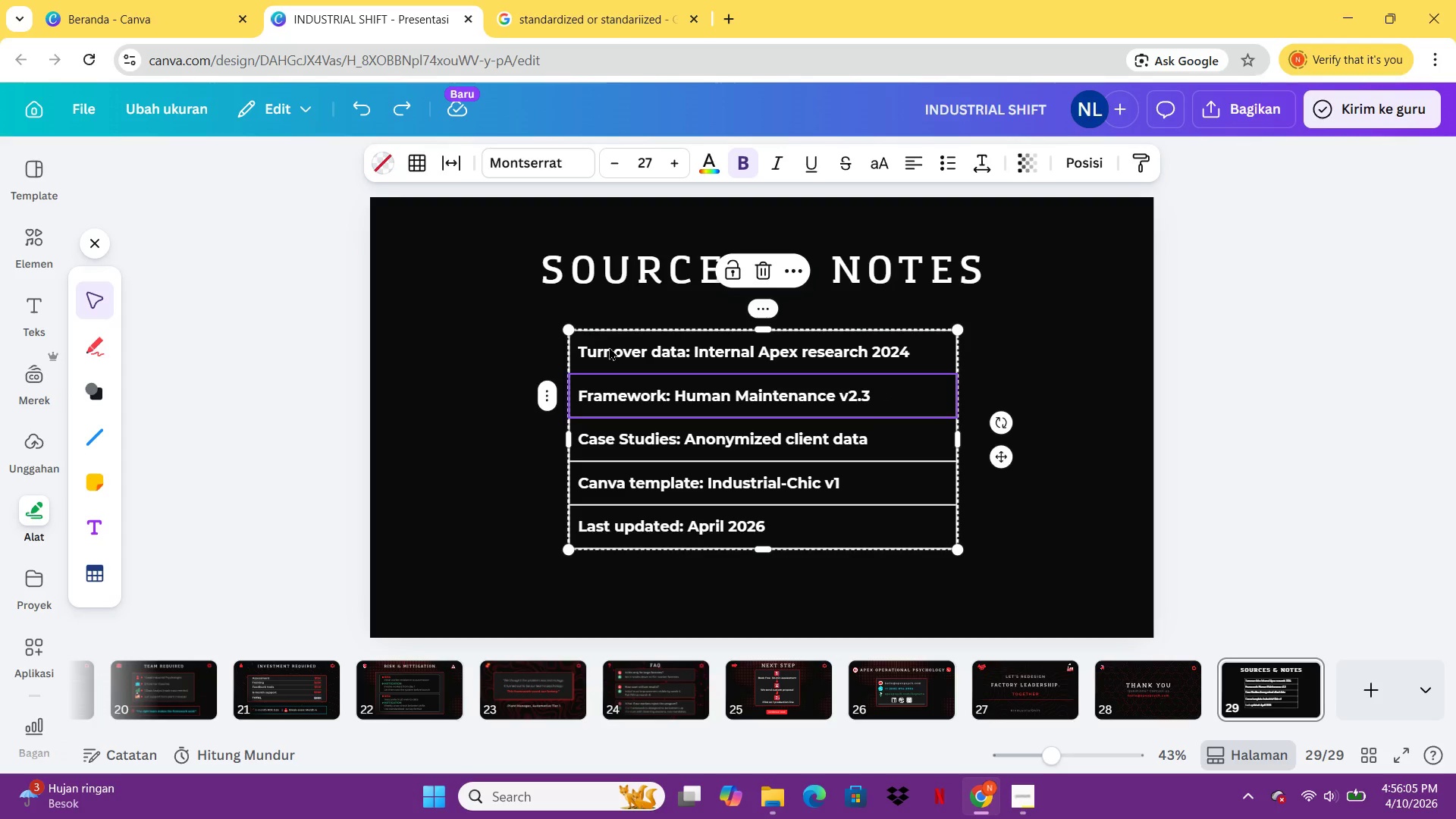 
double_click([576, 347])
 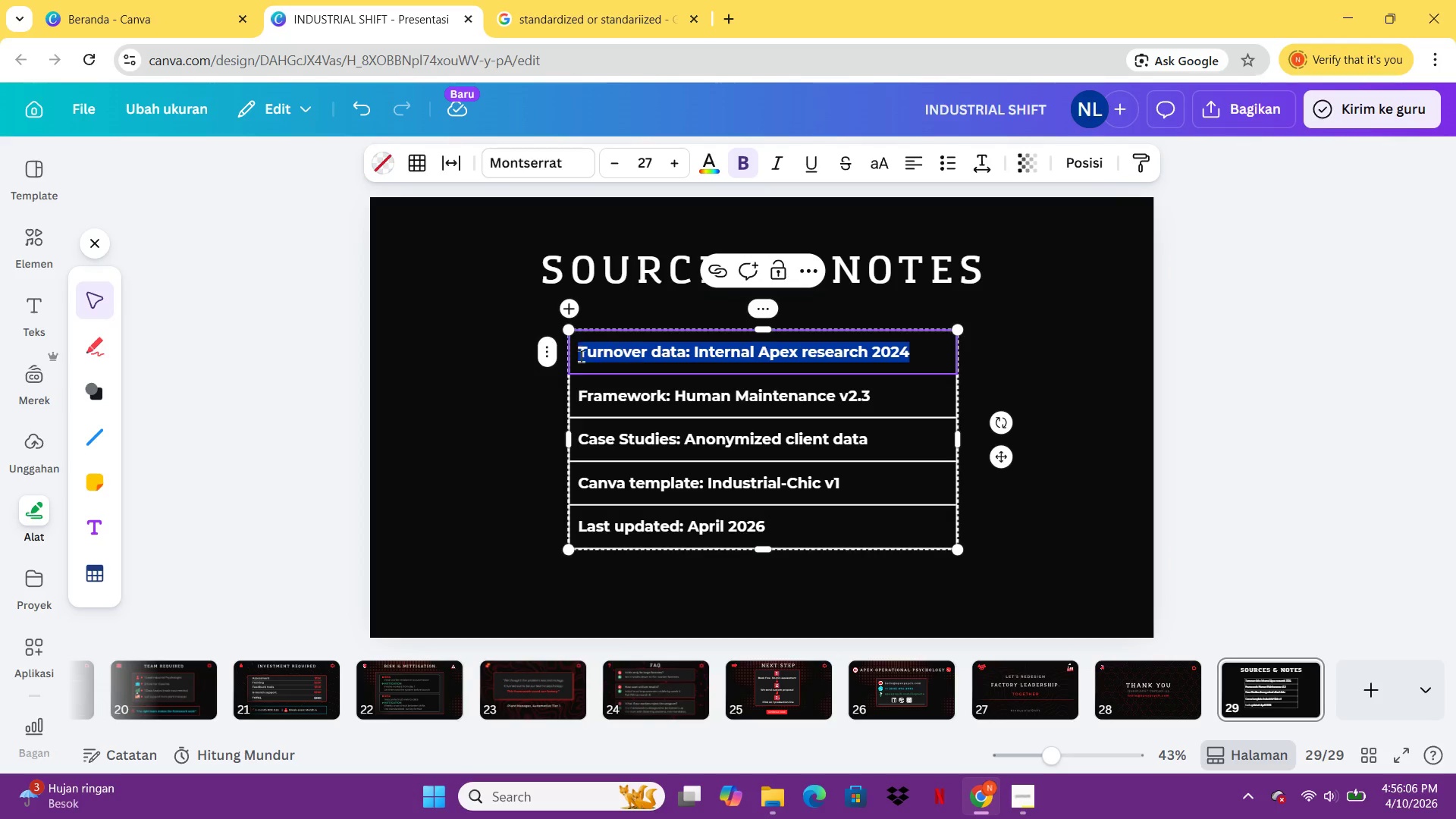 
left_click([581, 357])
 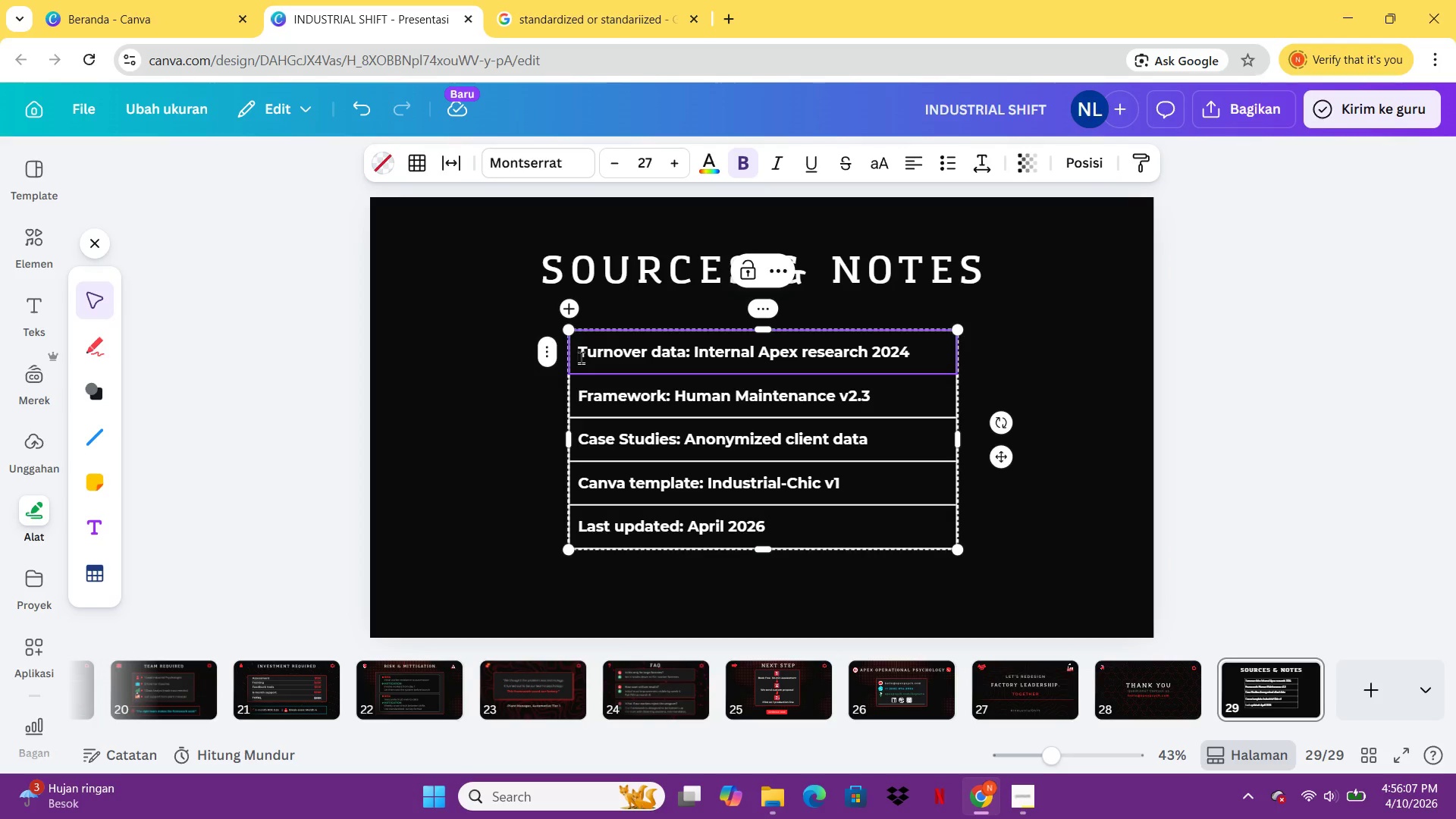 
key(Tab)
 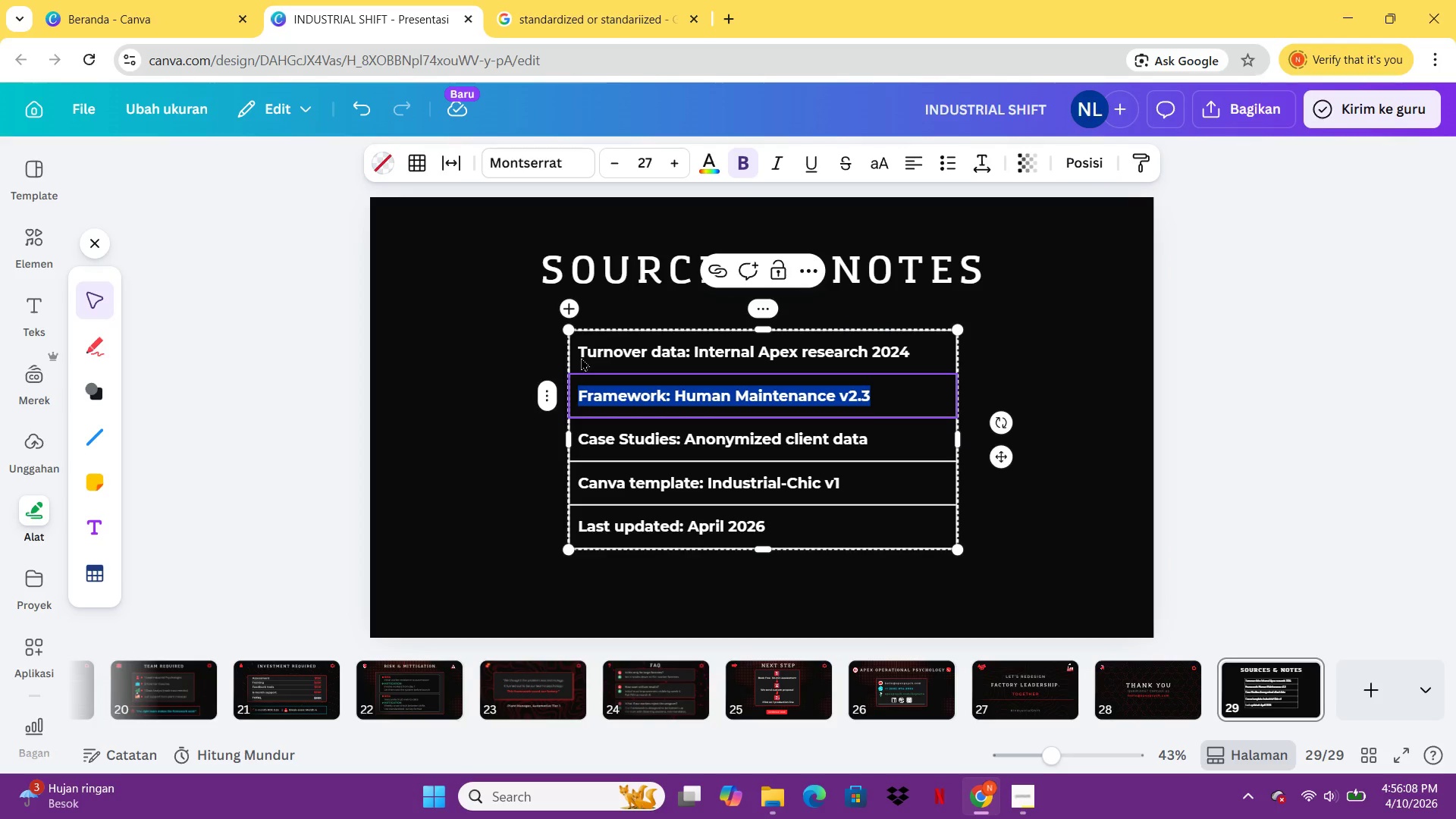 
left_click([581, 357])
 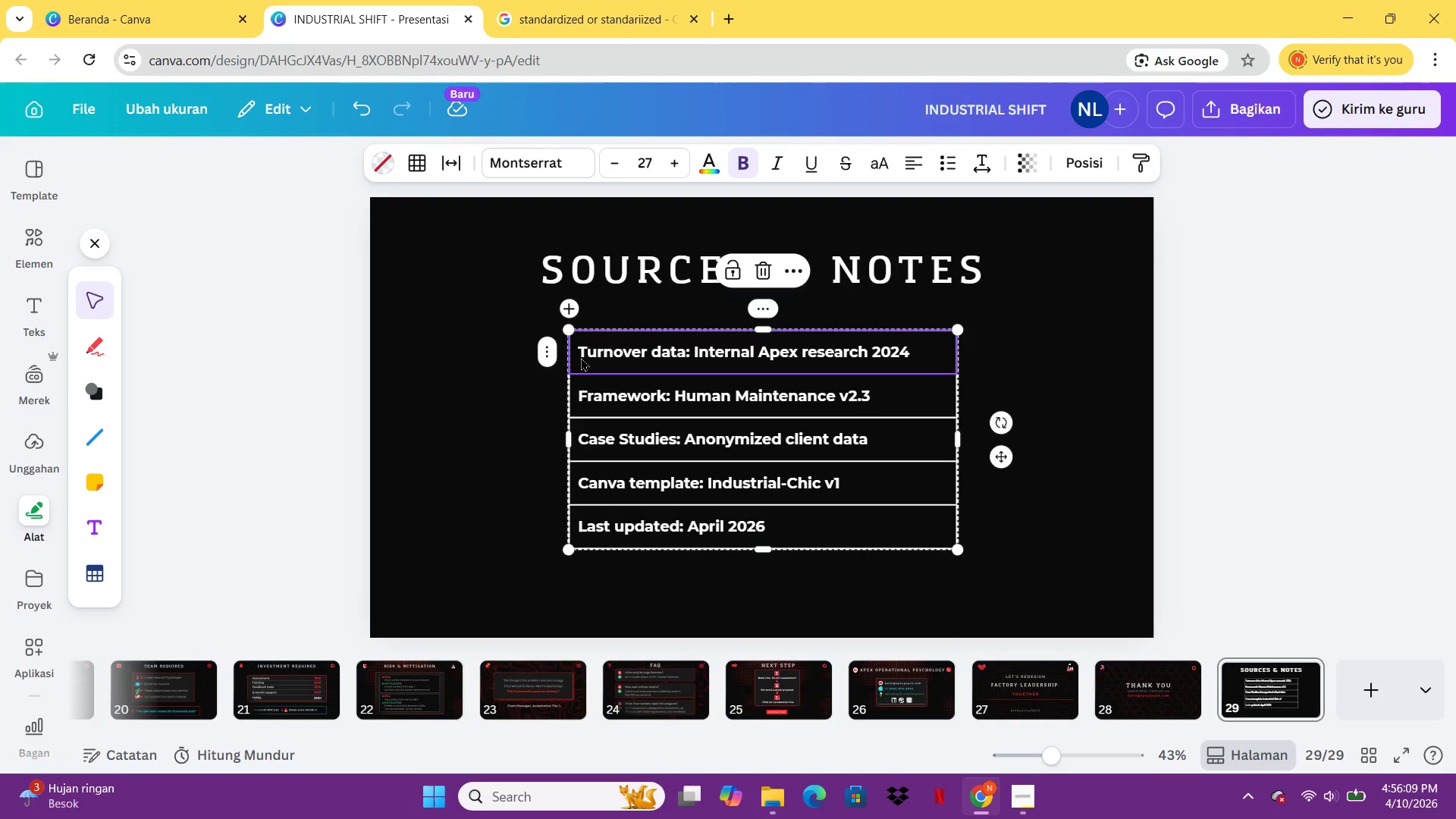 
left_click([581, 357])
 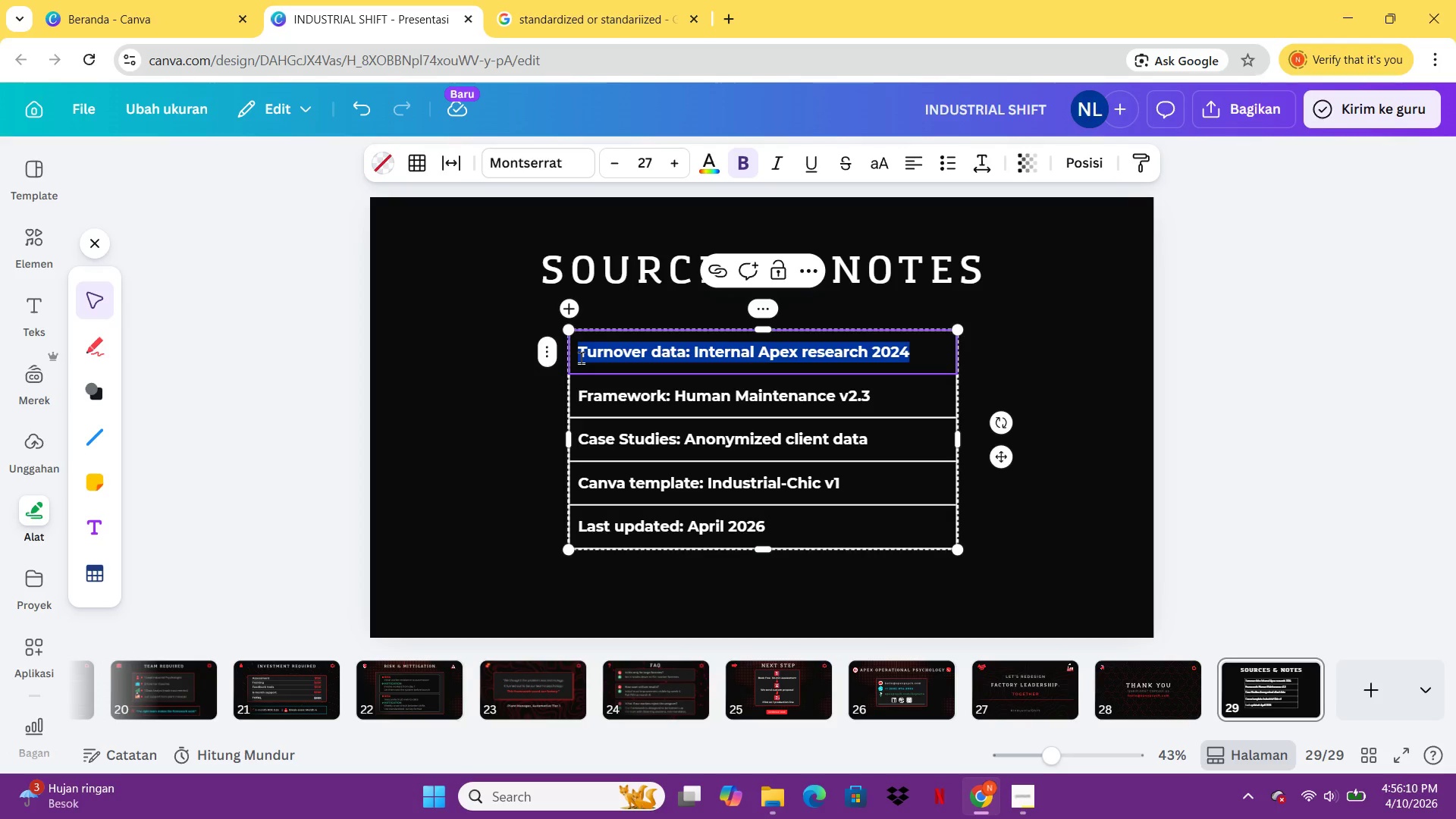 
left_click([581, 357])
 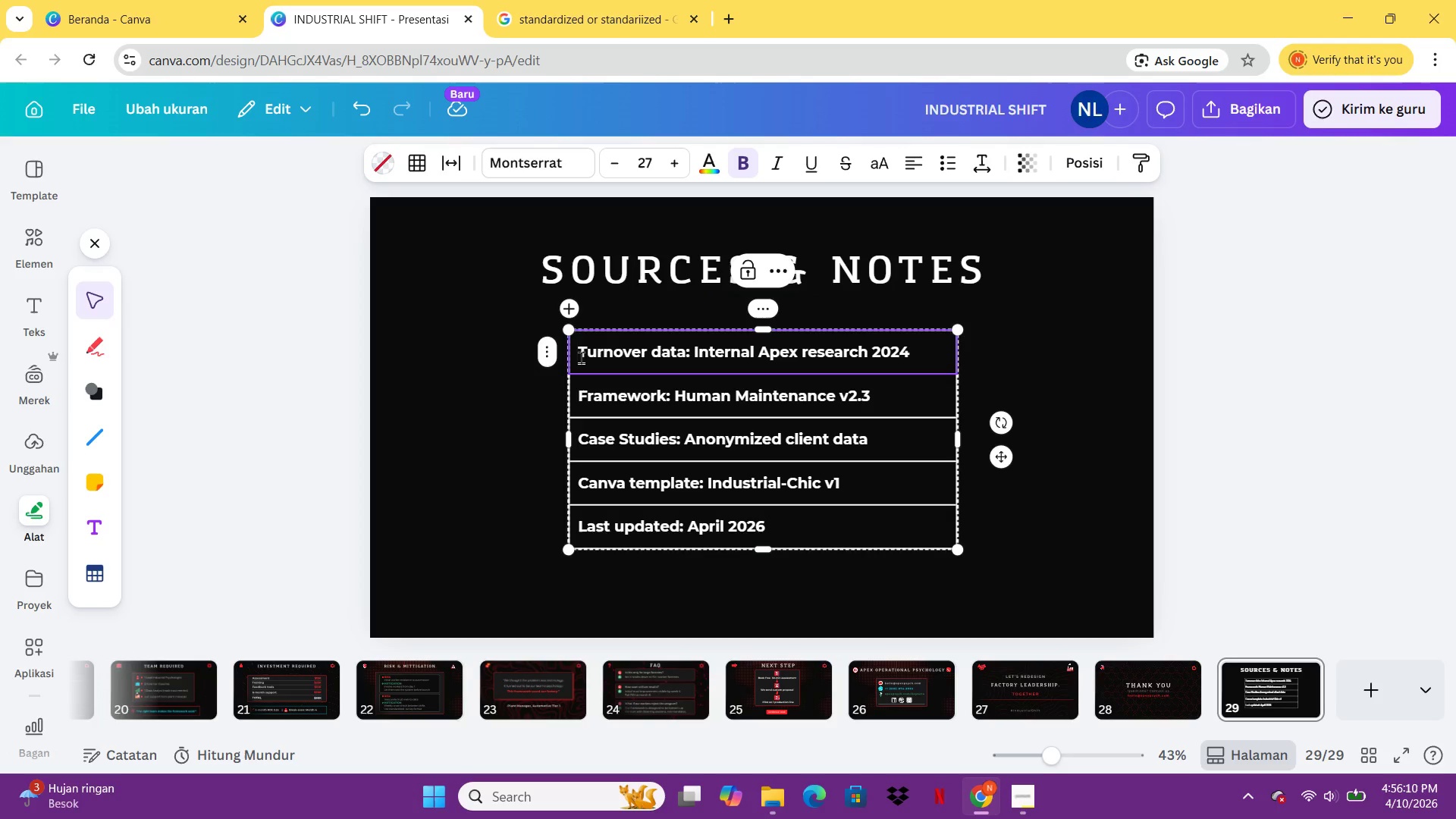 
key(Space)
 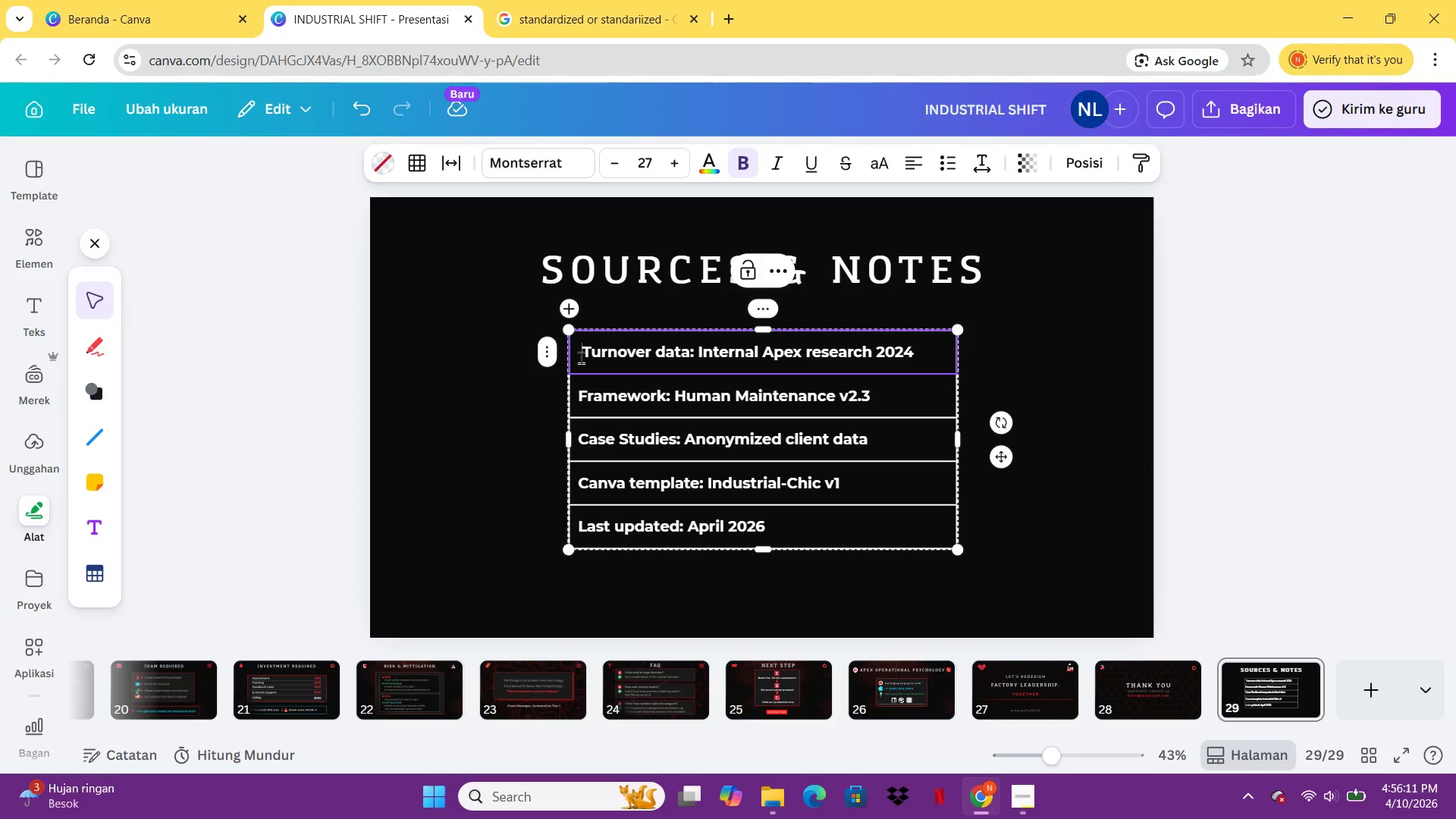 
key(Space)
 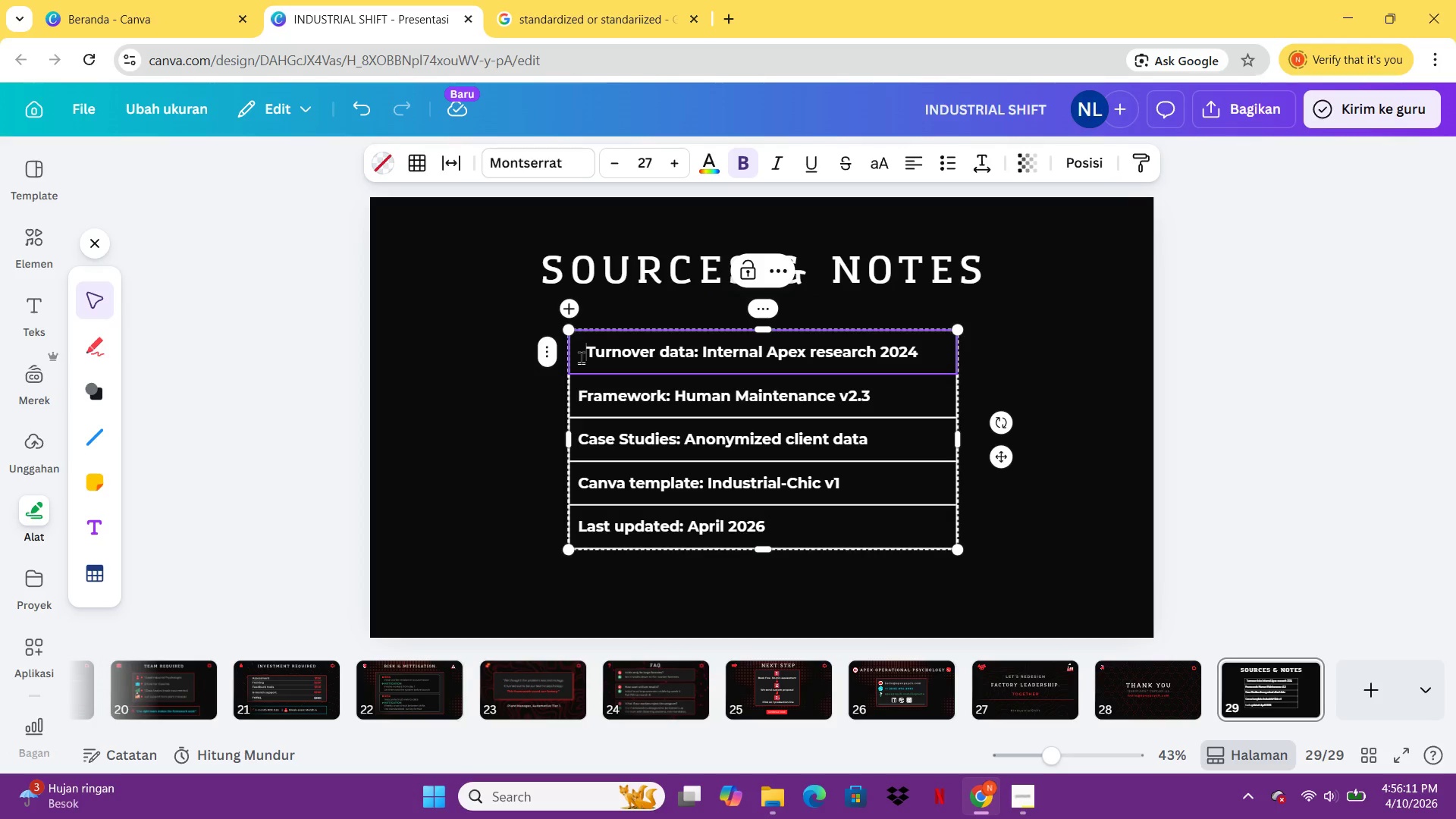 
key(Space)
 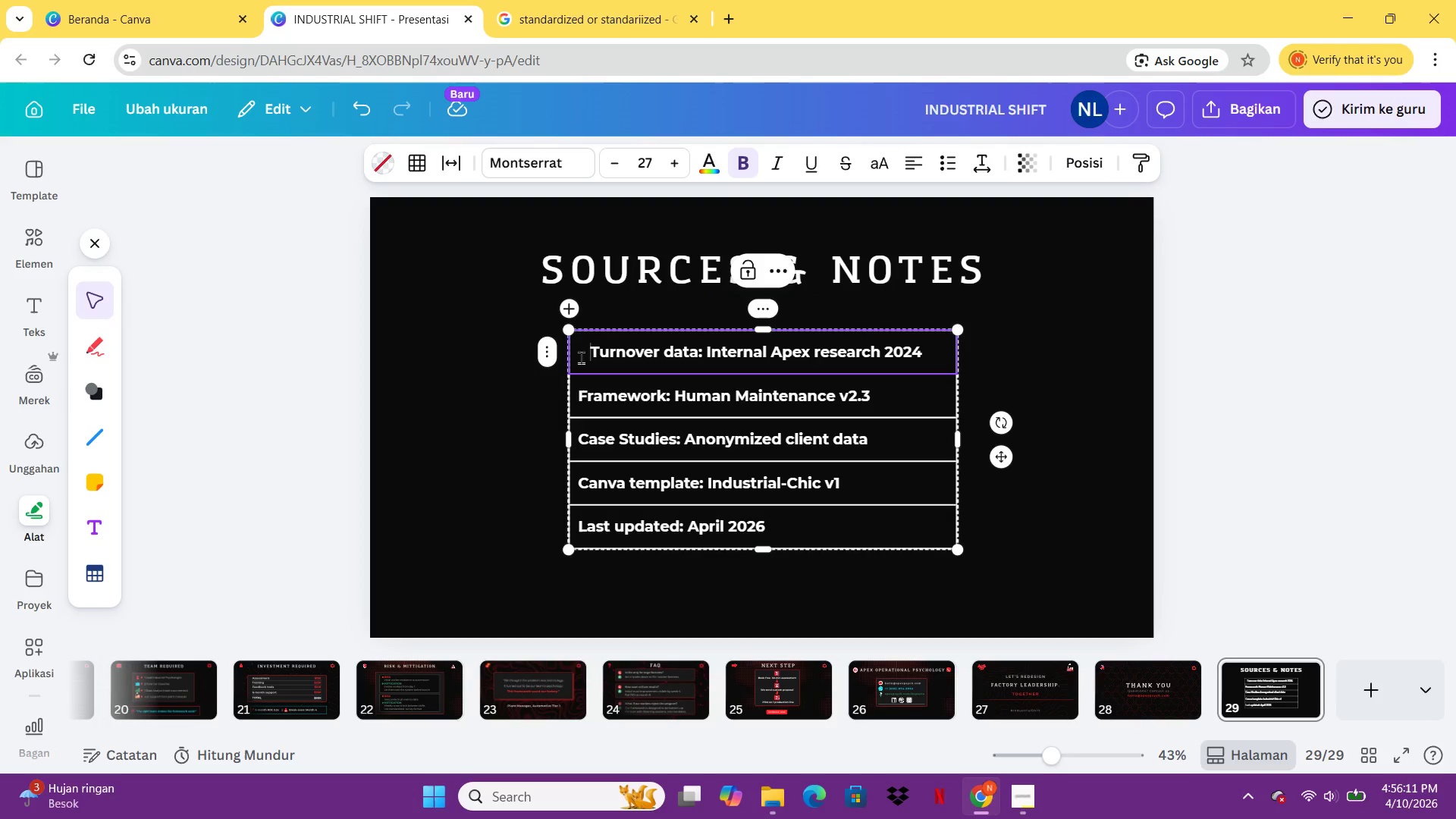 
key(Space)
 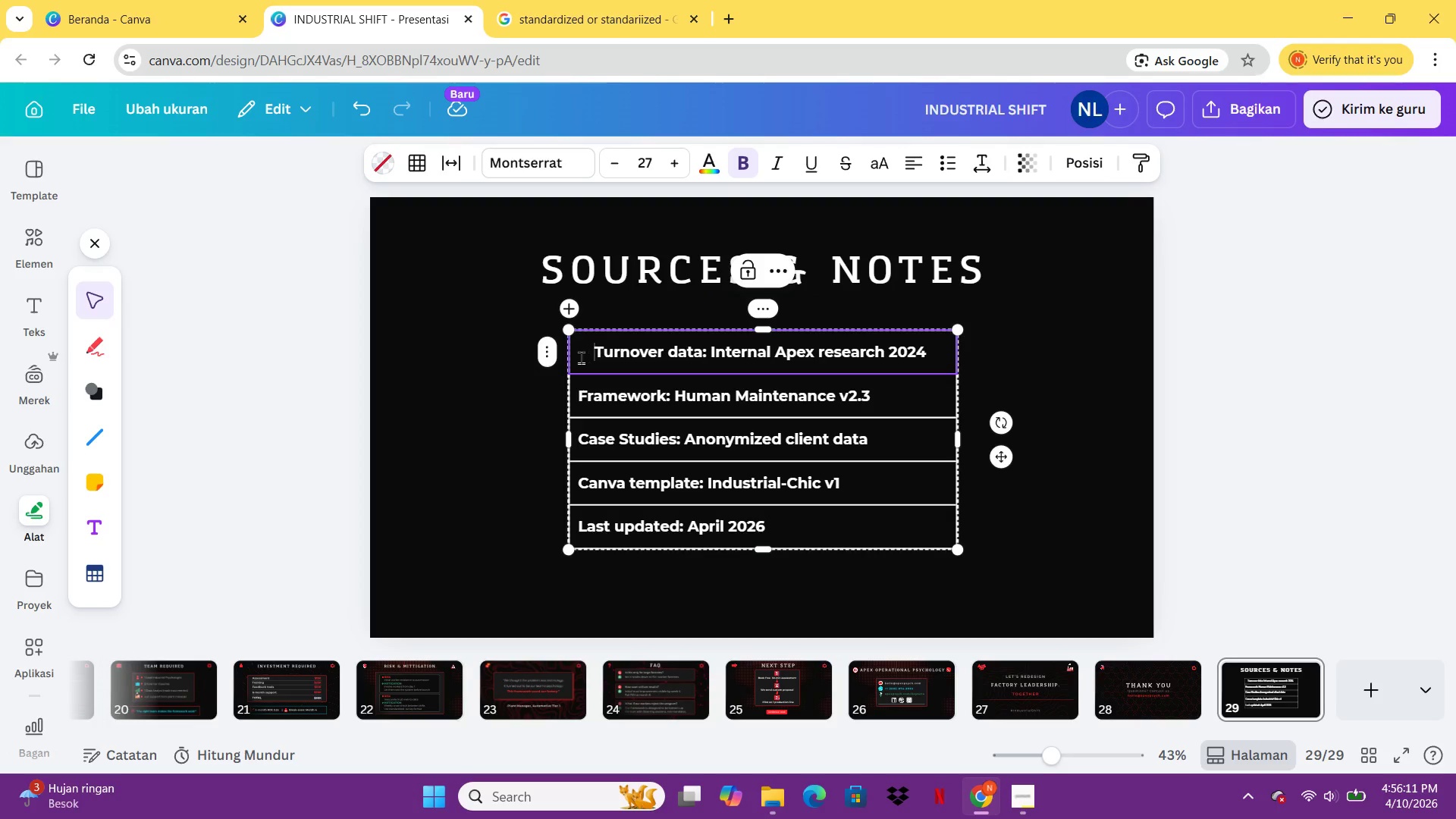 
key(Space)
 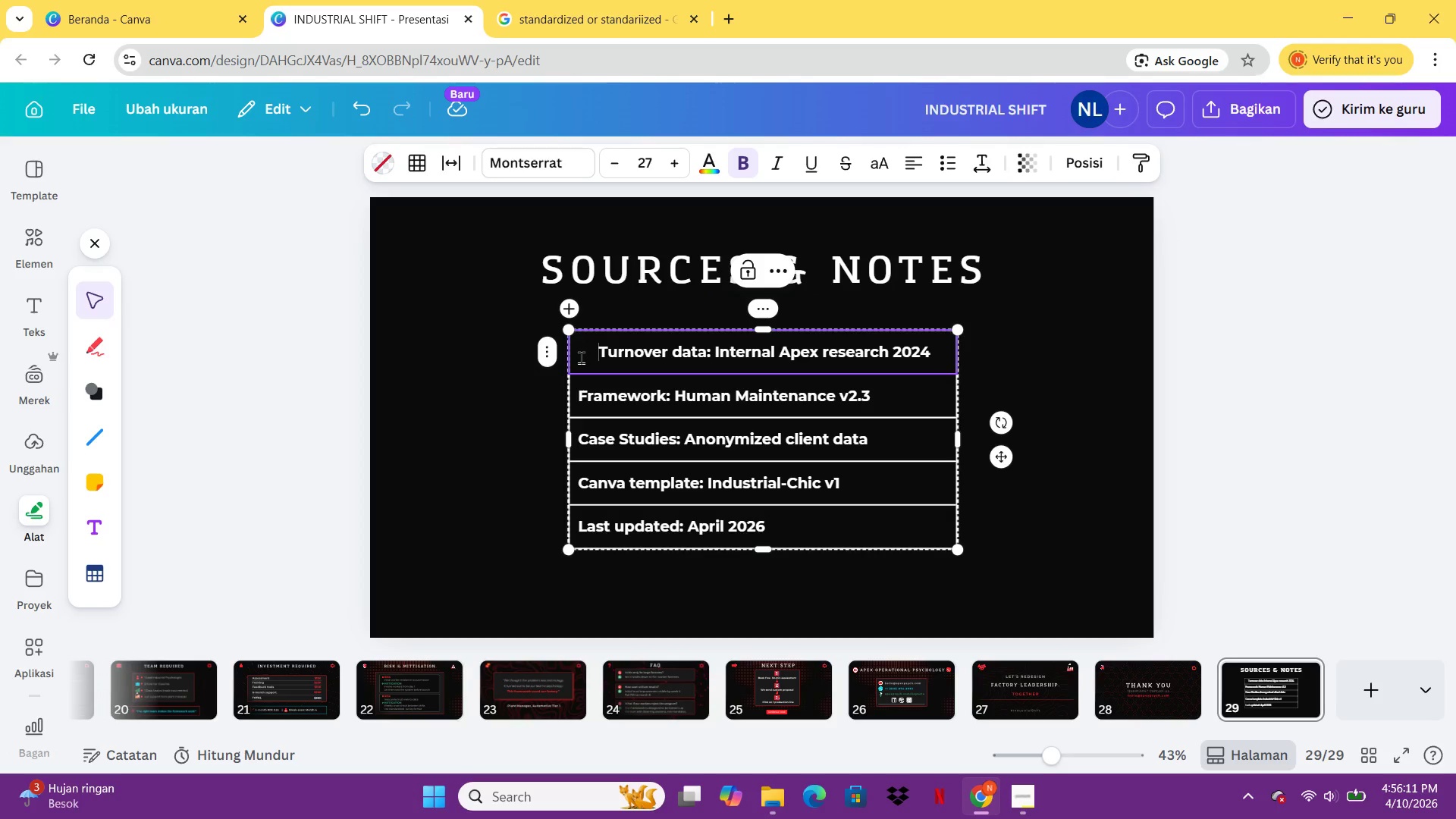 
key(Space)
 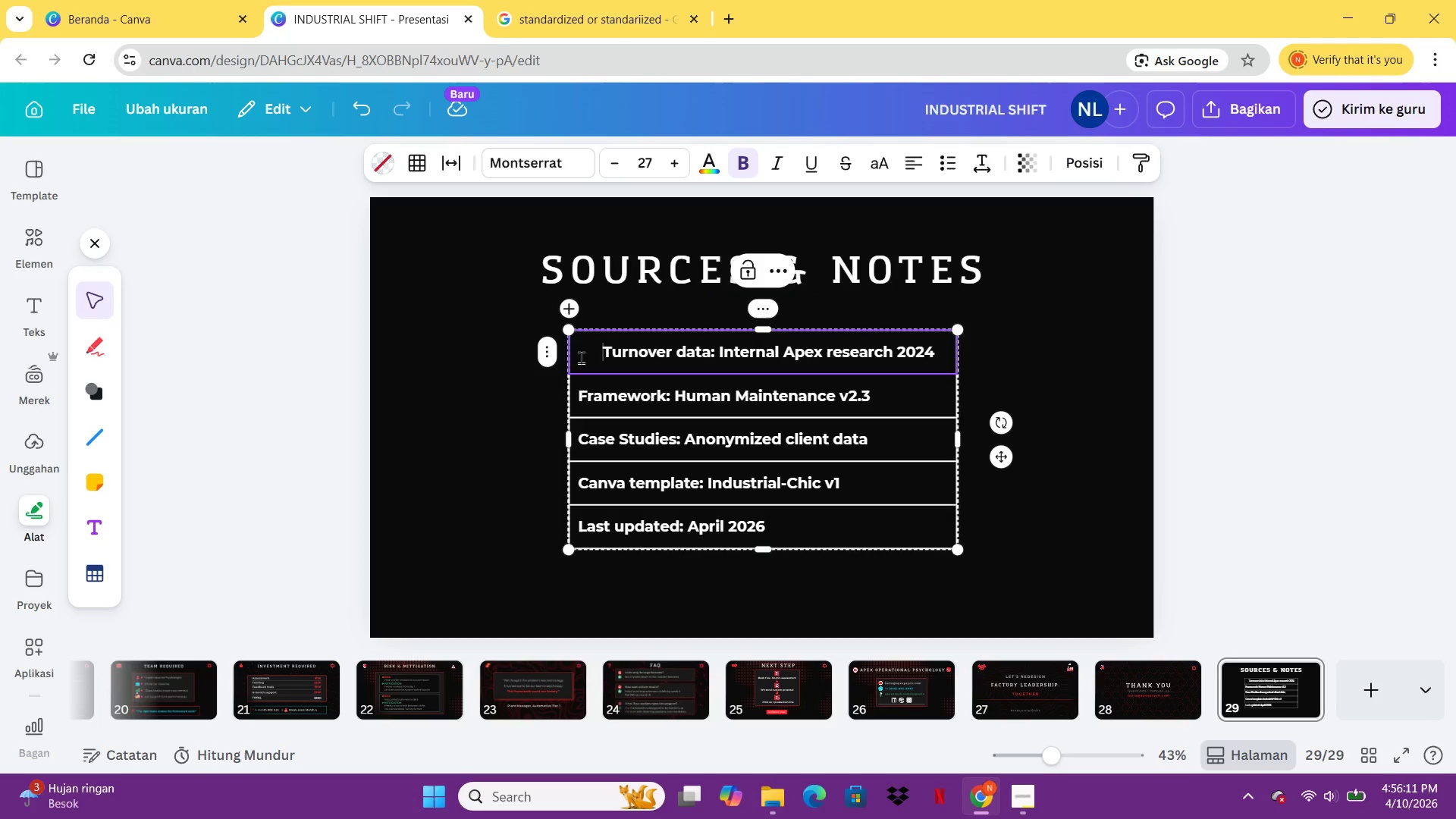 
key(Space)
 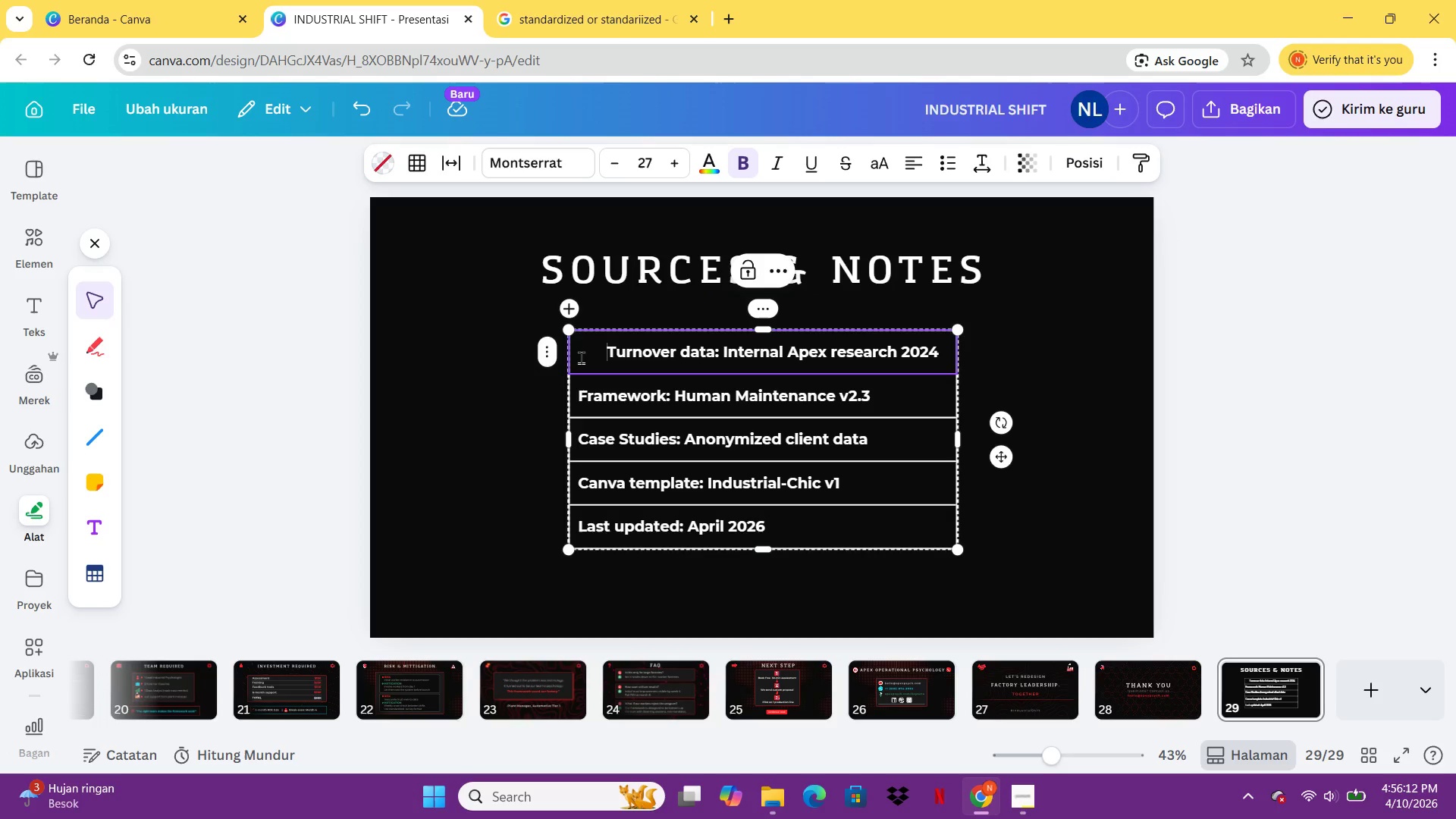 
key(Space)
 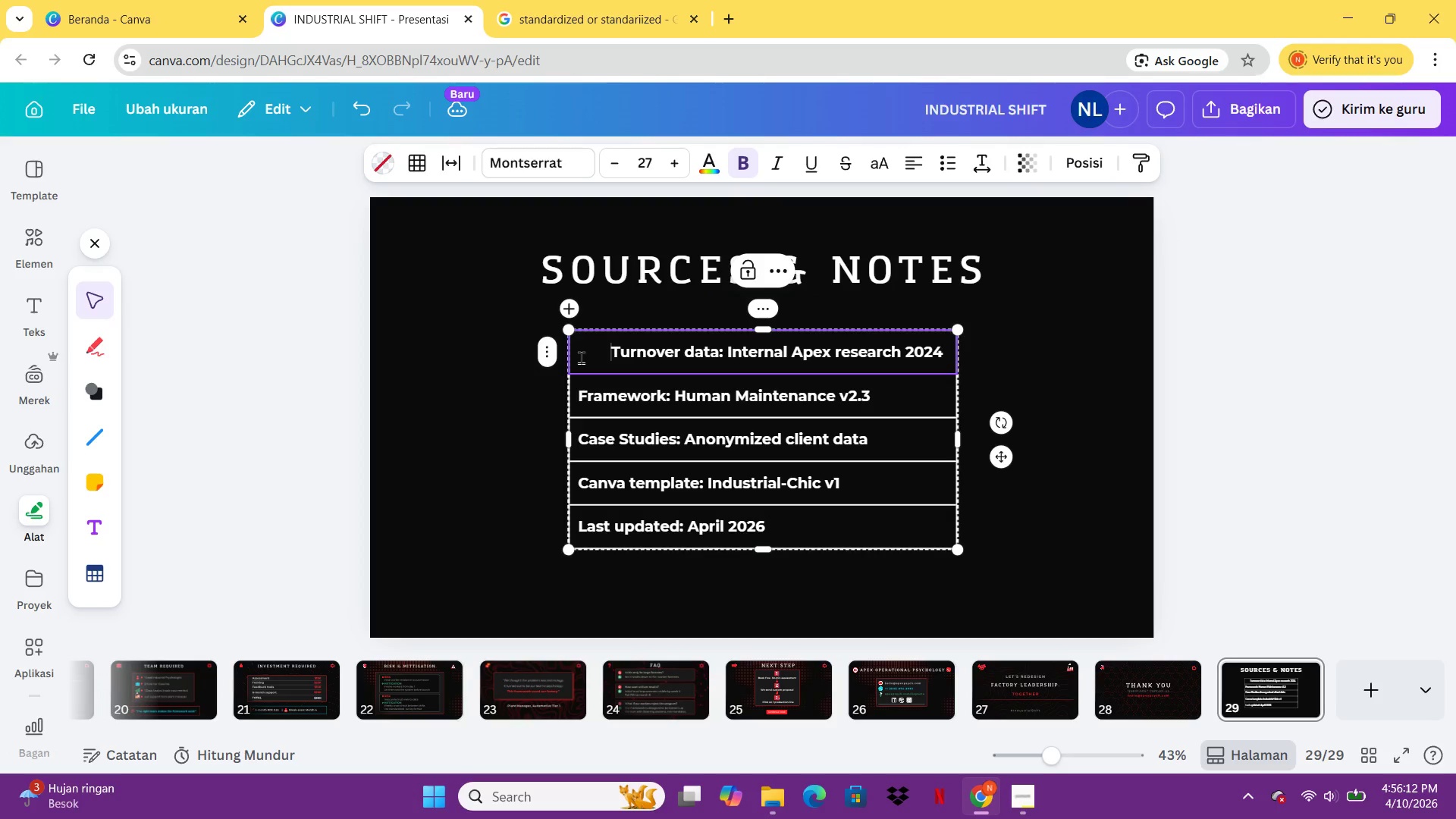 
key(Space)
 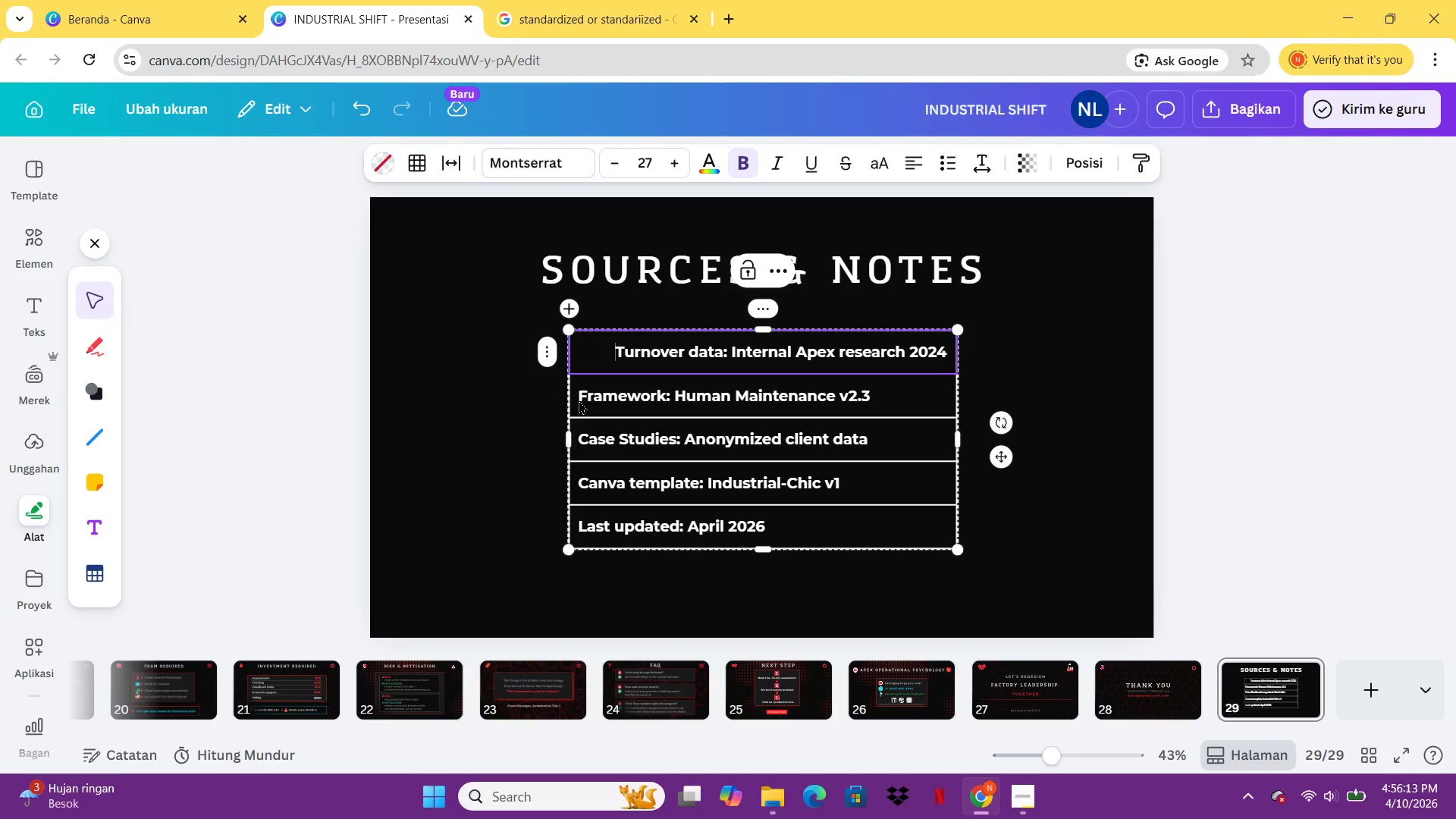 
double_click([579, 400])
 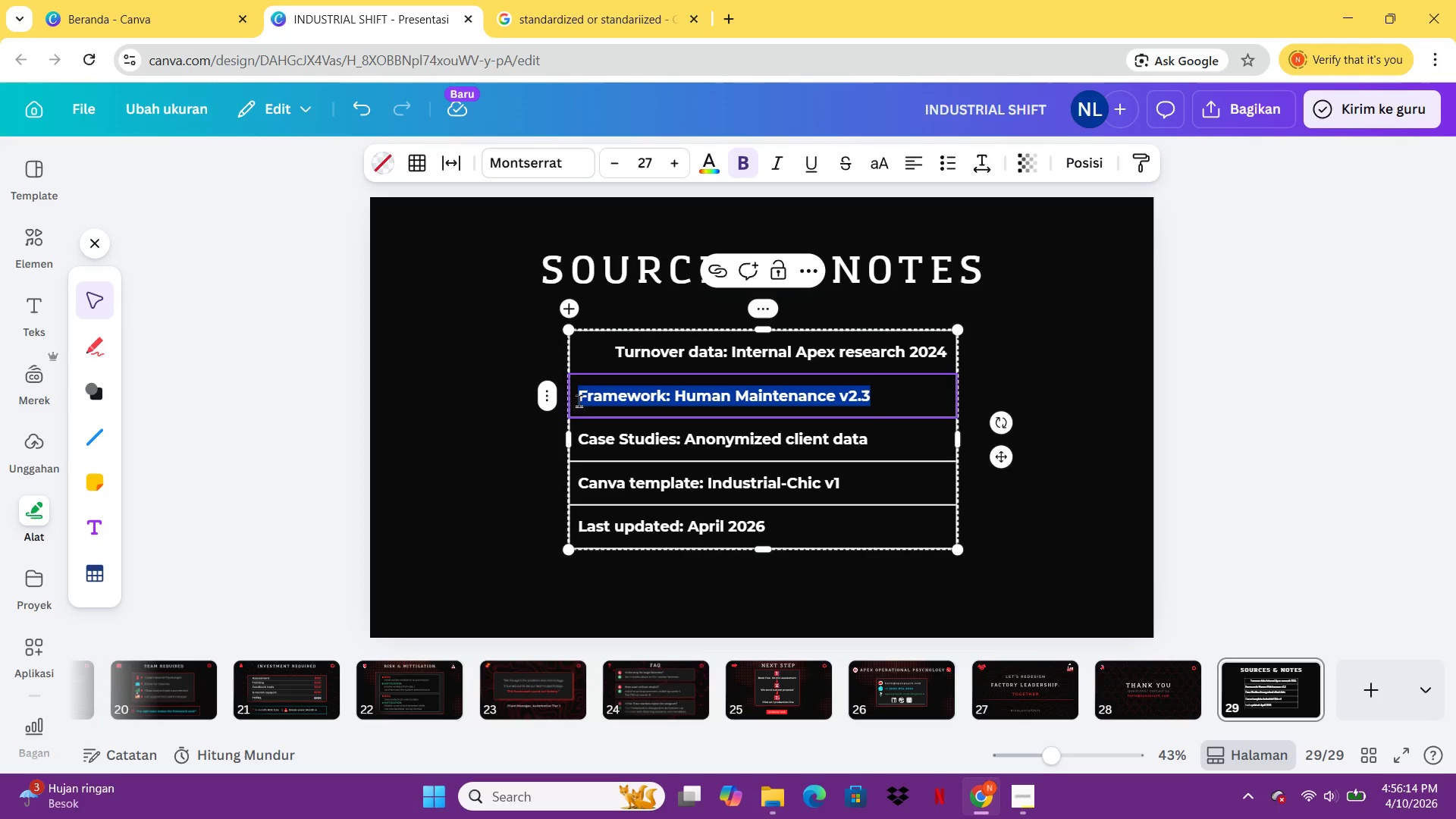 
left_click([579, 400])
 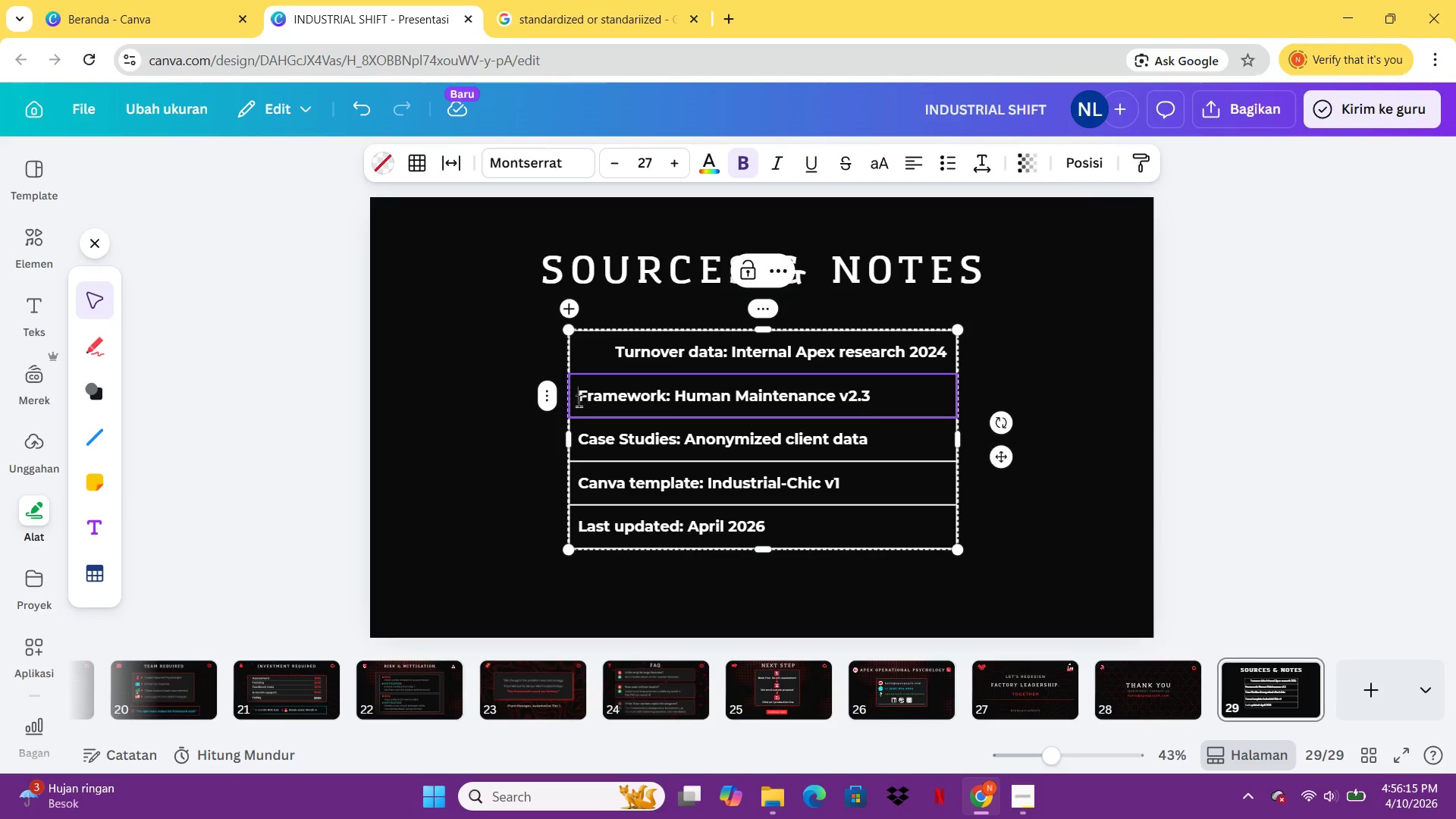 
key(Space)
 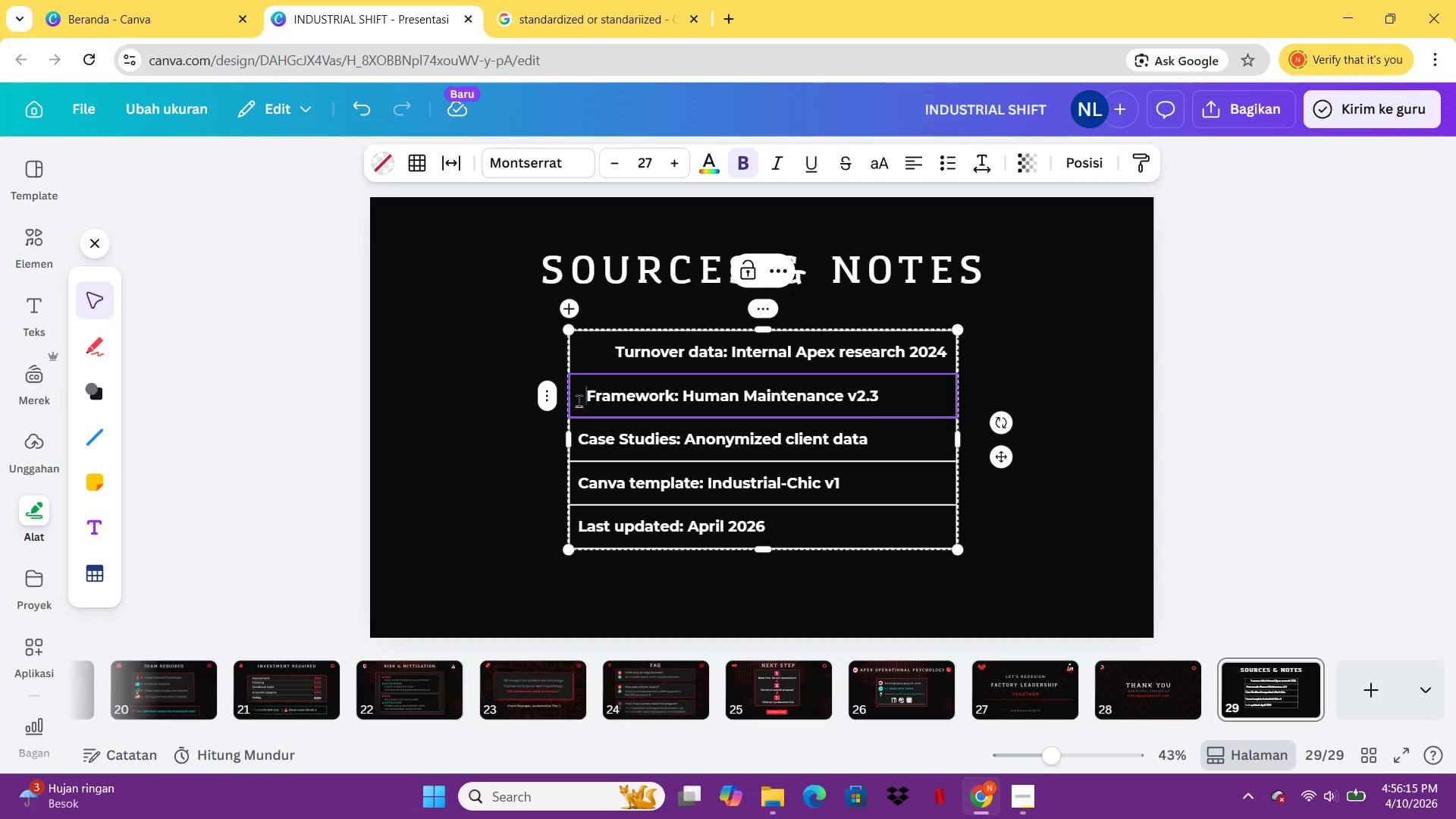 
key(Space)
 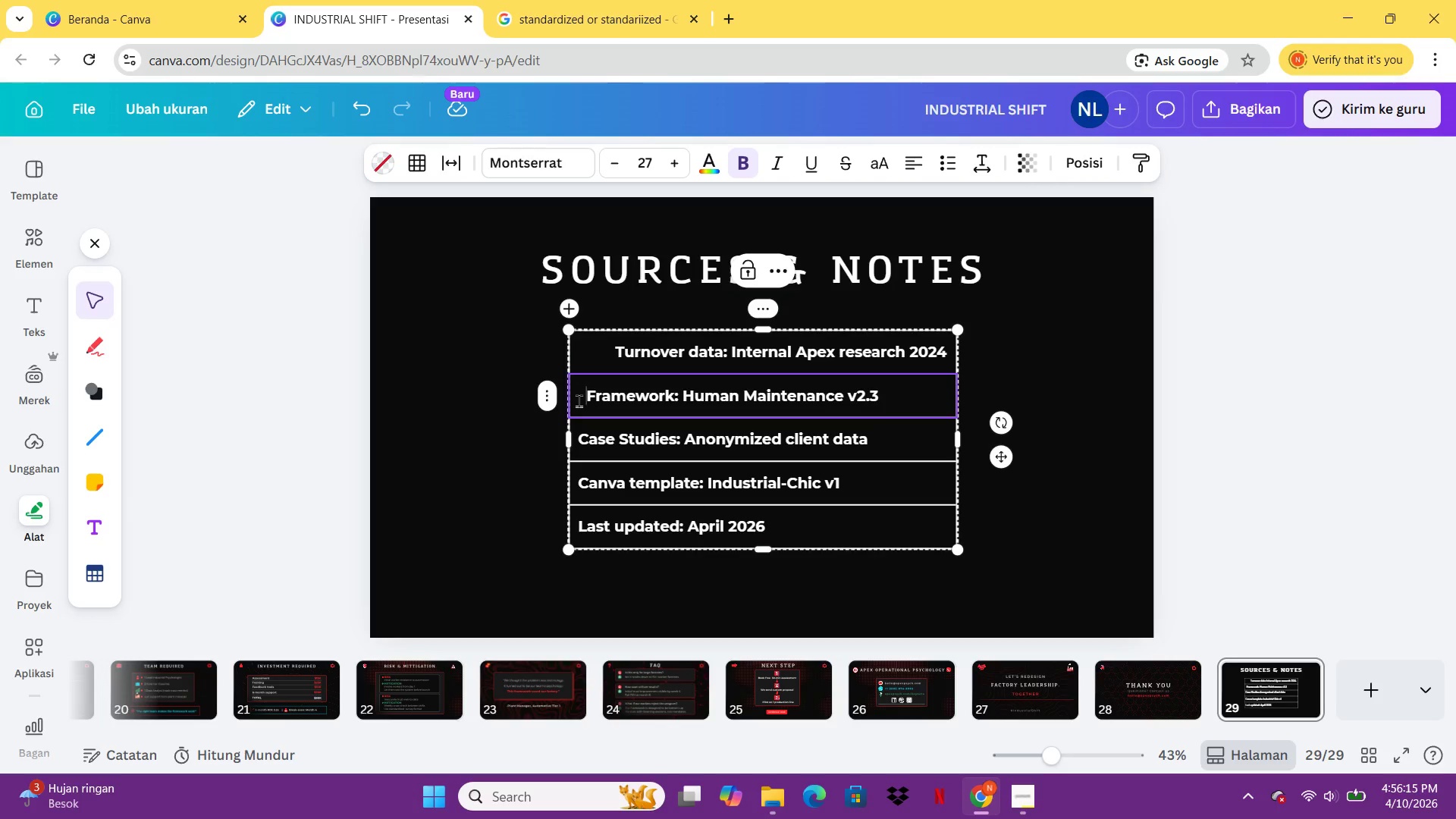 
key(Space)
 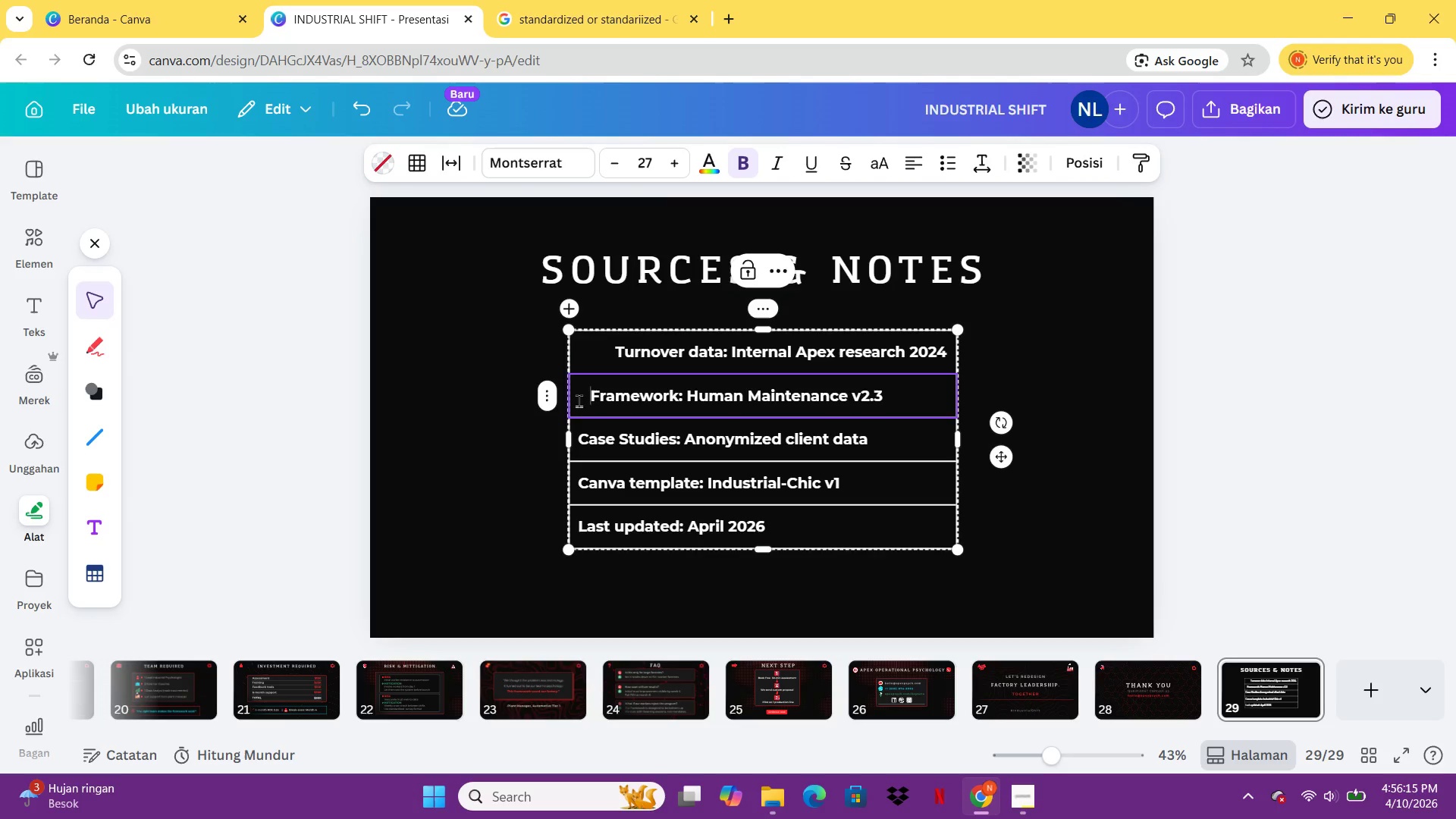 
key(Space)
 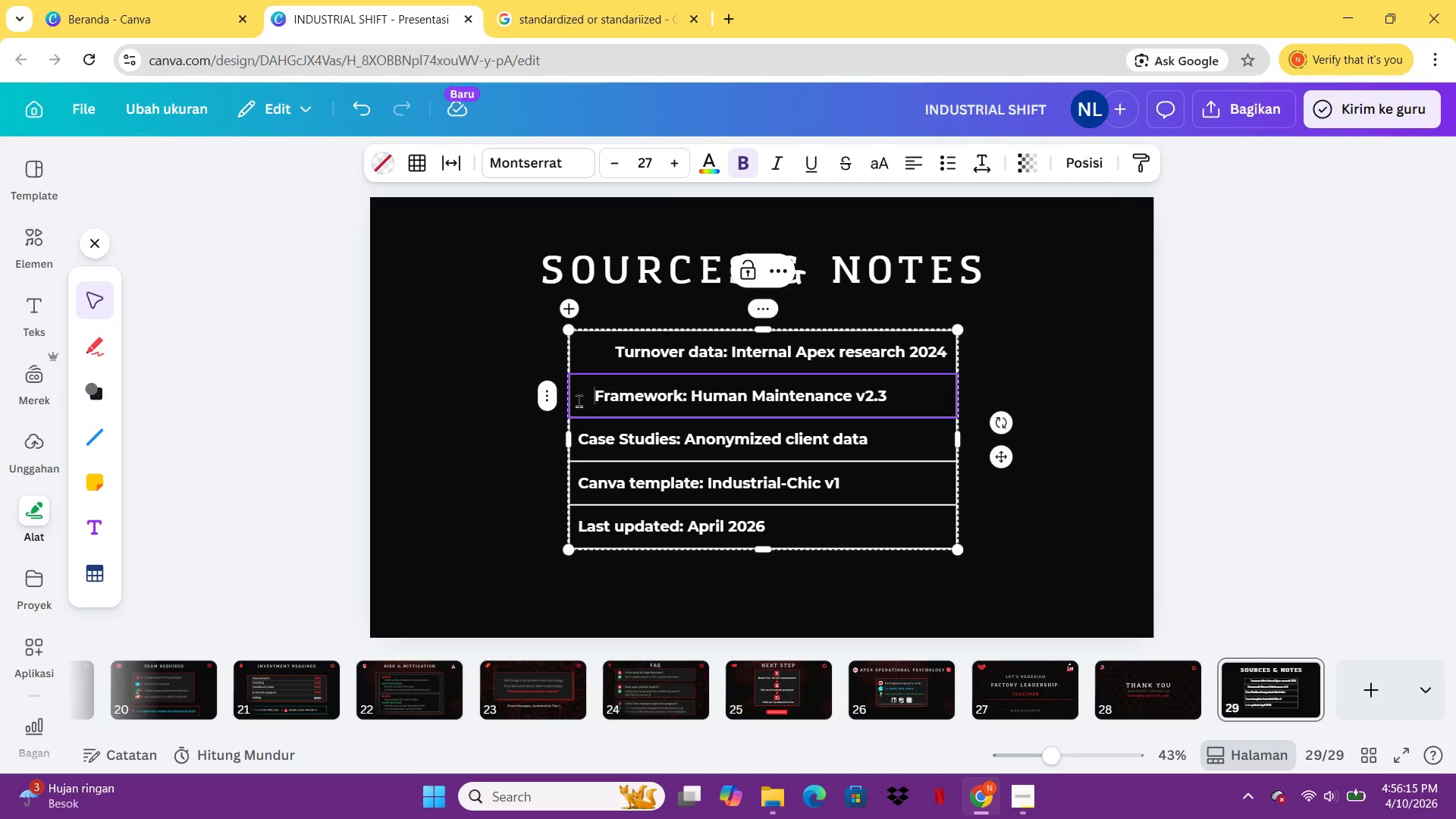 
key(Space)
 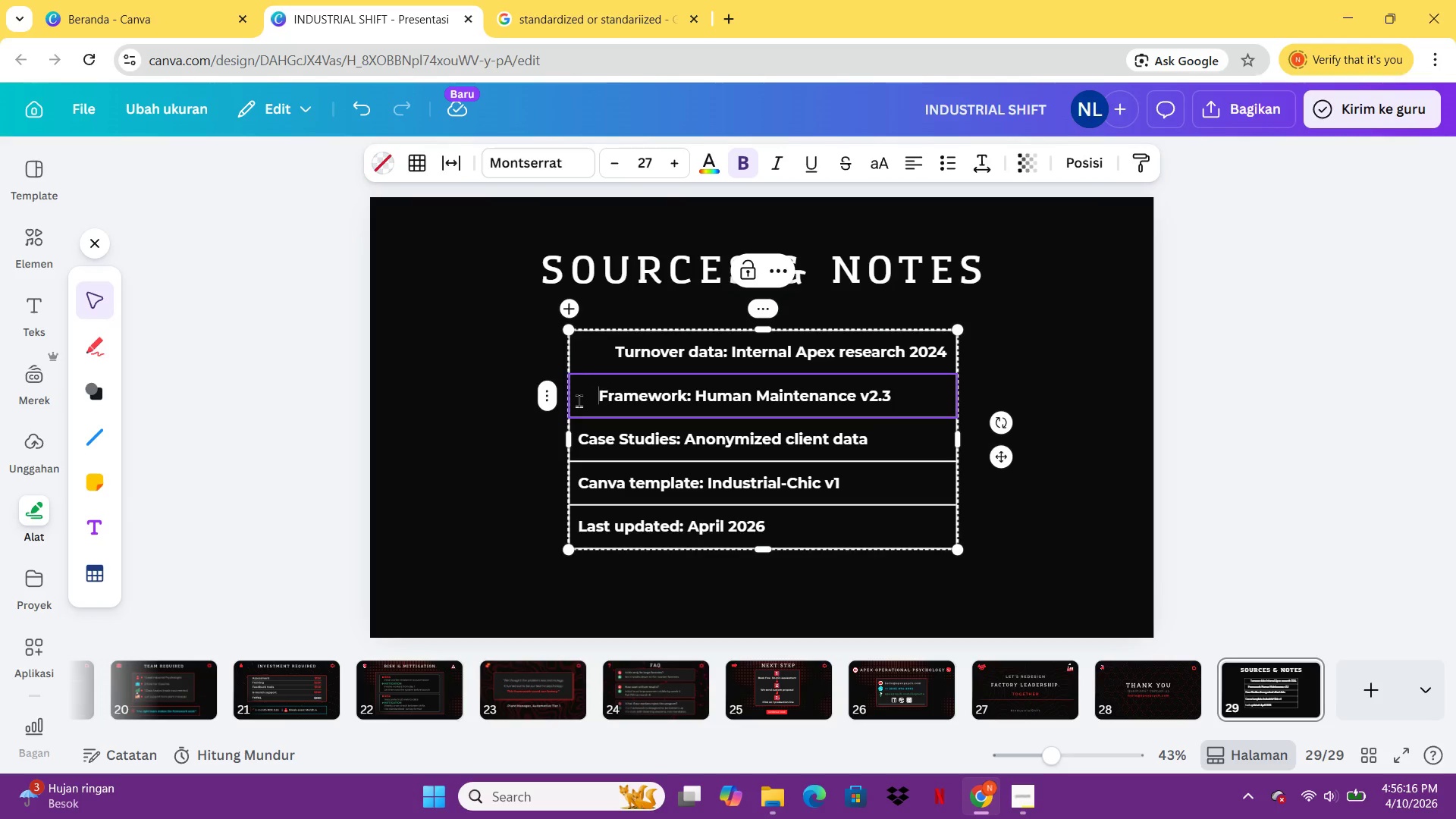 
key(Space)
 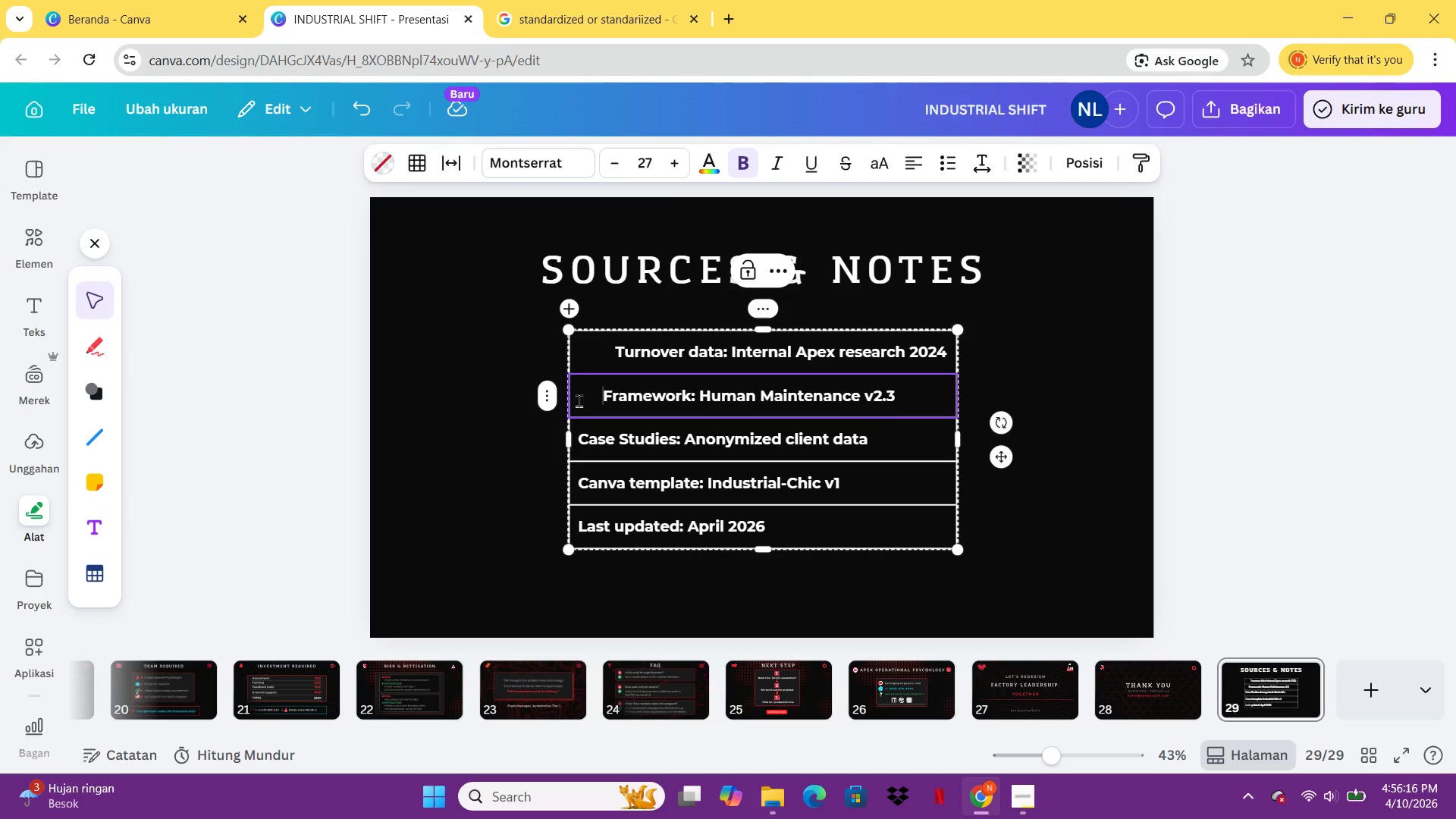 
key(Space)
 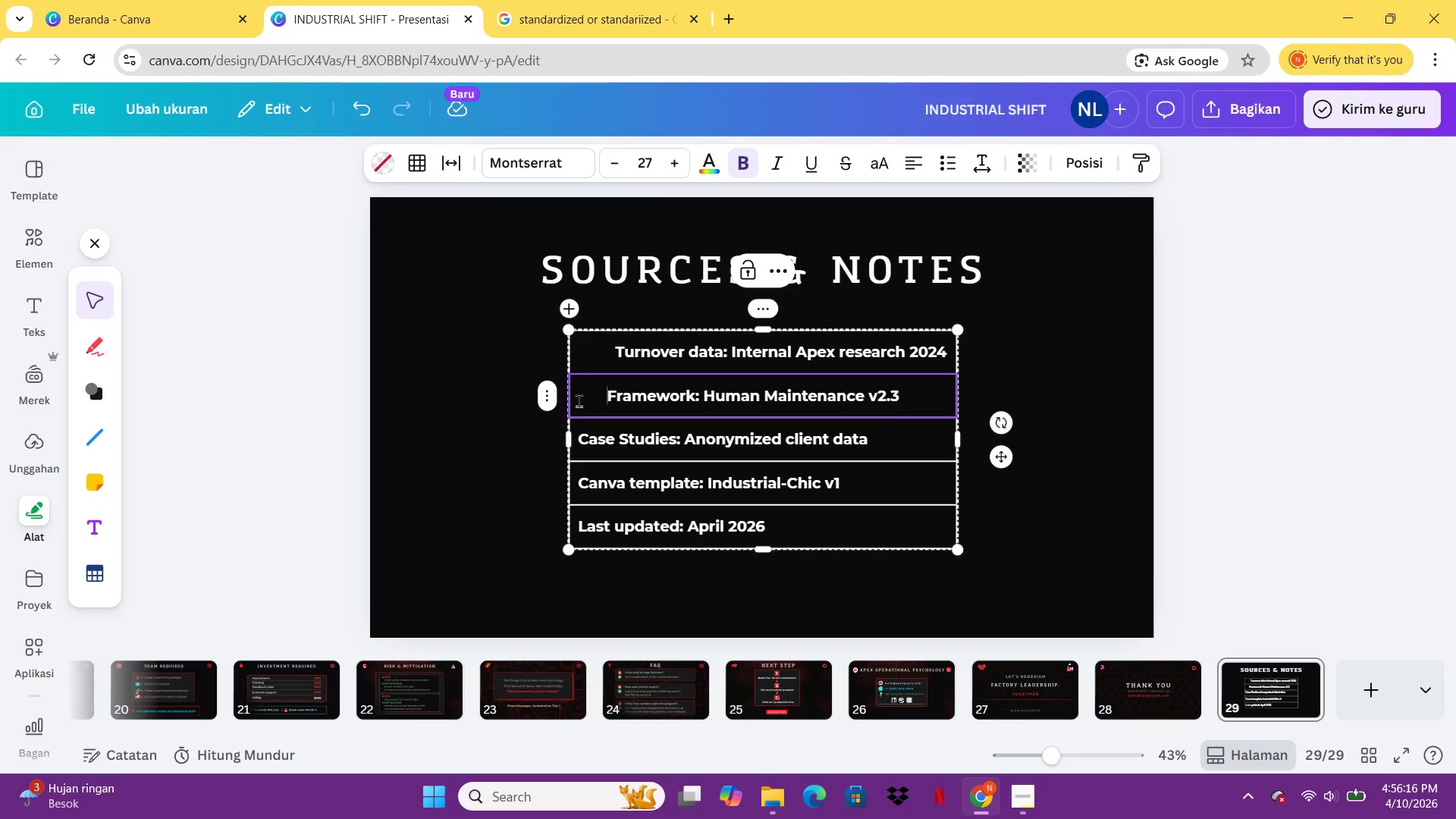 
key(Space)
 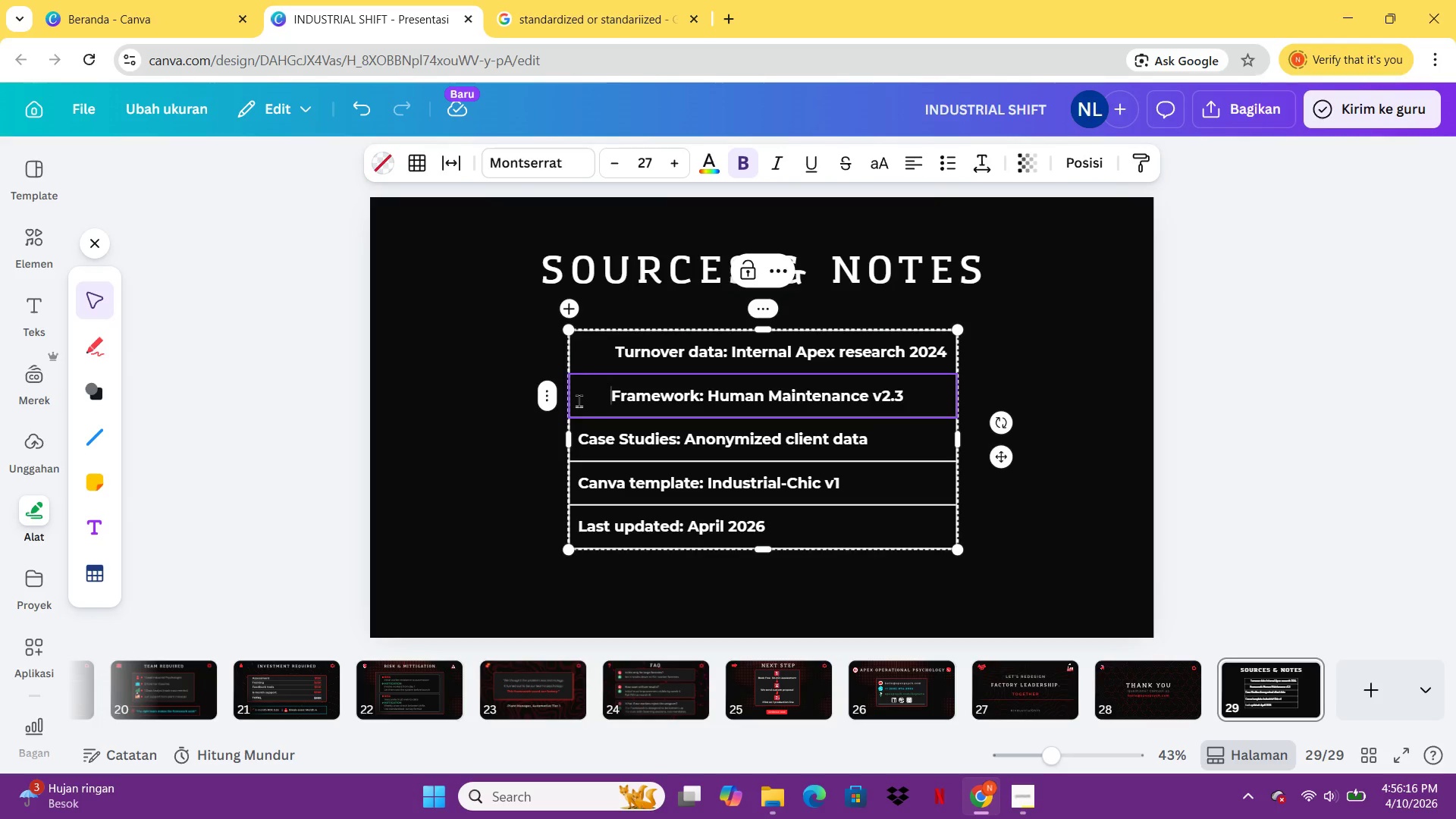 
key(Space)
 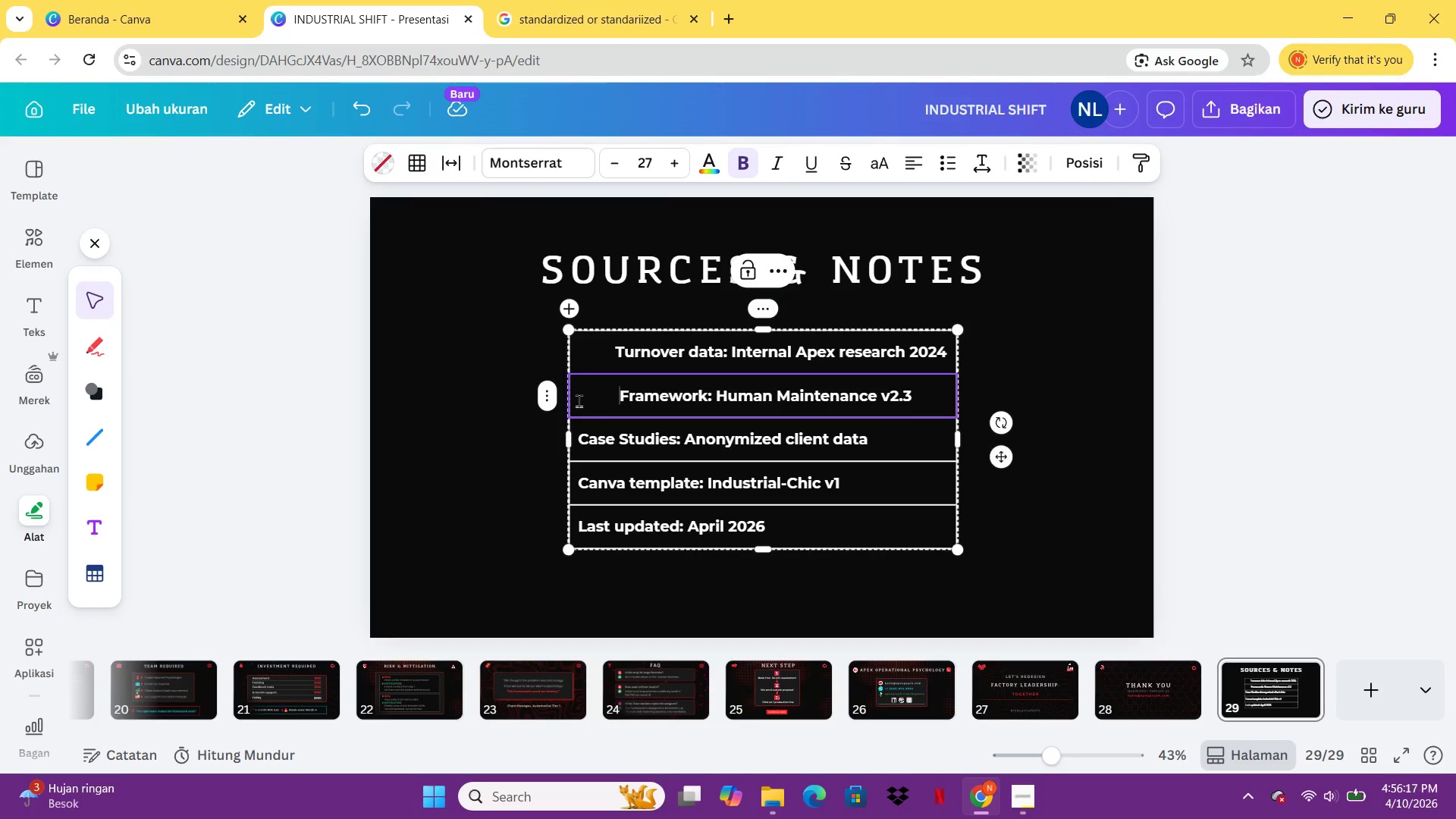 
key(Space)
 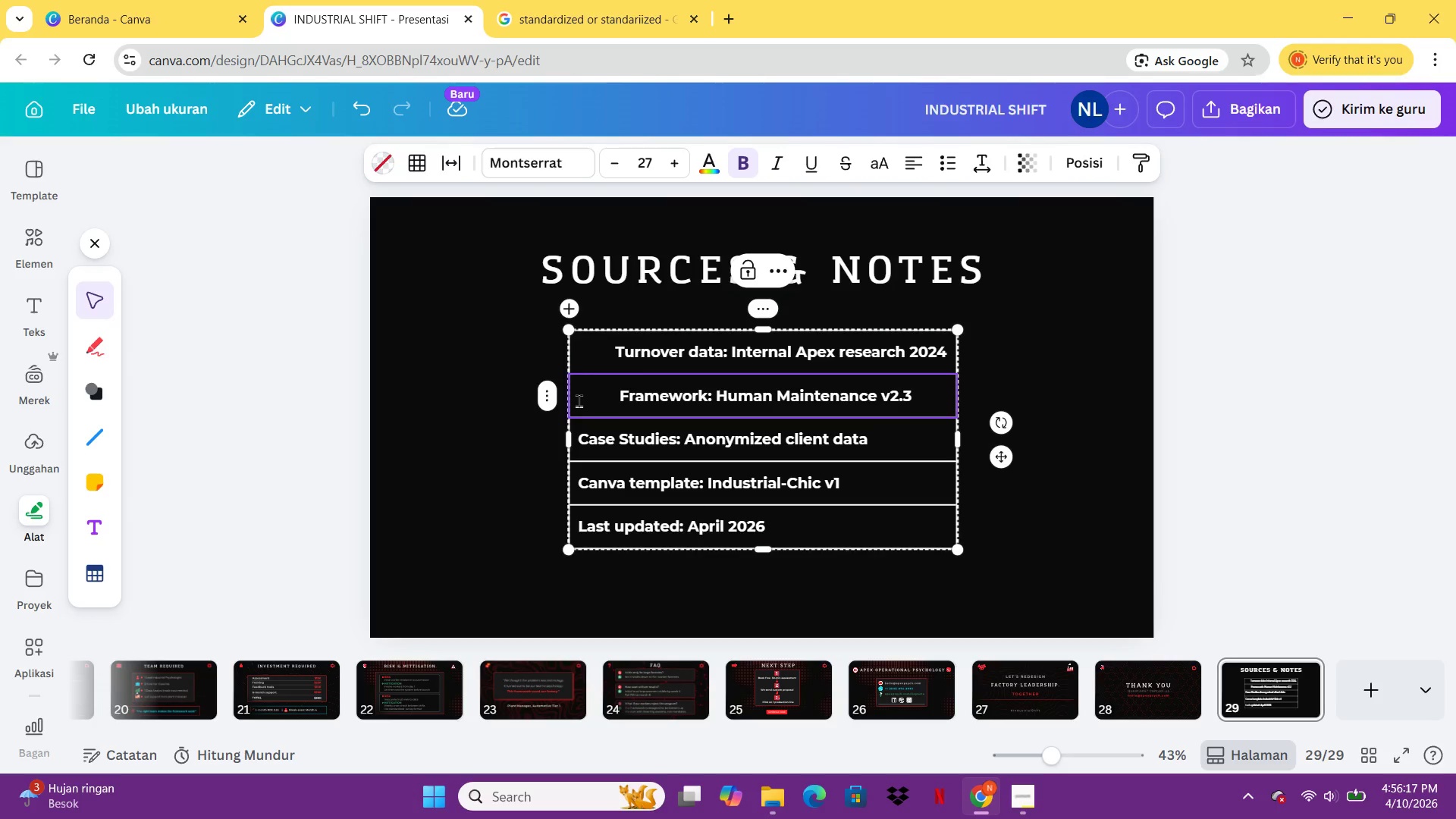 
key(Backspace)
 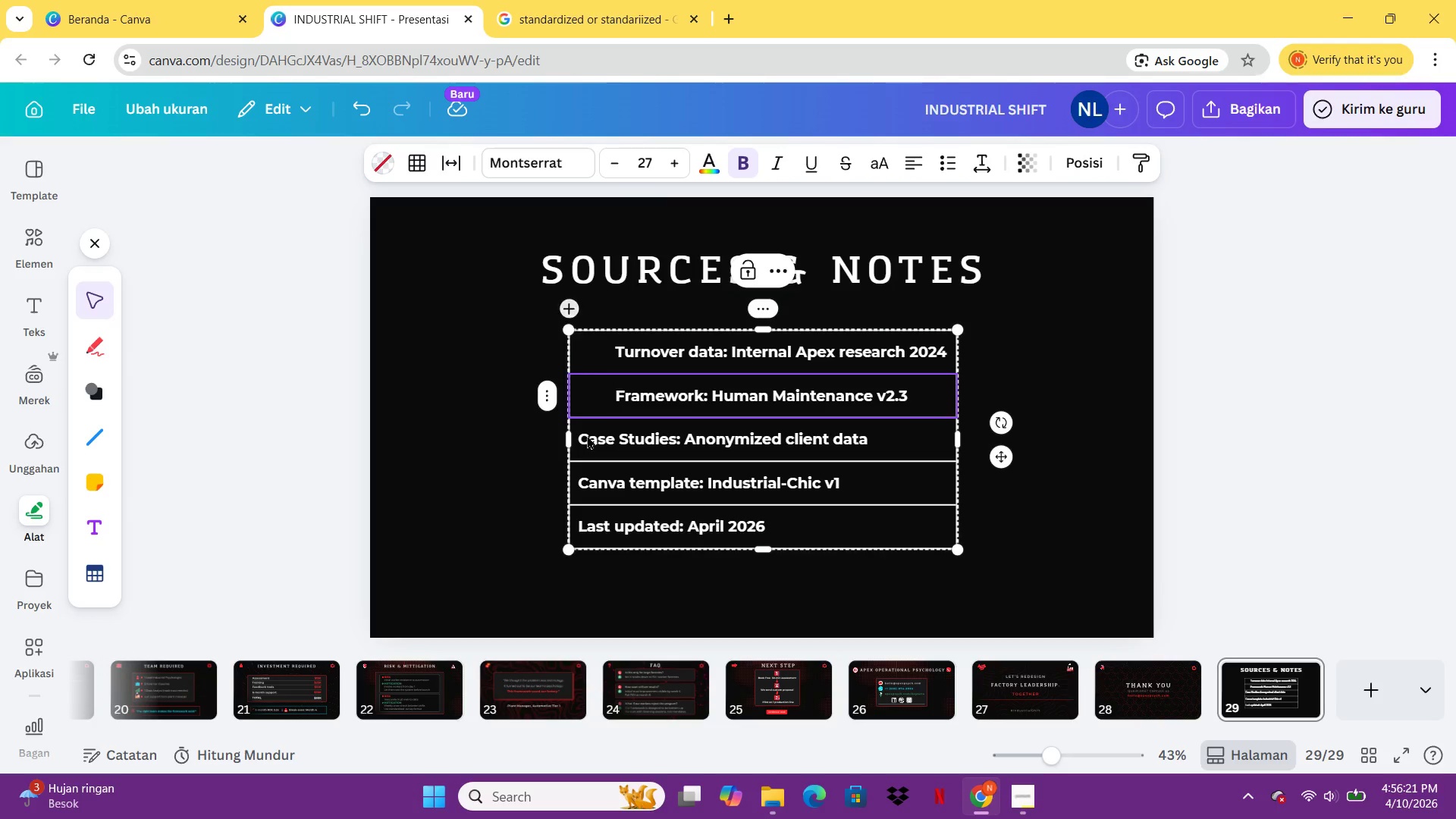 
double_click([579, 438])
 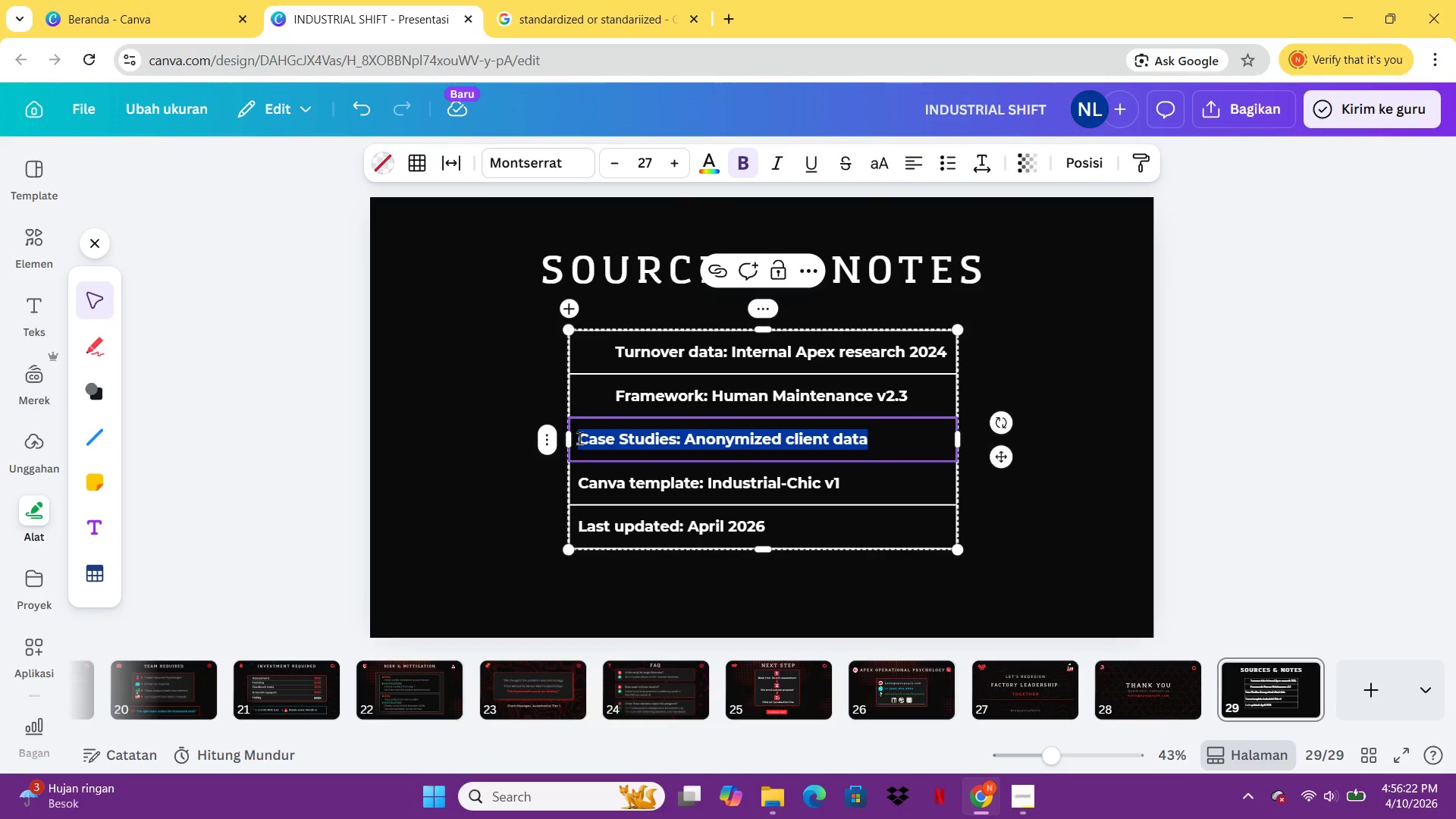 
left_click([579, 438])
 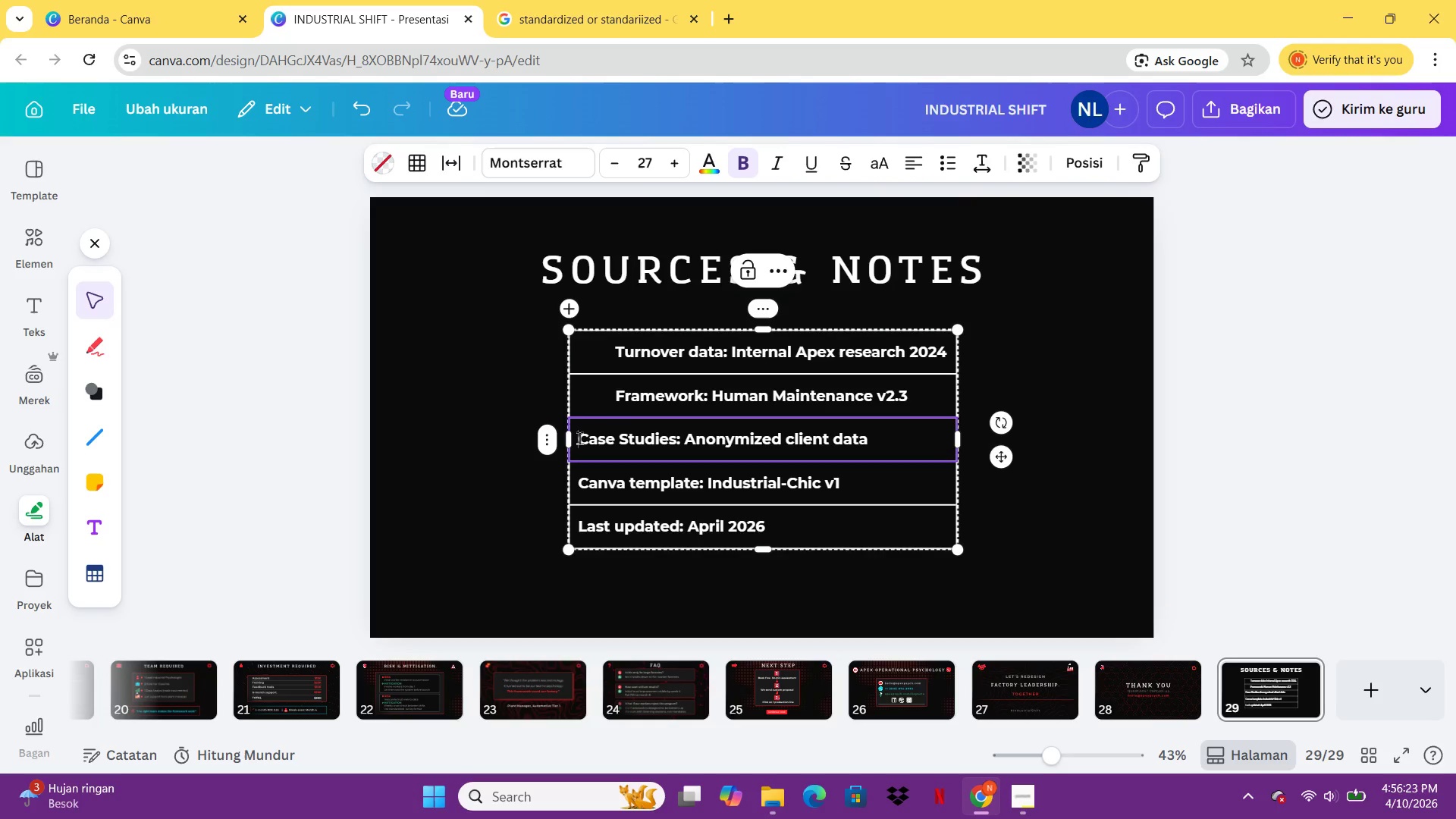 
key(Control+Z)
 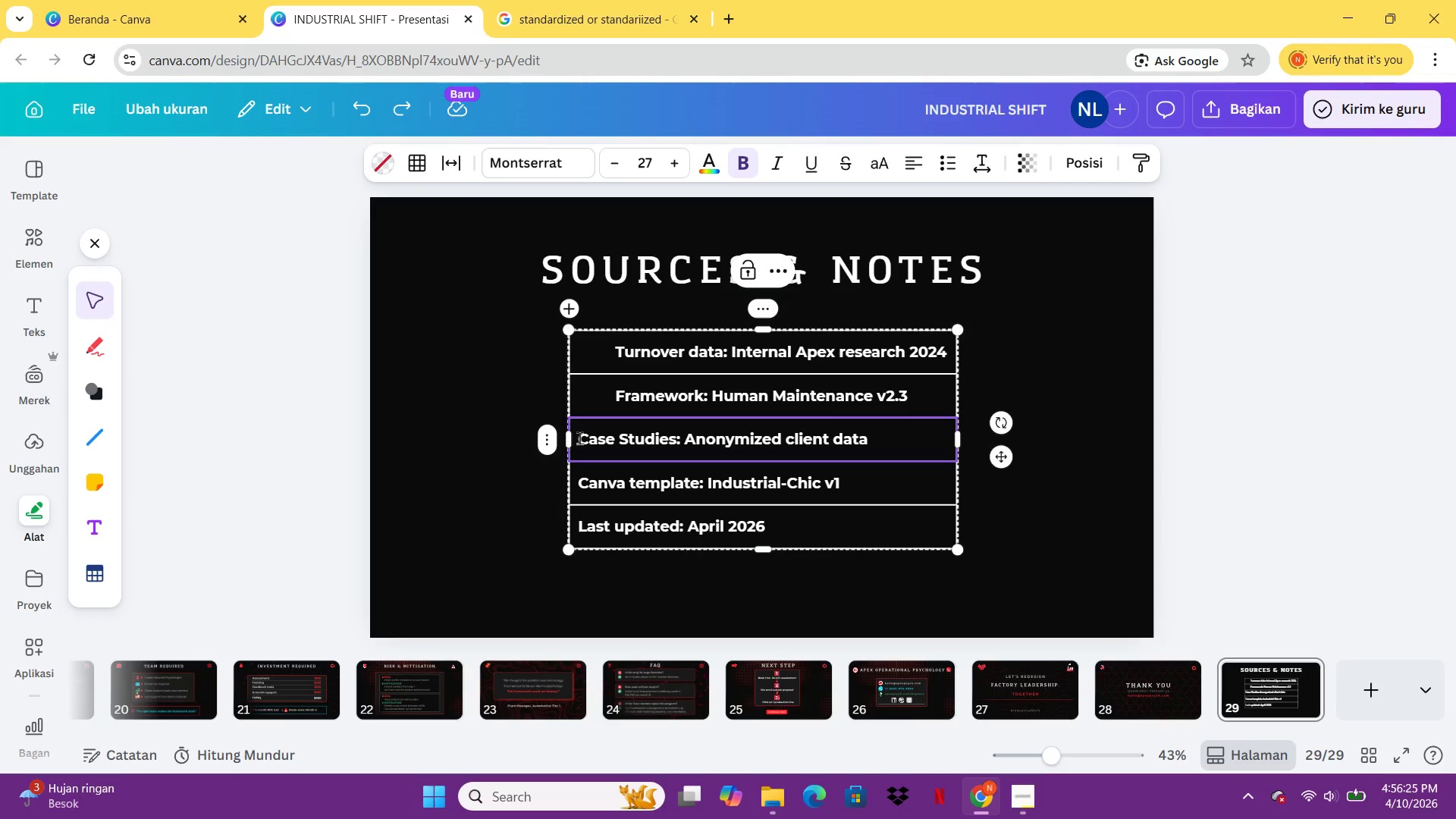 
key(Control+Z)
 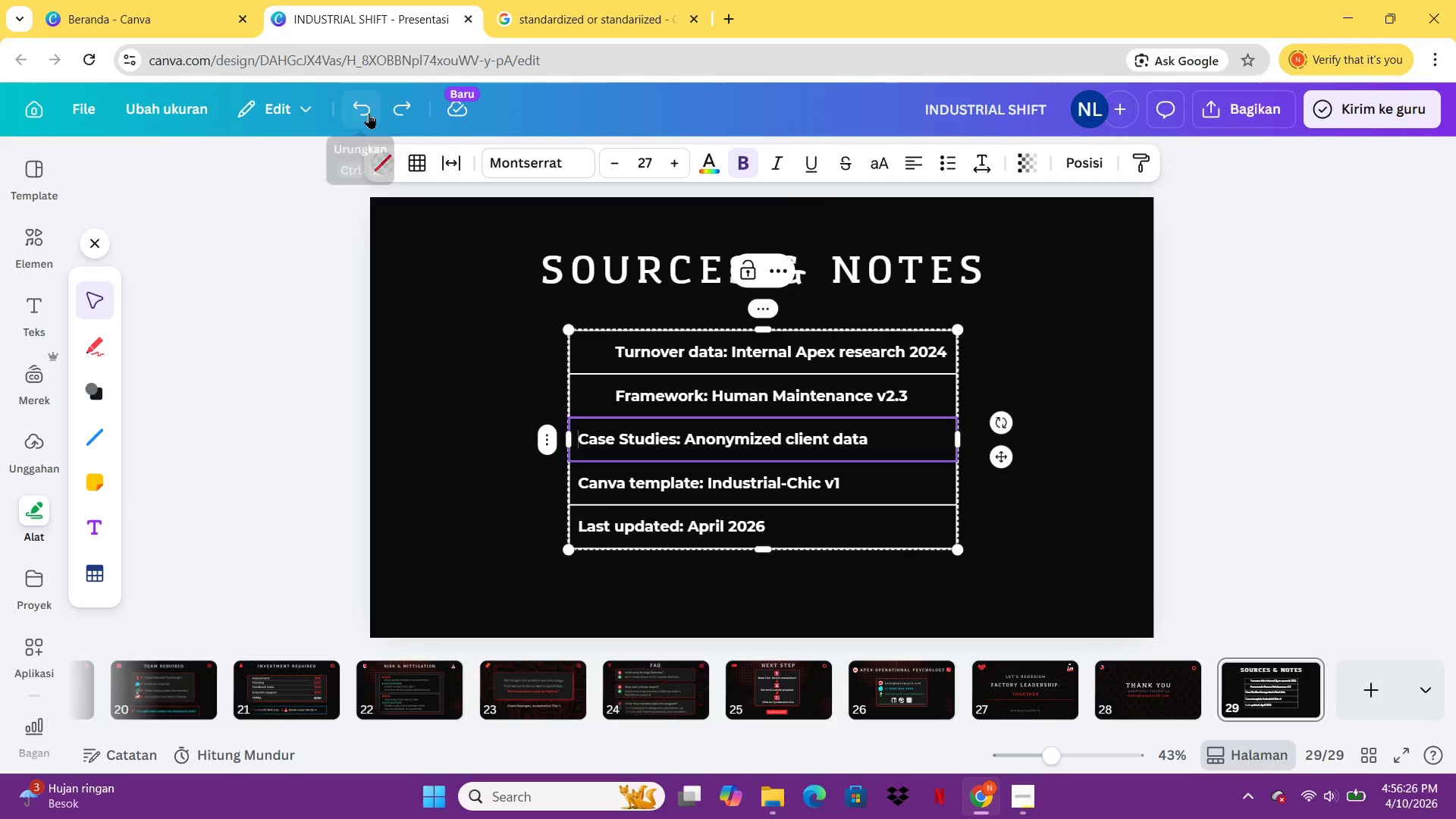 
double_click([369, 113])
 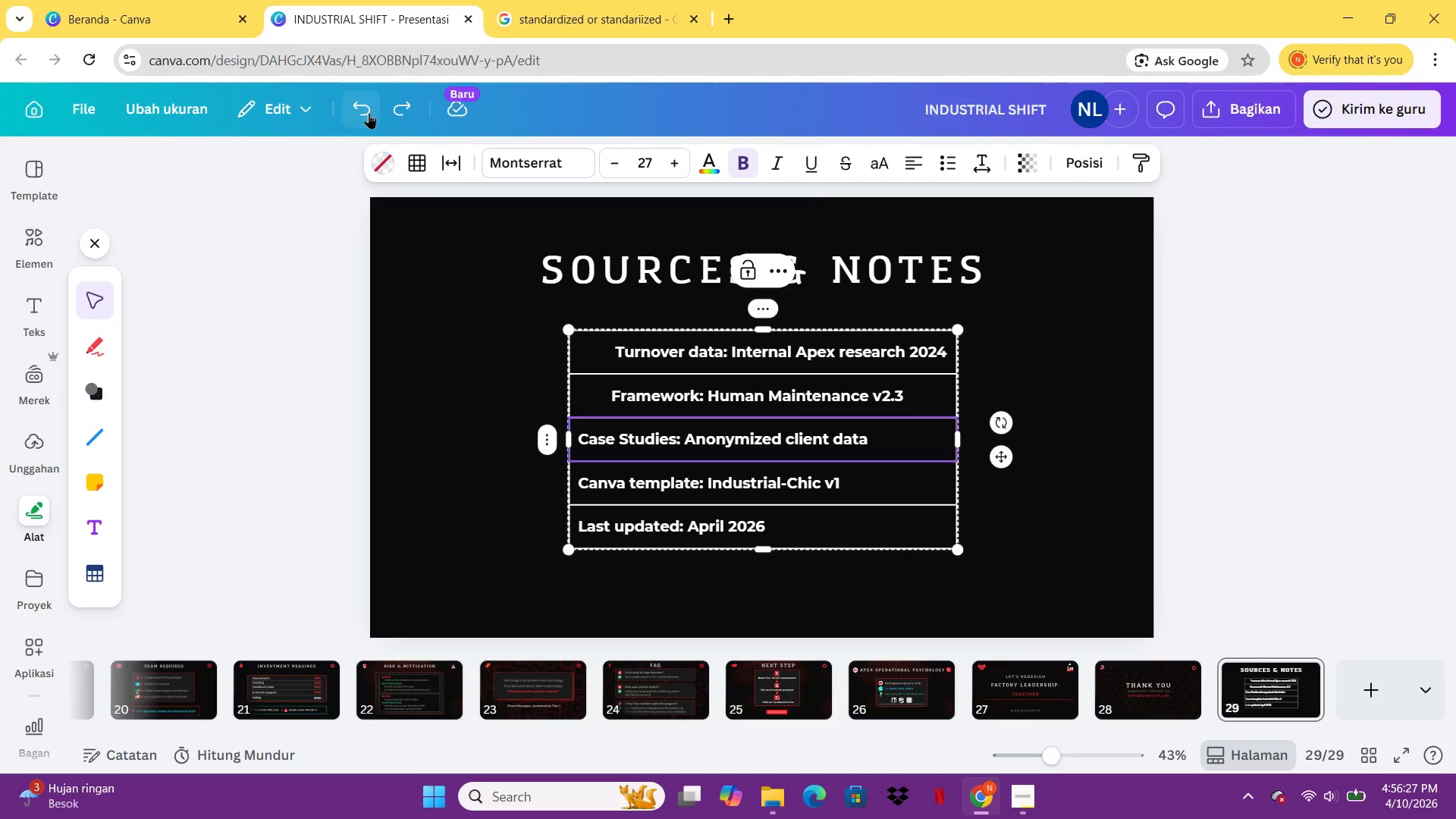 
triple_click([369, 113])
 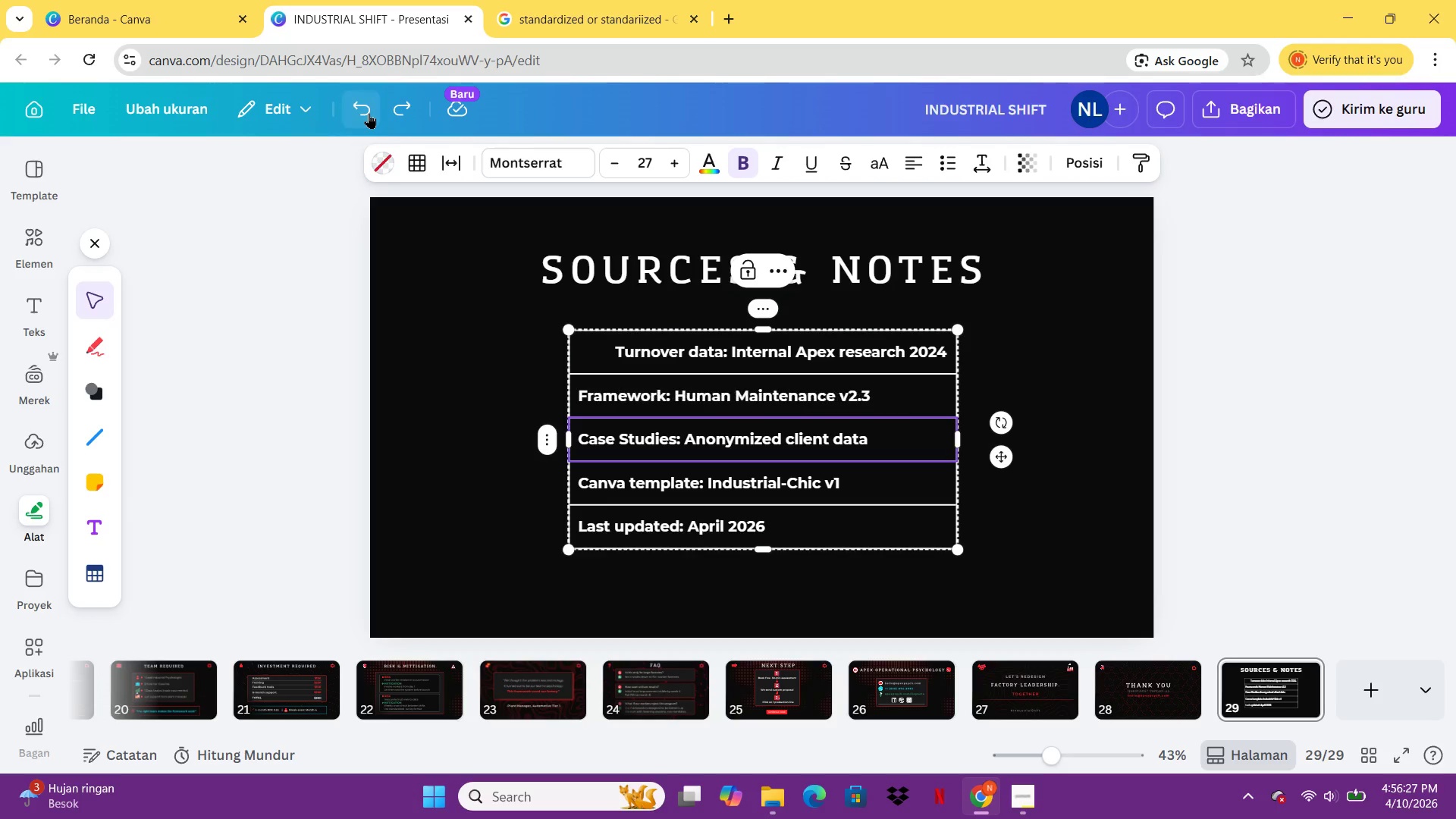 
triple_click([369, 113])
 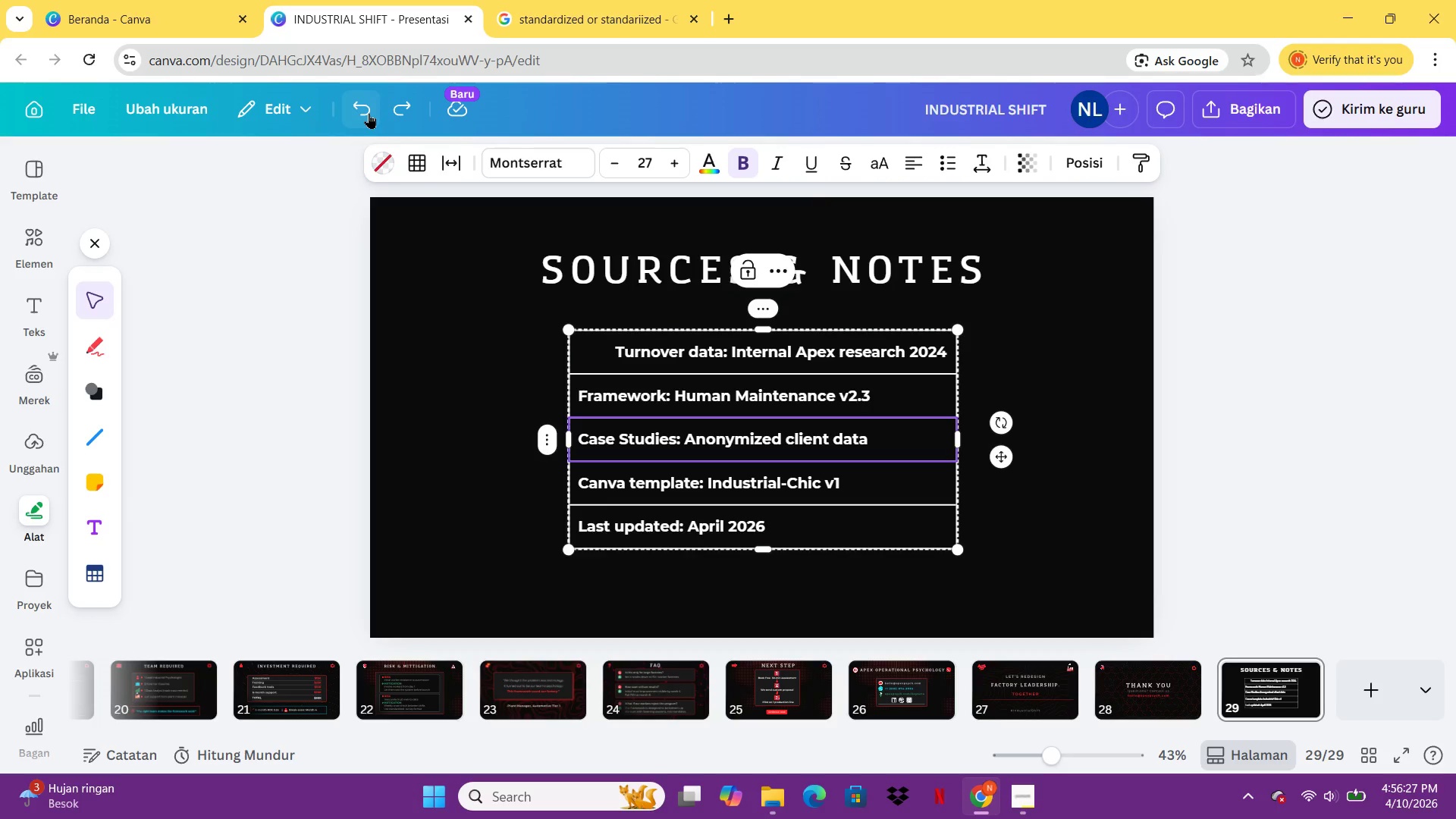 
triple_click([369, 113])
 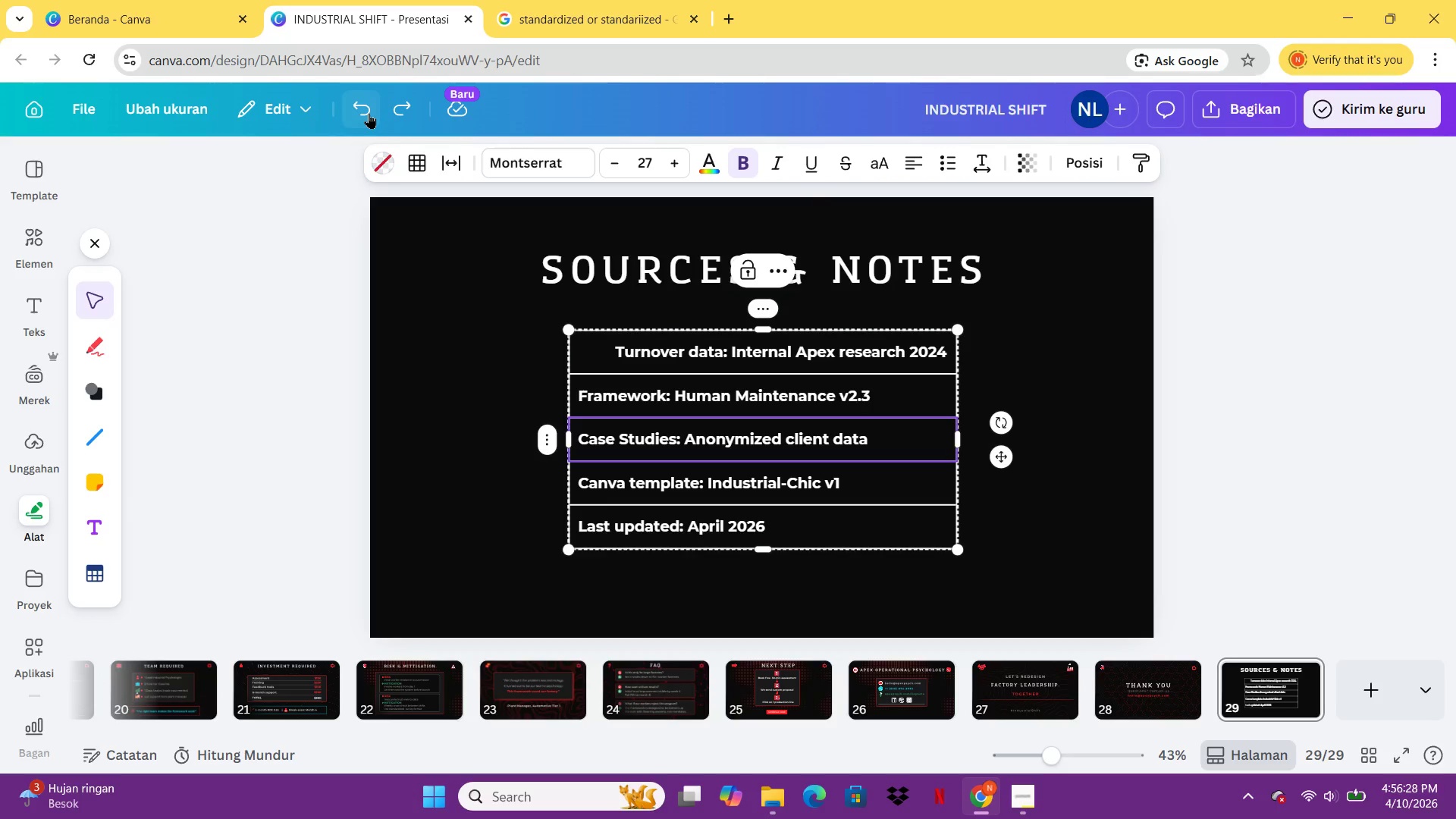 
triple_click([369, 113])
 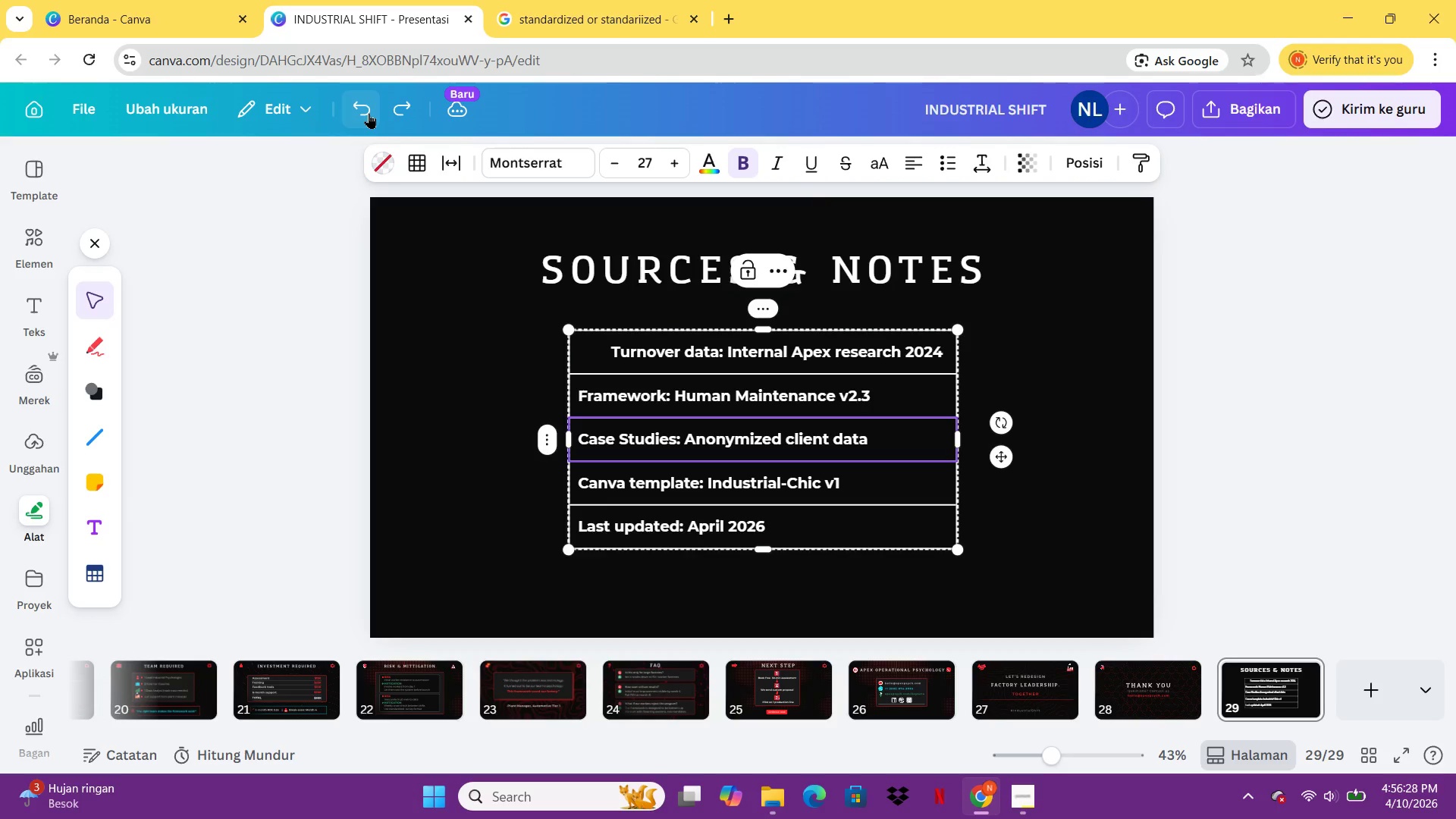 
triple_click([369, 113])
 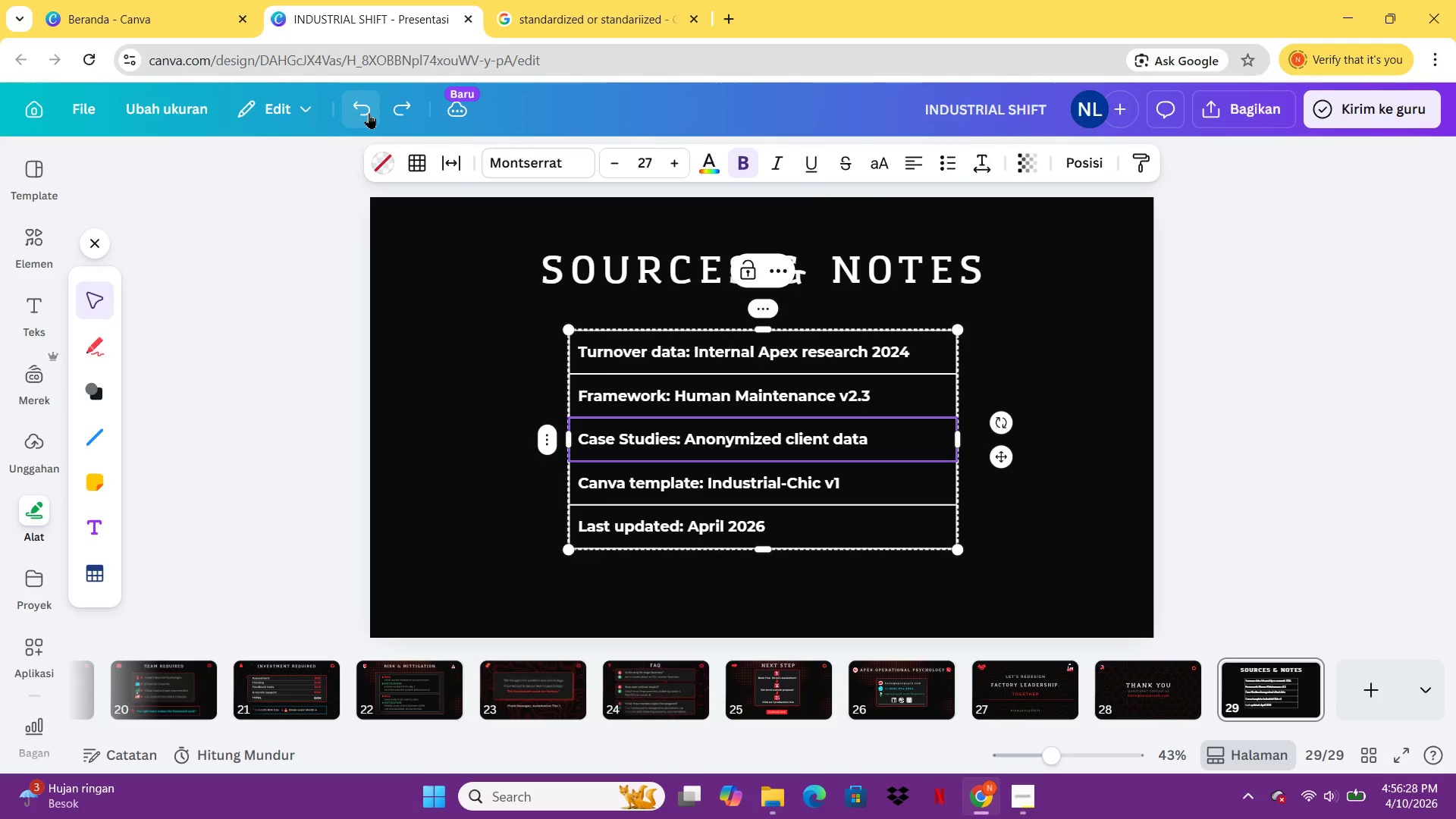 
triple_click([369, 113])
 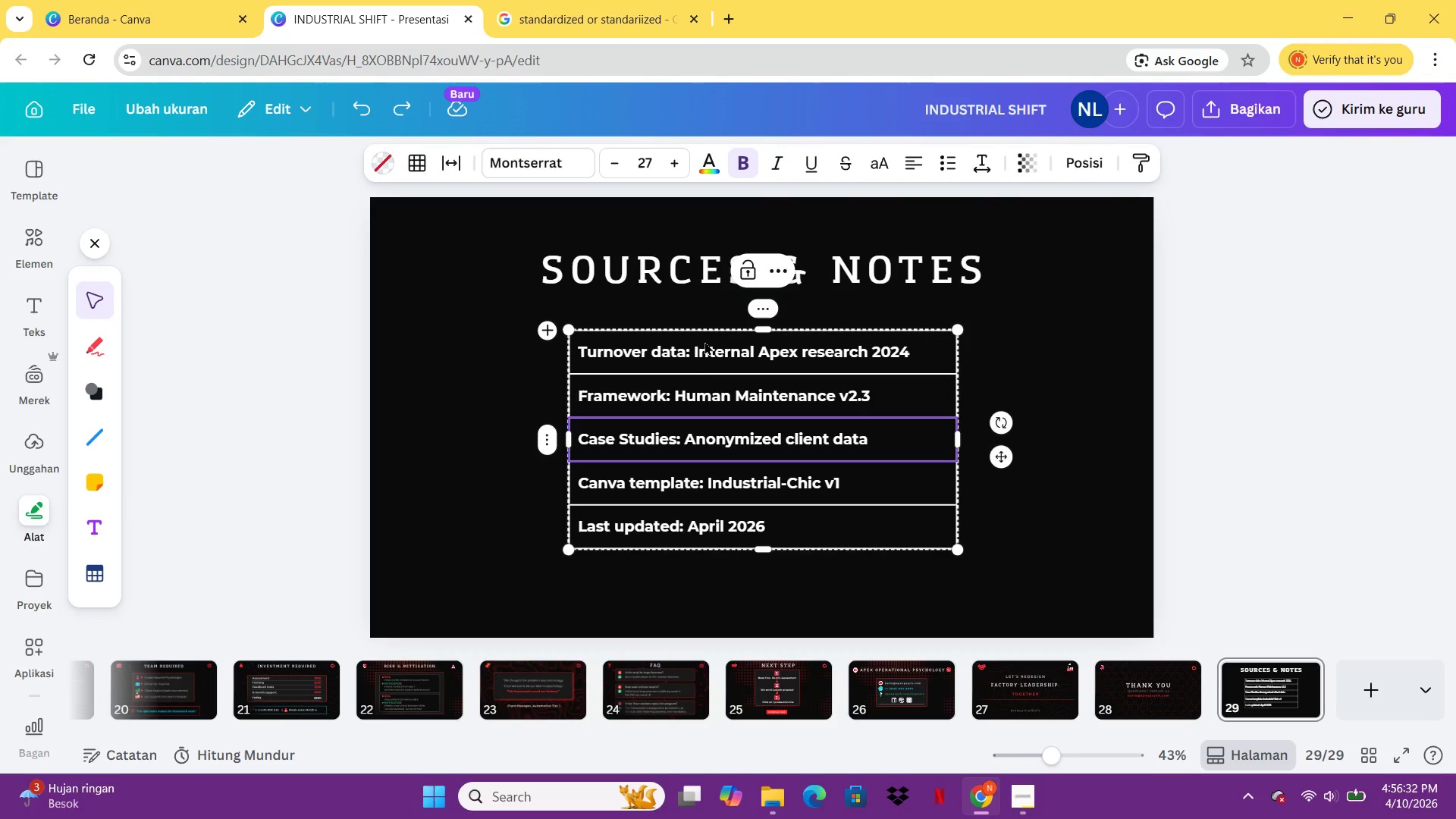 
left_click([219, 444])
 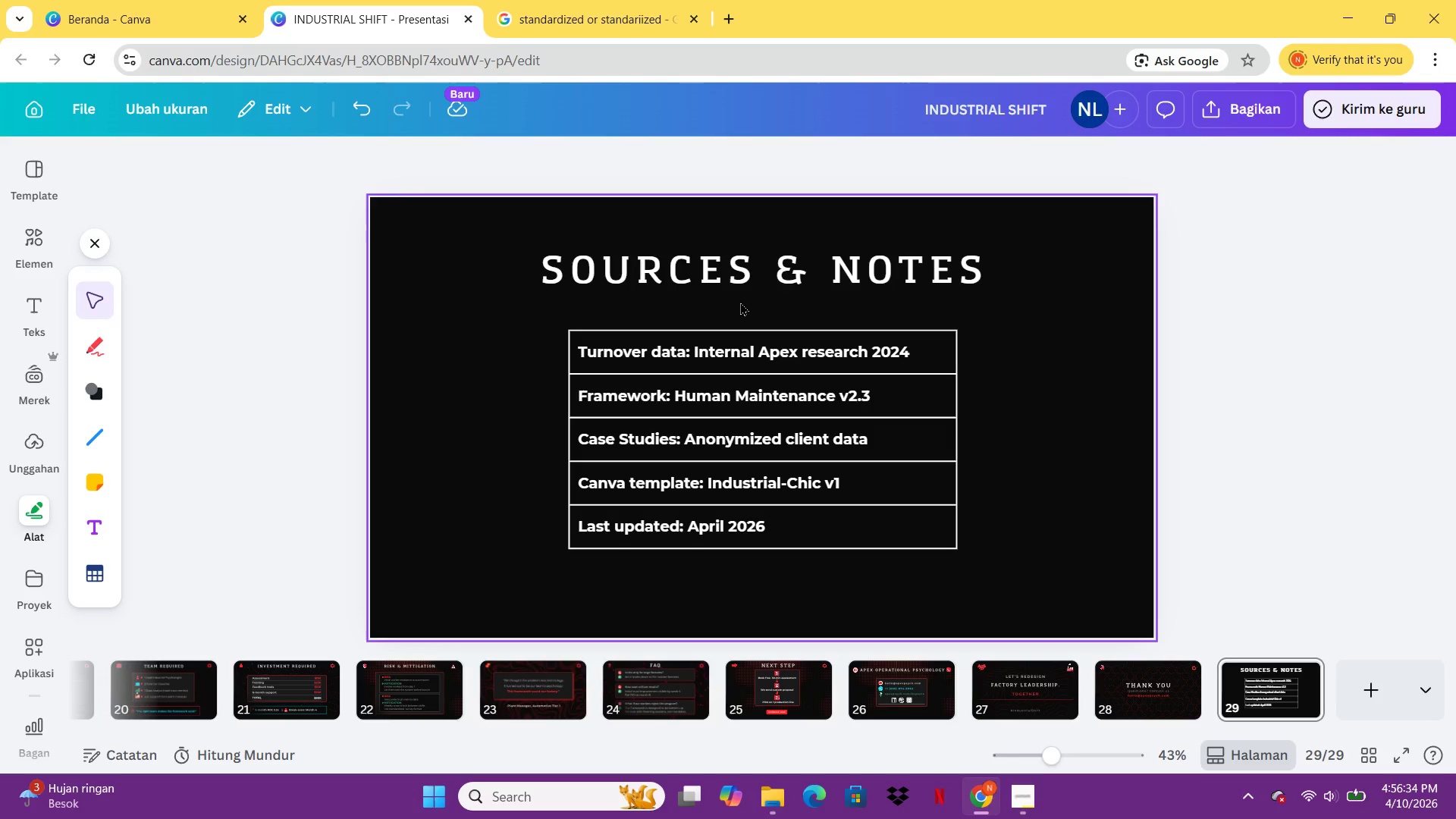 
left_click_drag(start_coordinate=[740, 306], to_coordinate=[745, 549])
 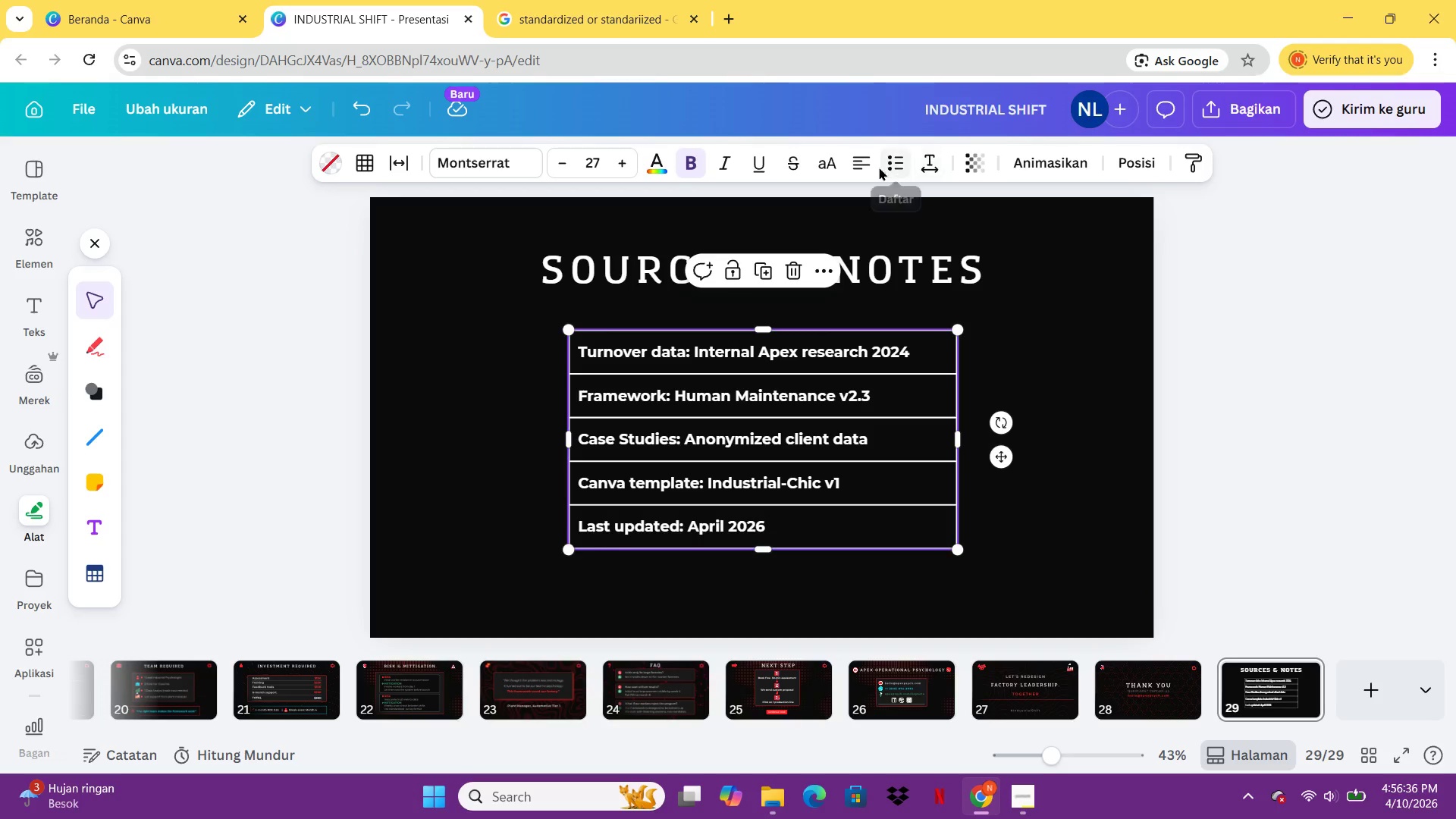 
left_click([866, 163])
 